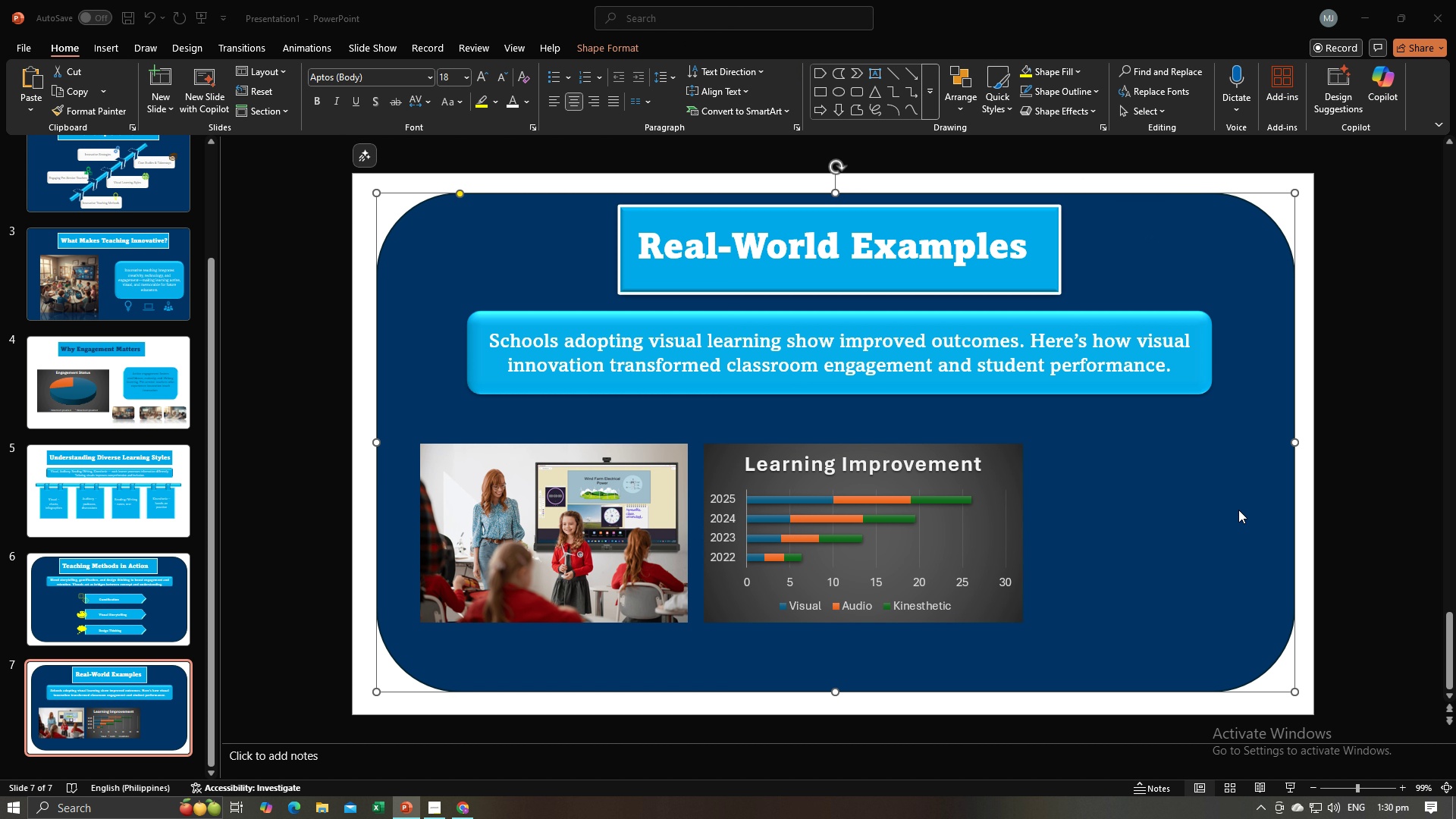 
key(Alt+Tab)
 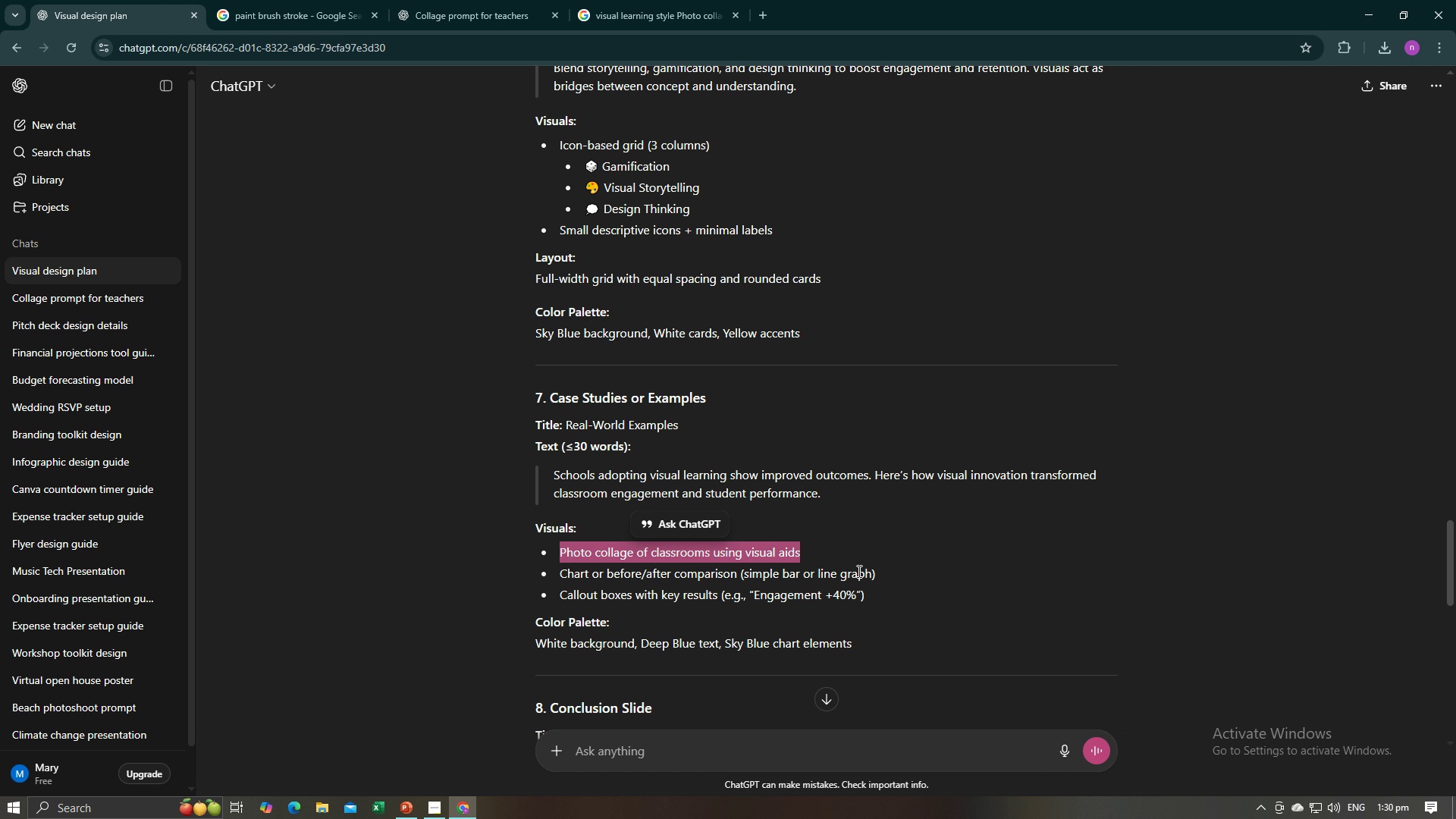 
wait(17.97)
 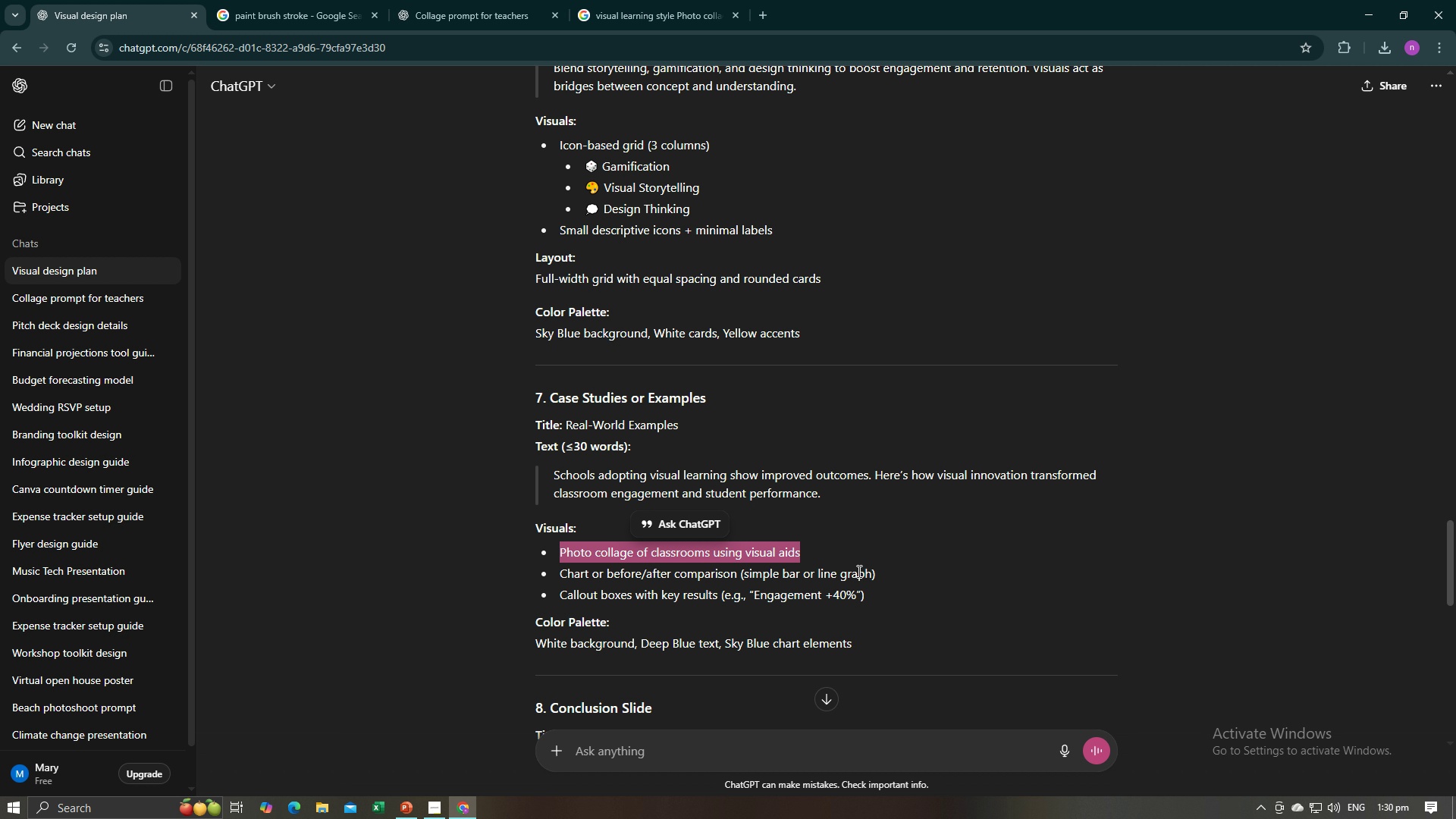 
key(Alt+AltLeft)
 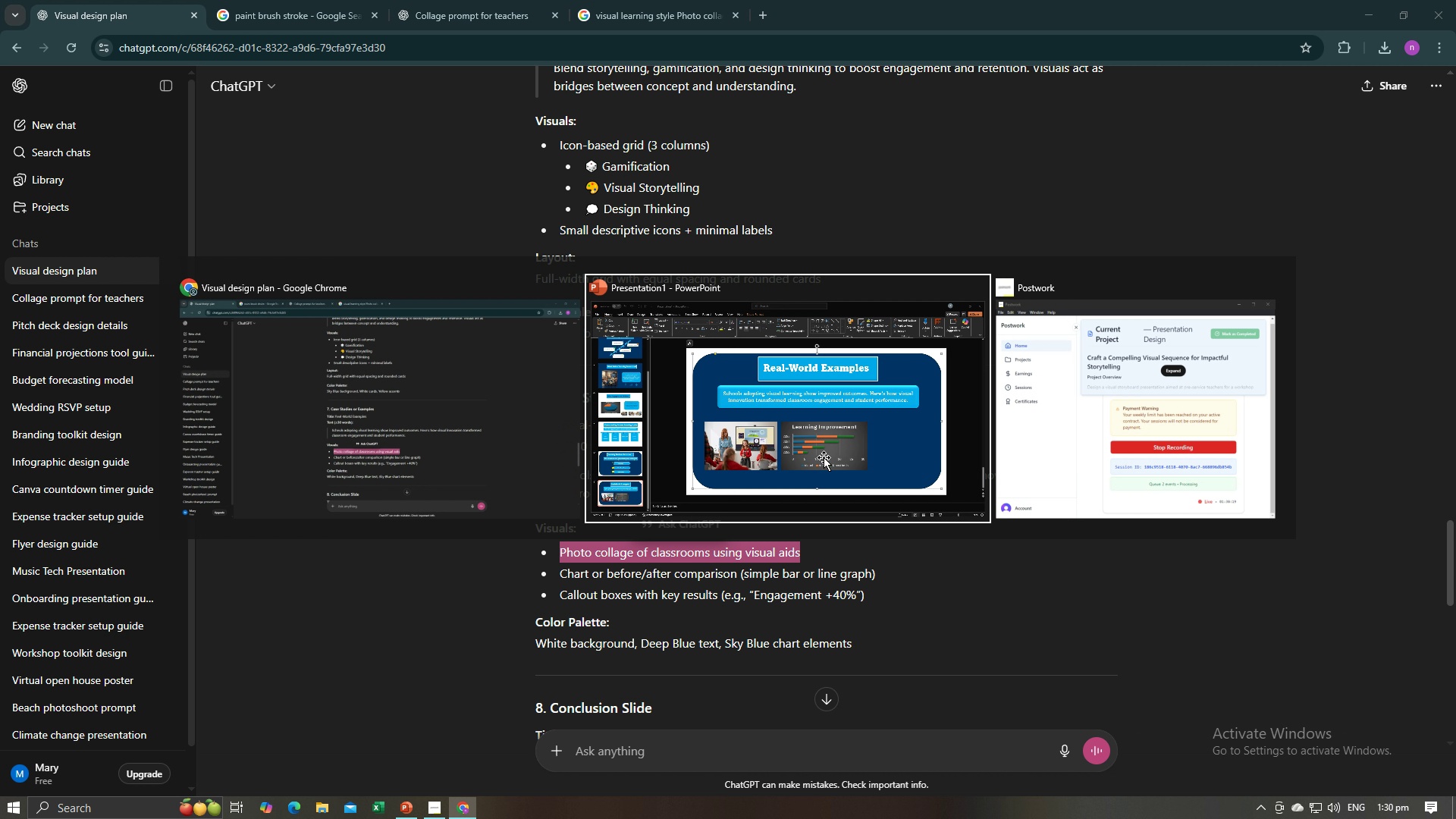 
key(Alt+Tab)
 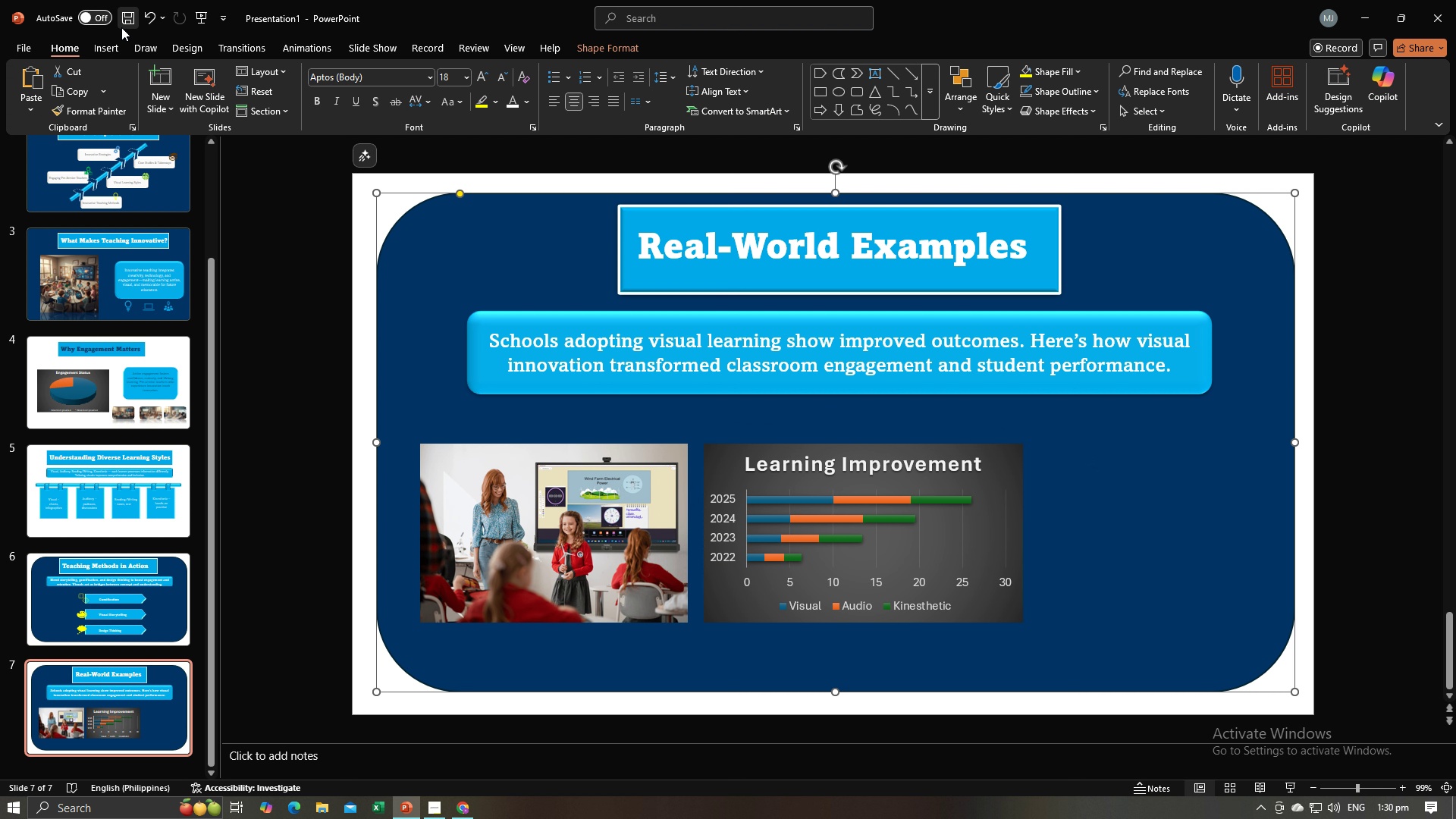 
left_click([112, 49])
 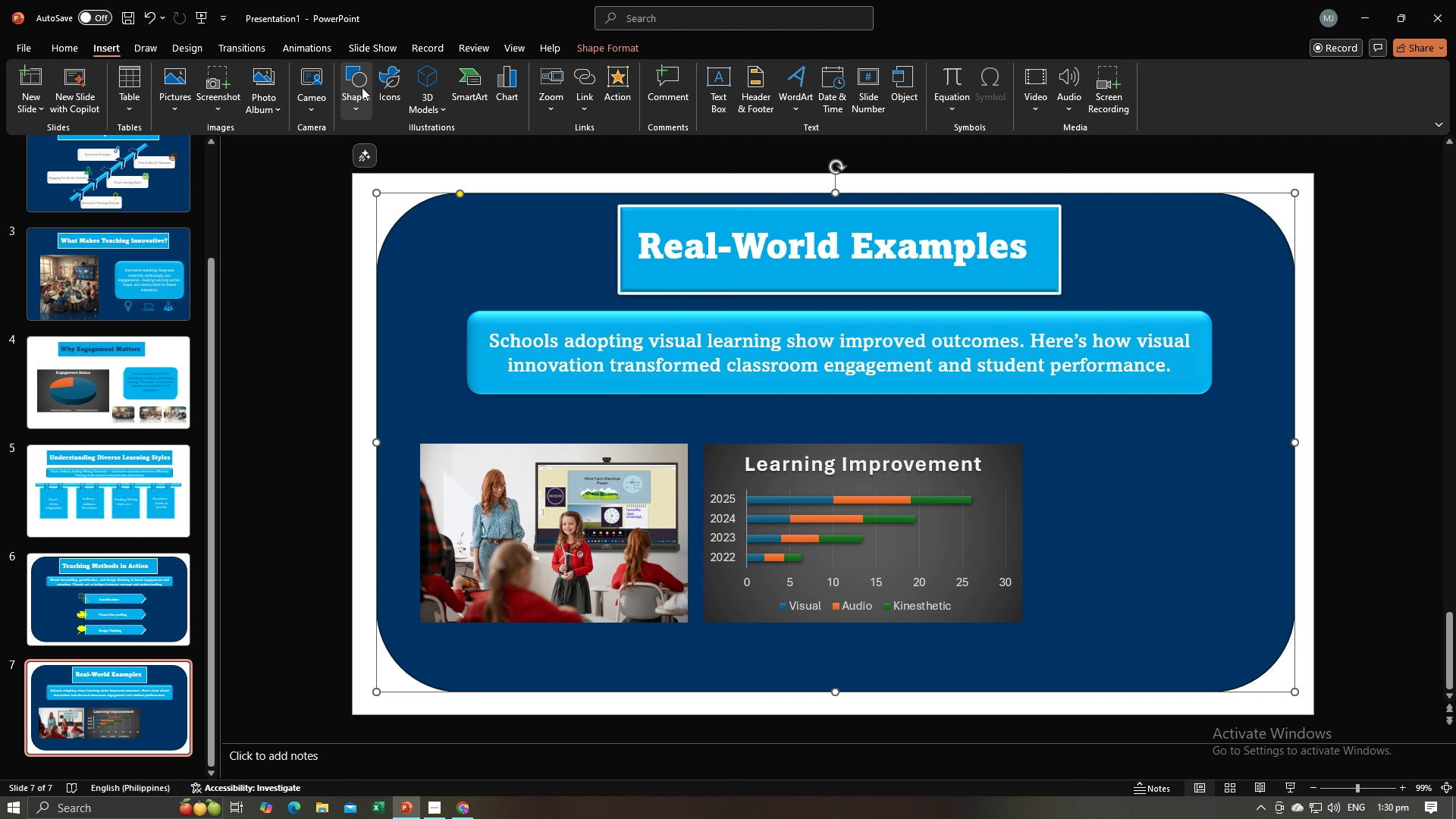 
left_click([368, 85])
 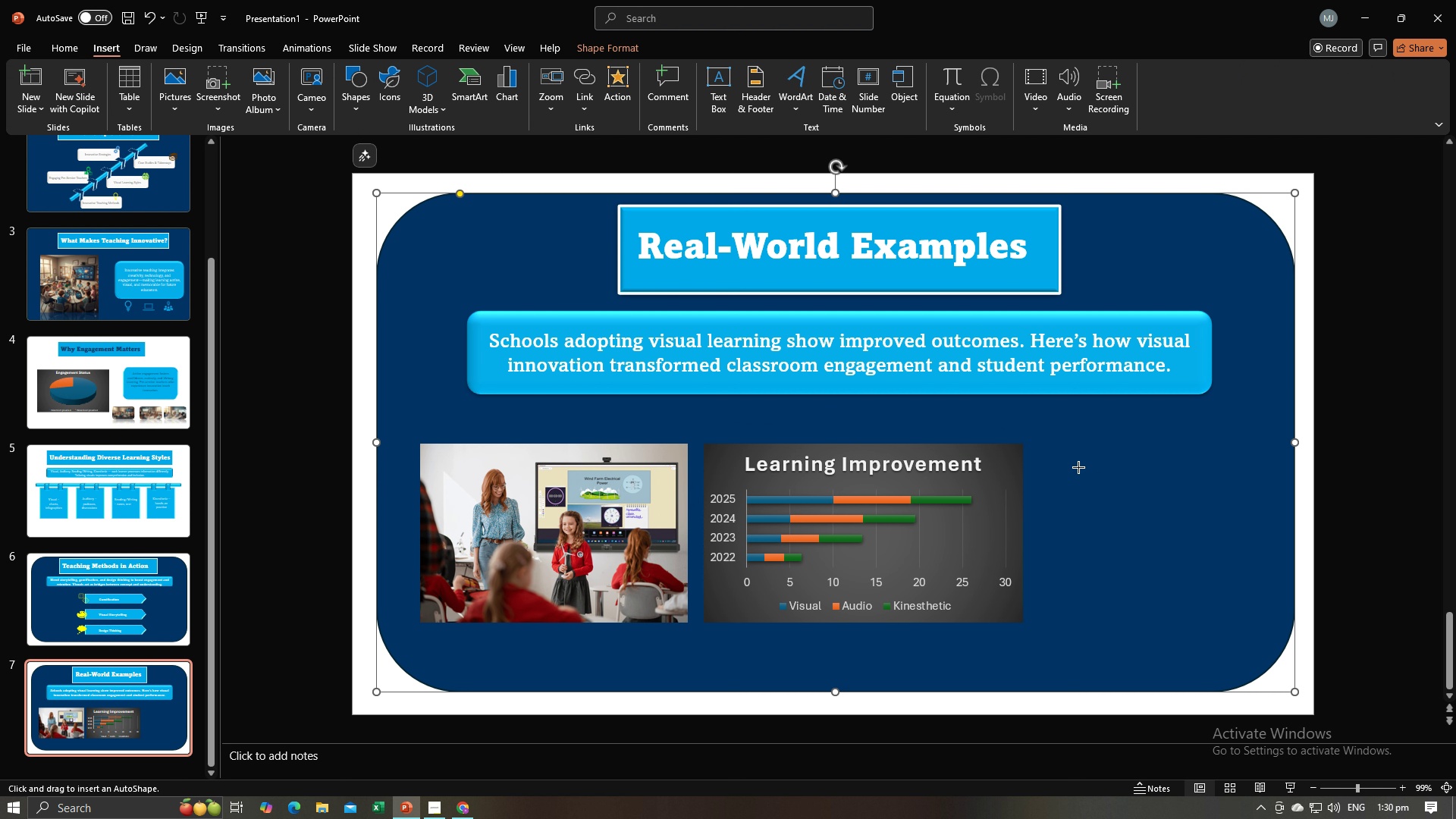 
left_click_drag(start_coordinate=[1070, 460], to_coordinate=[1253, 592])
 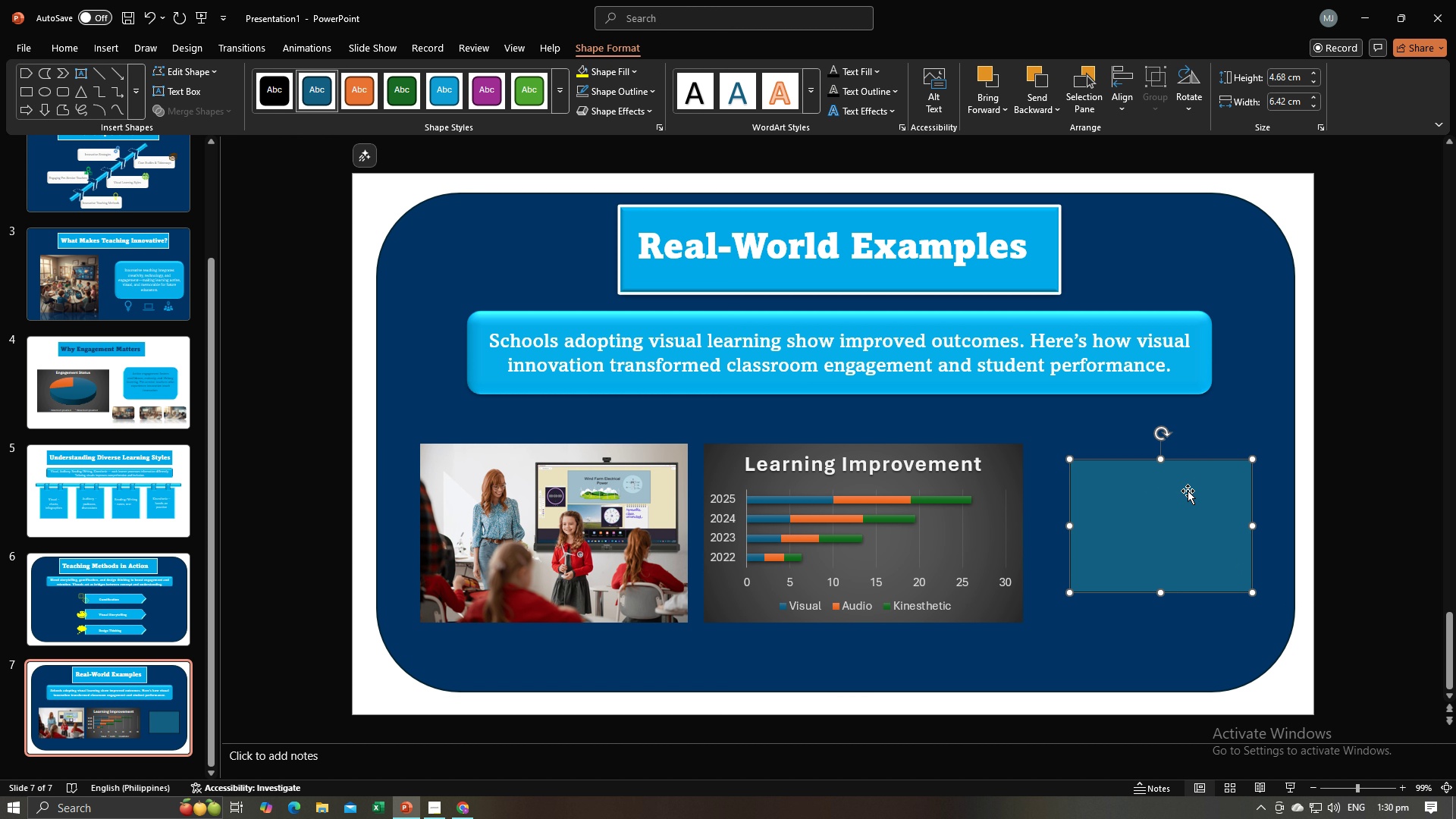 
left_click_drag(start_coordinate=[1188, 491], to_coordinate=[1188, 505])
 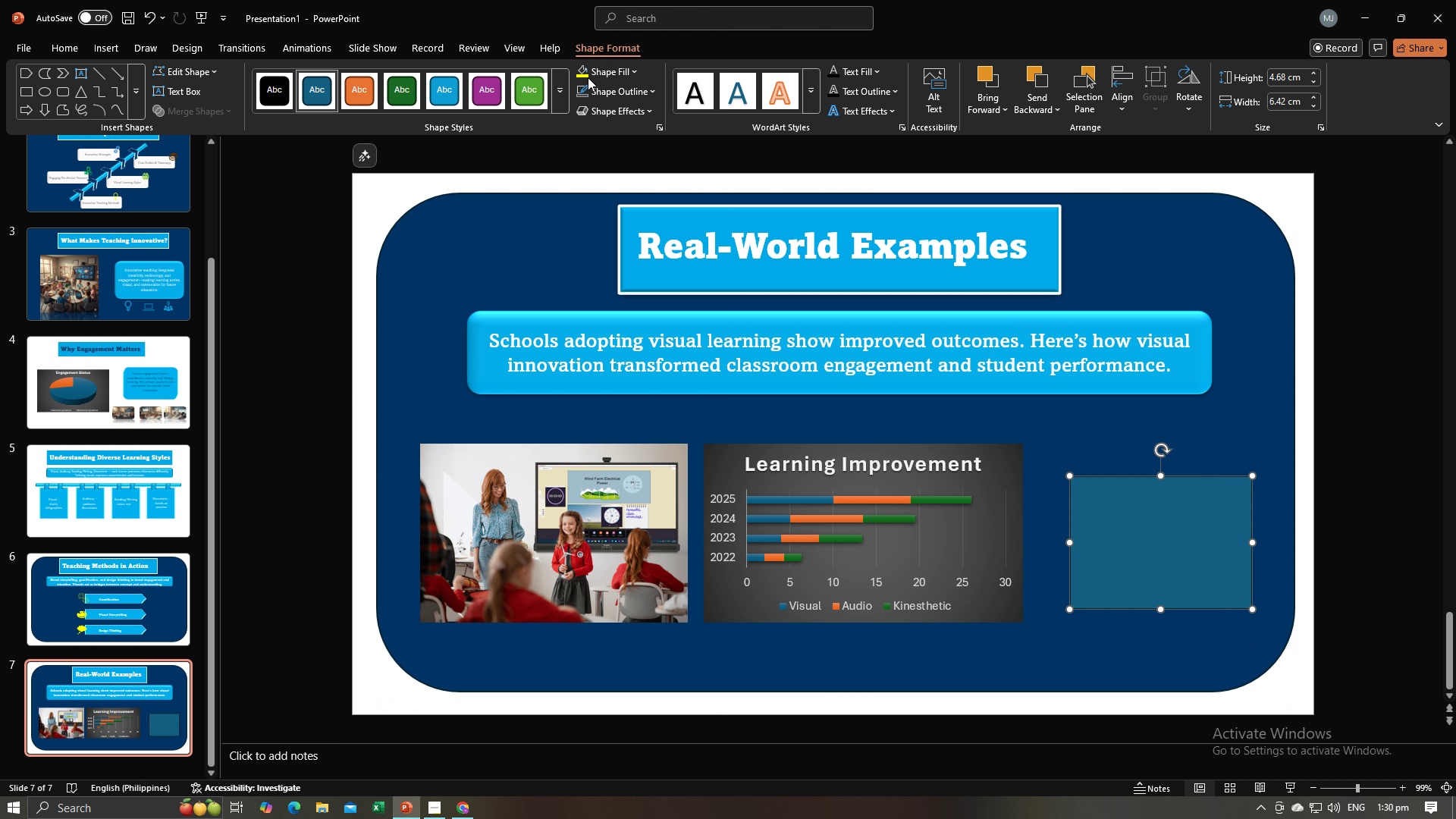 
left_click([582, 73])
 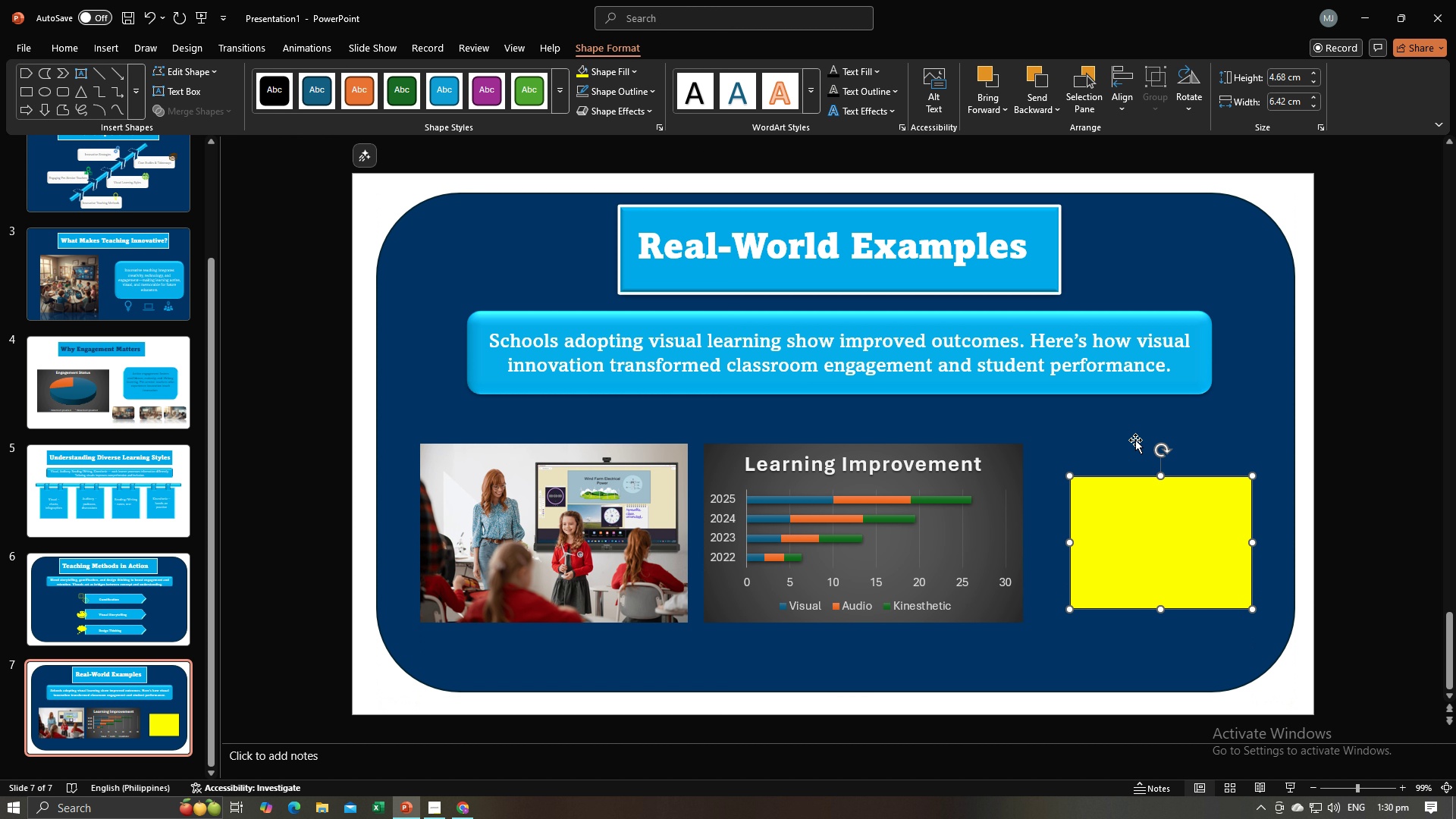 
left_click([1135, 440])
 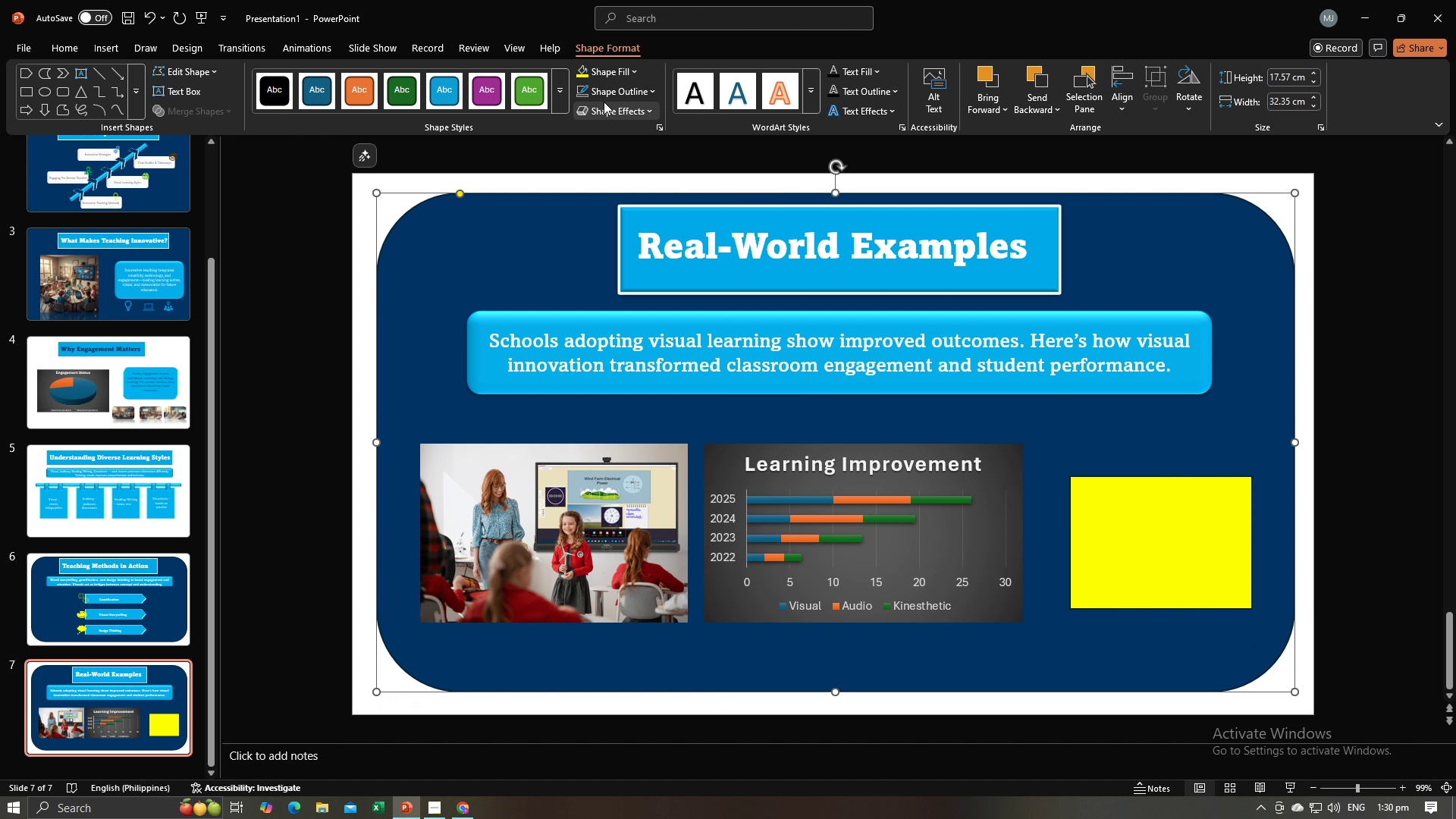 
left_click([604, 102])
 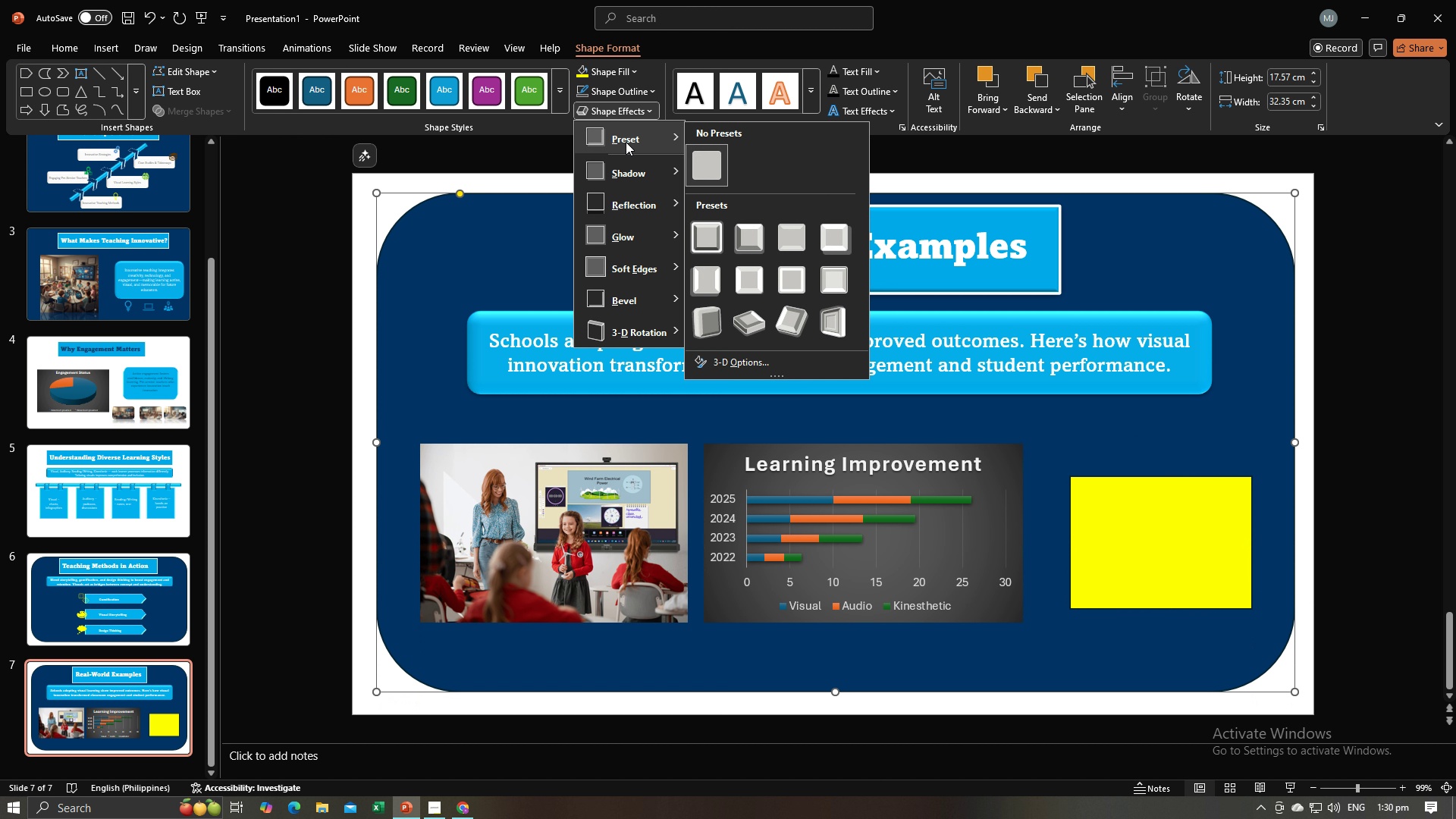 
left_click([626, 142])
 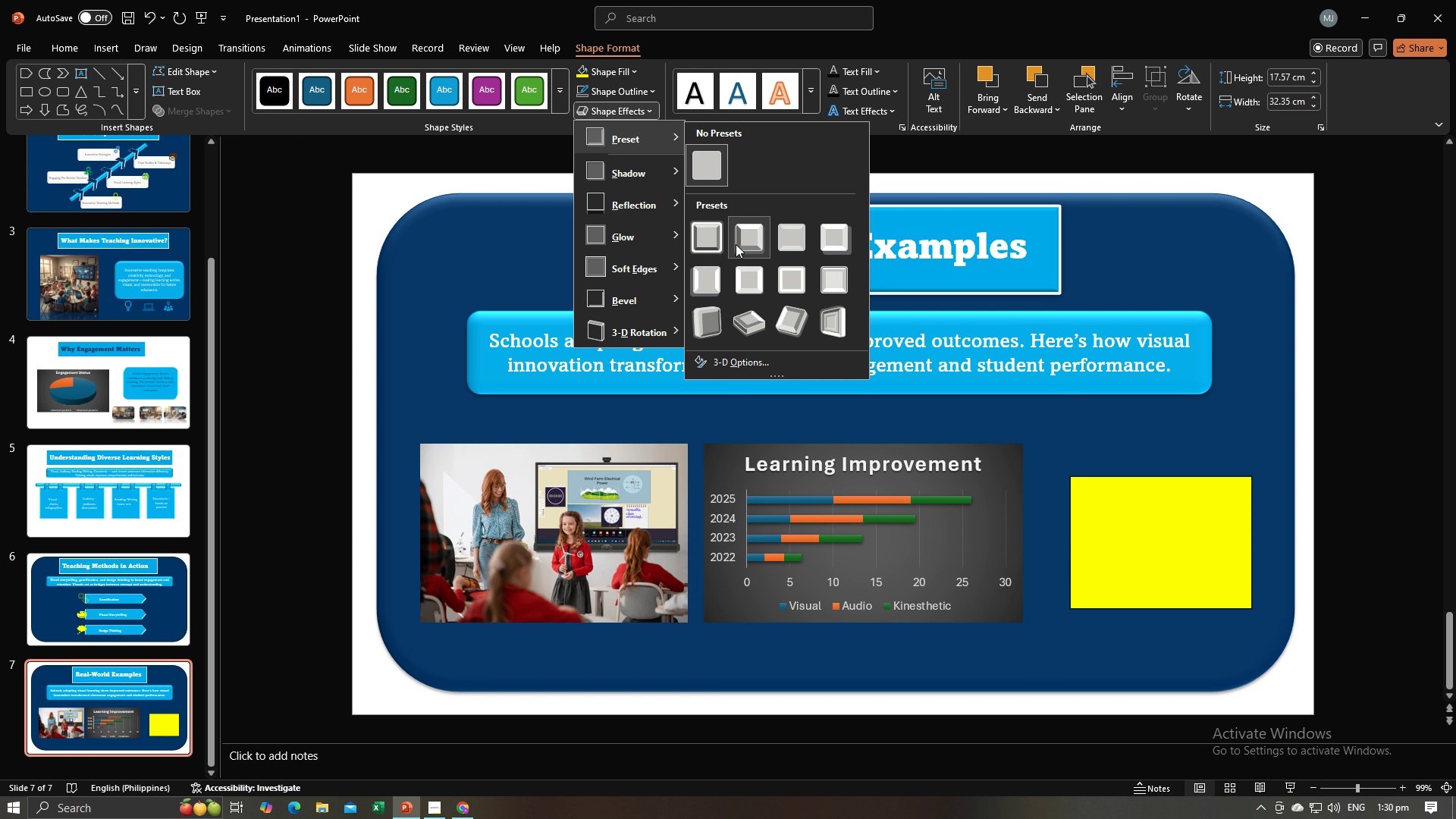 
left_click([736, 244])
 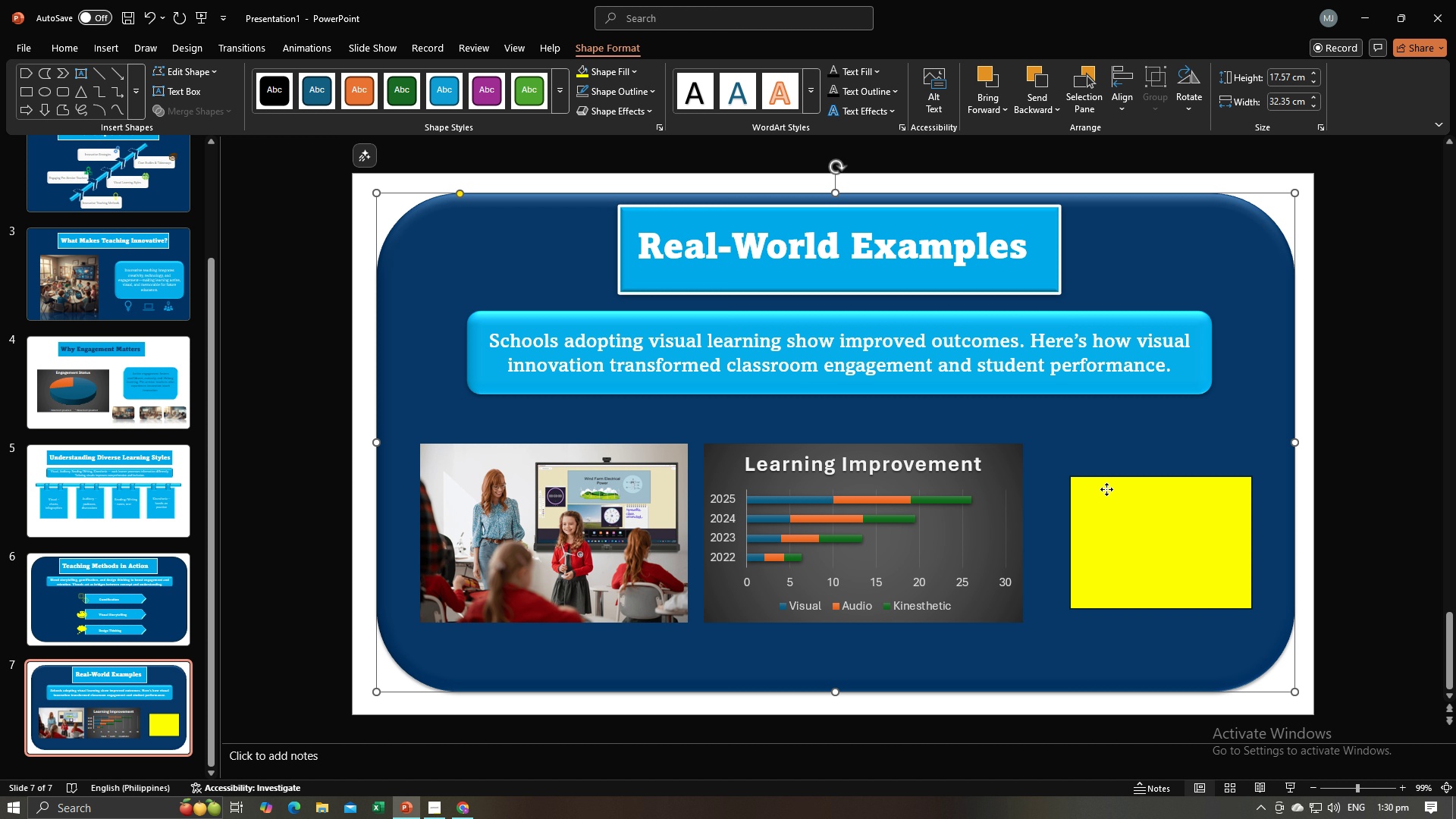 
left_click([1106, 489])
 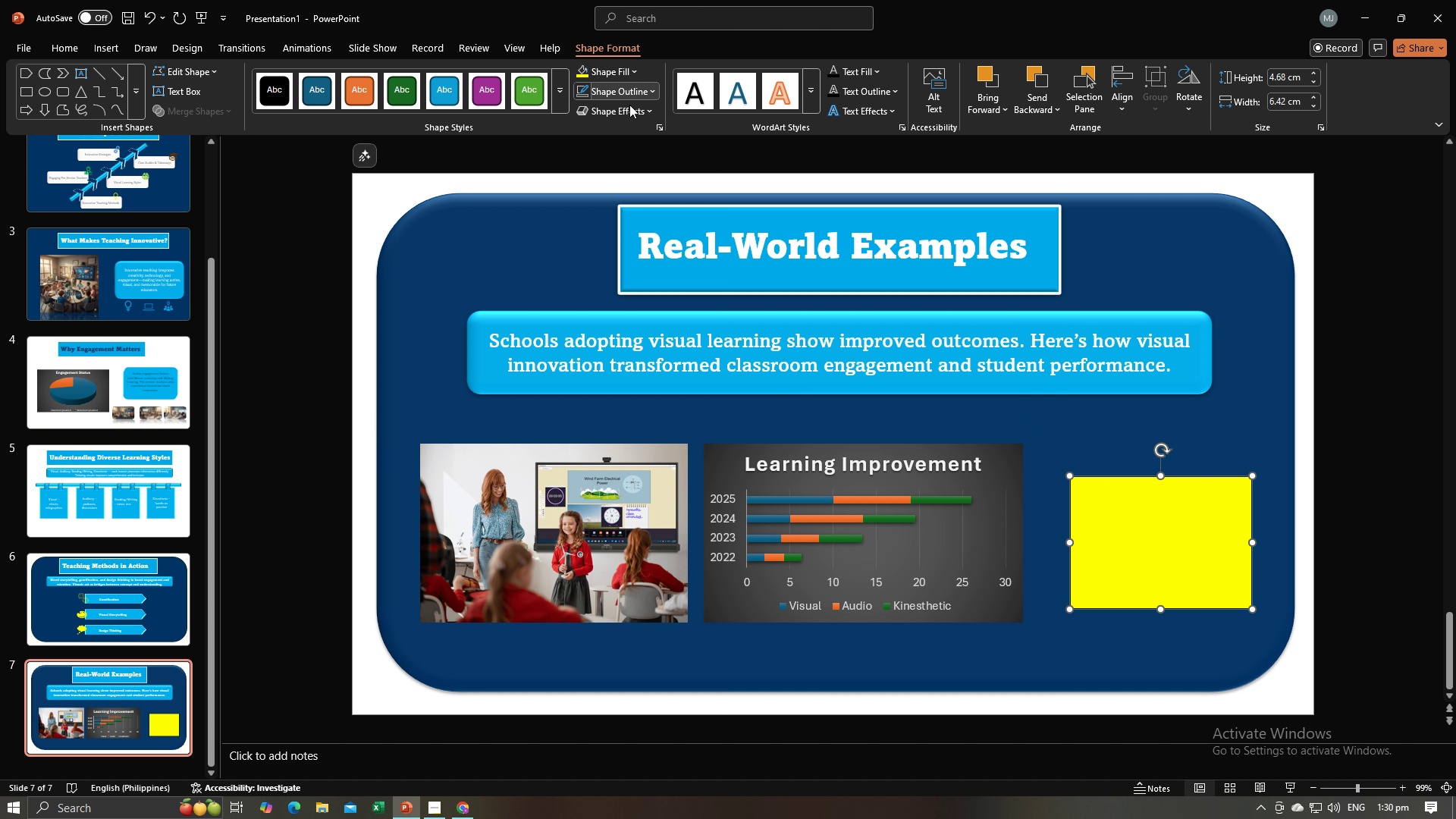 
left_click([626, 117])
 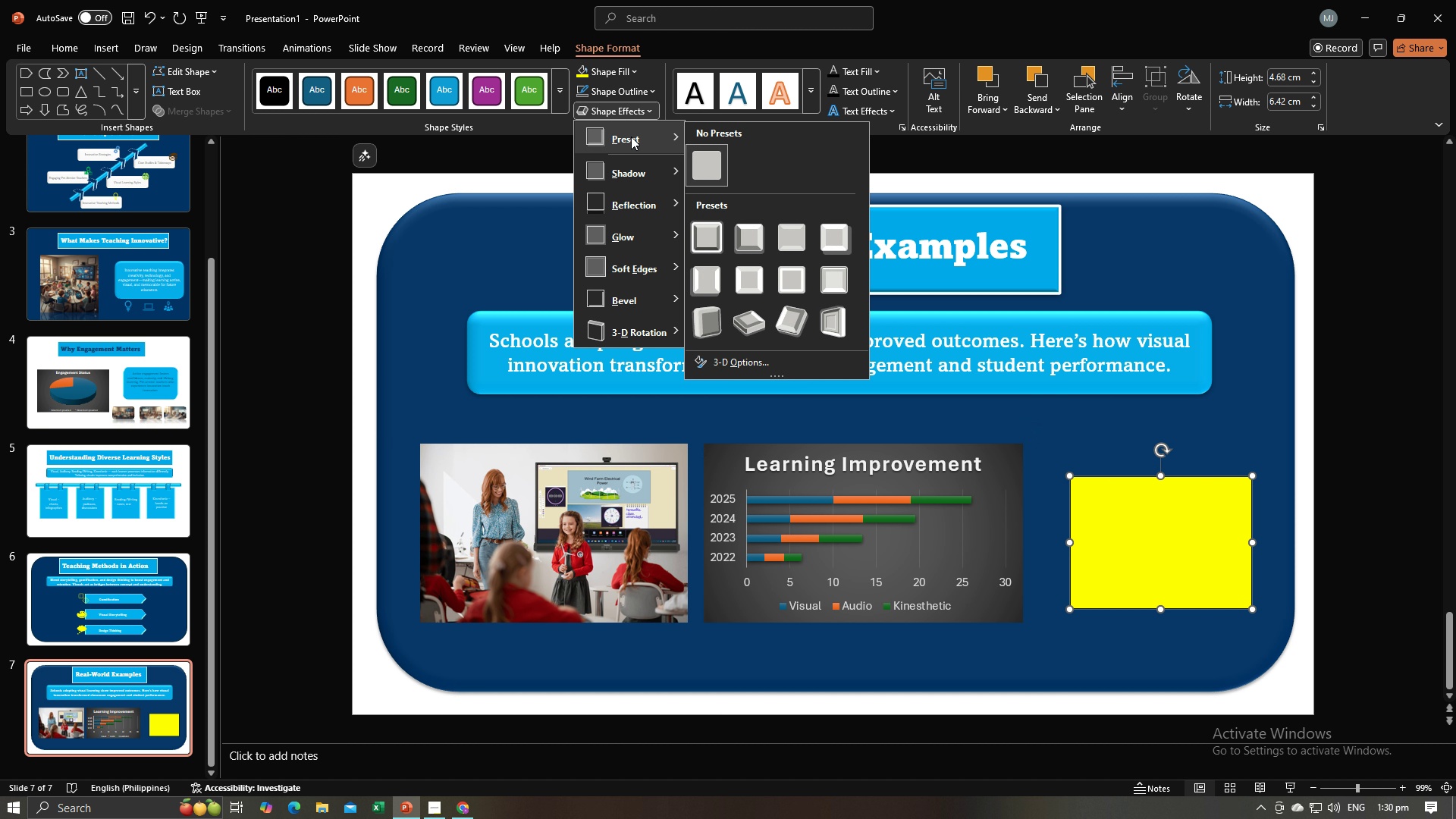 
left_click([631, 136])
 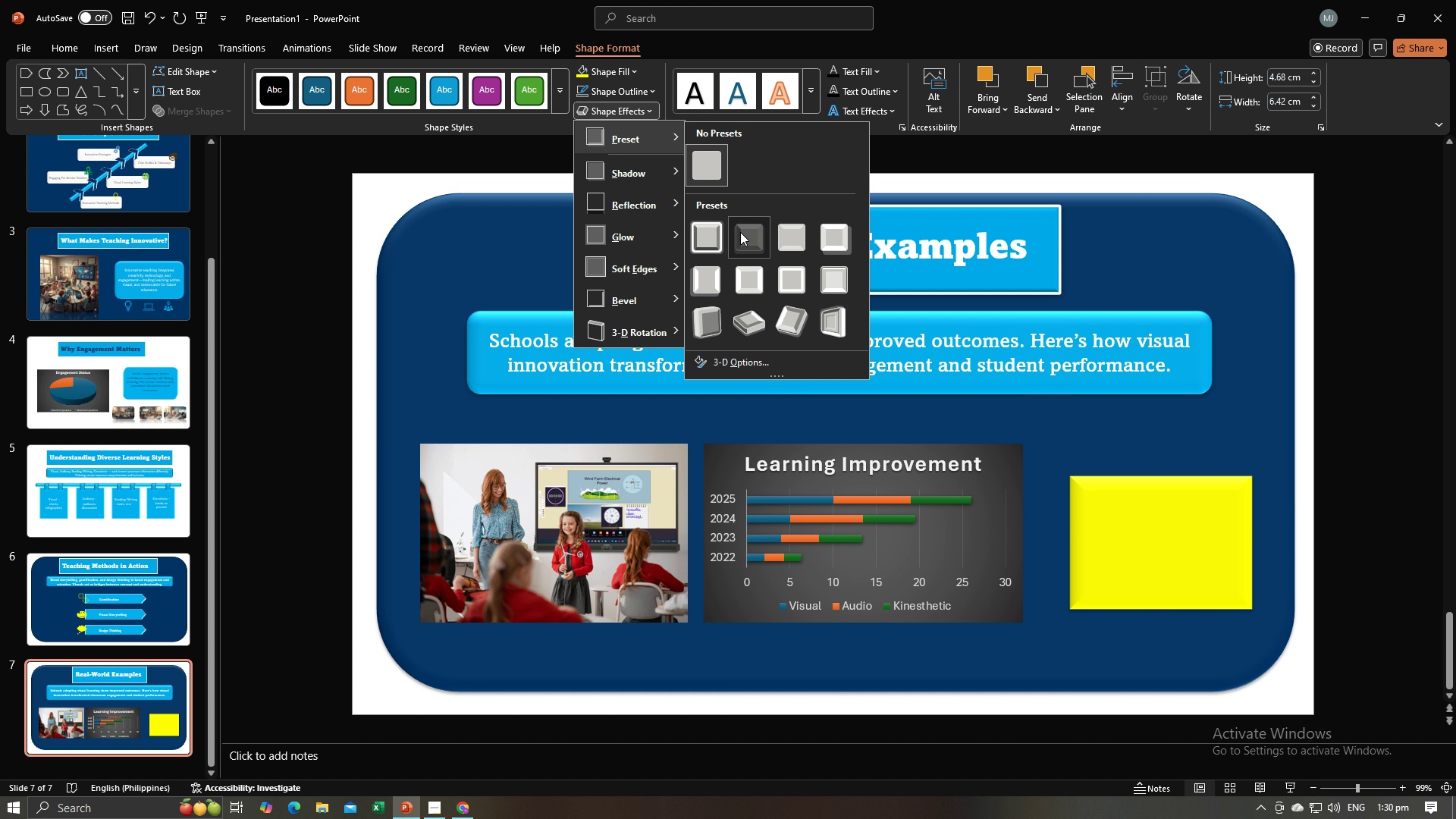 
left_click([740, 232])
 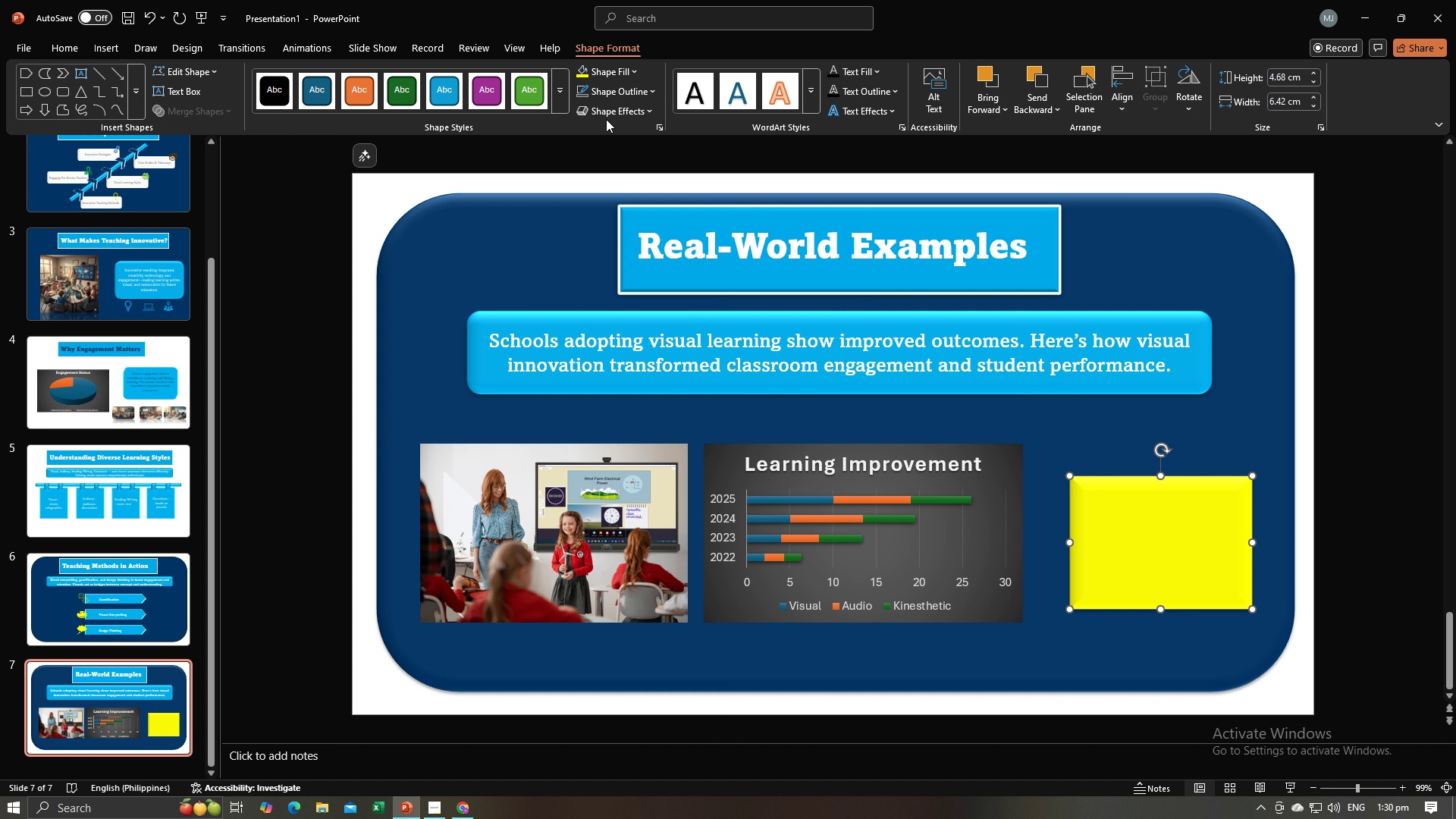 
left_click([617, 108])
 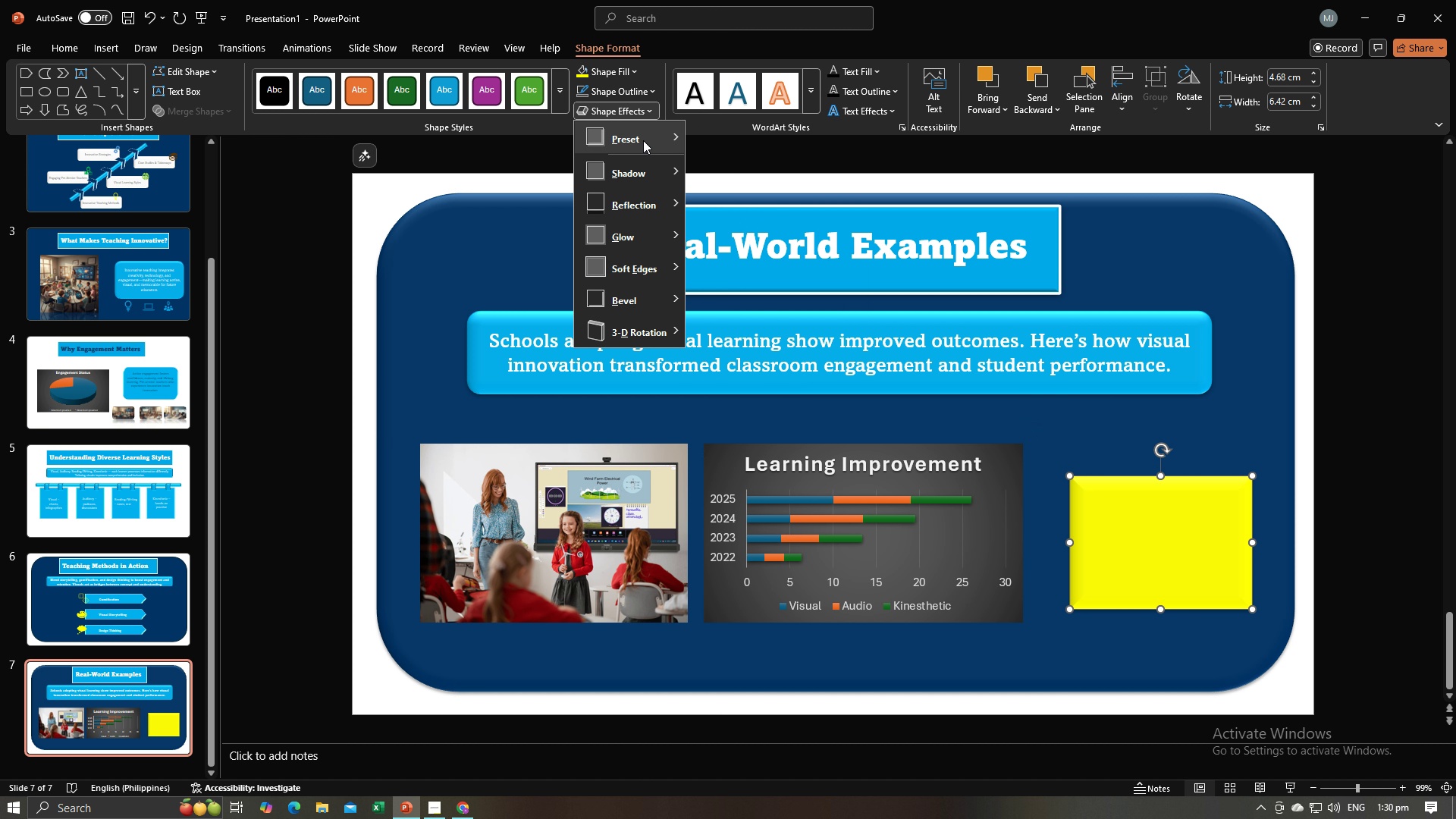 
left_click([643, 140])
 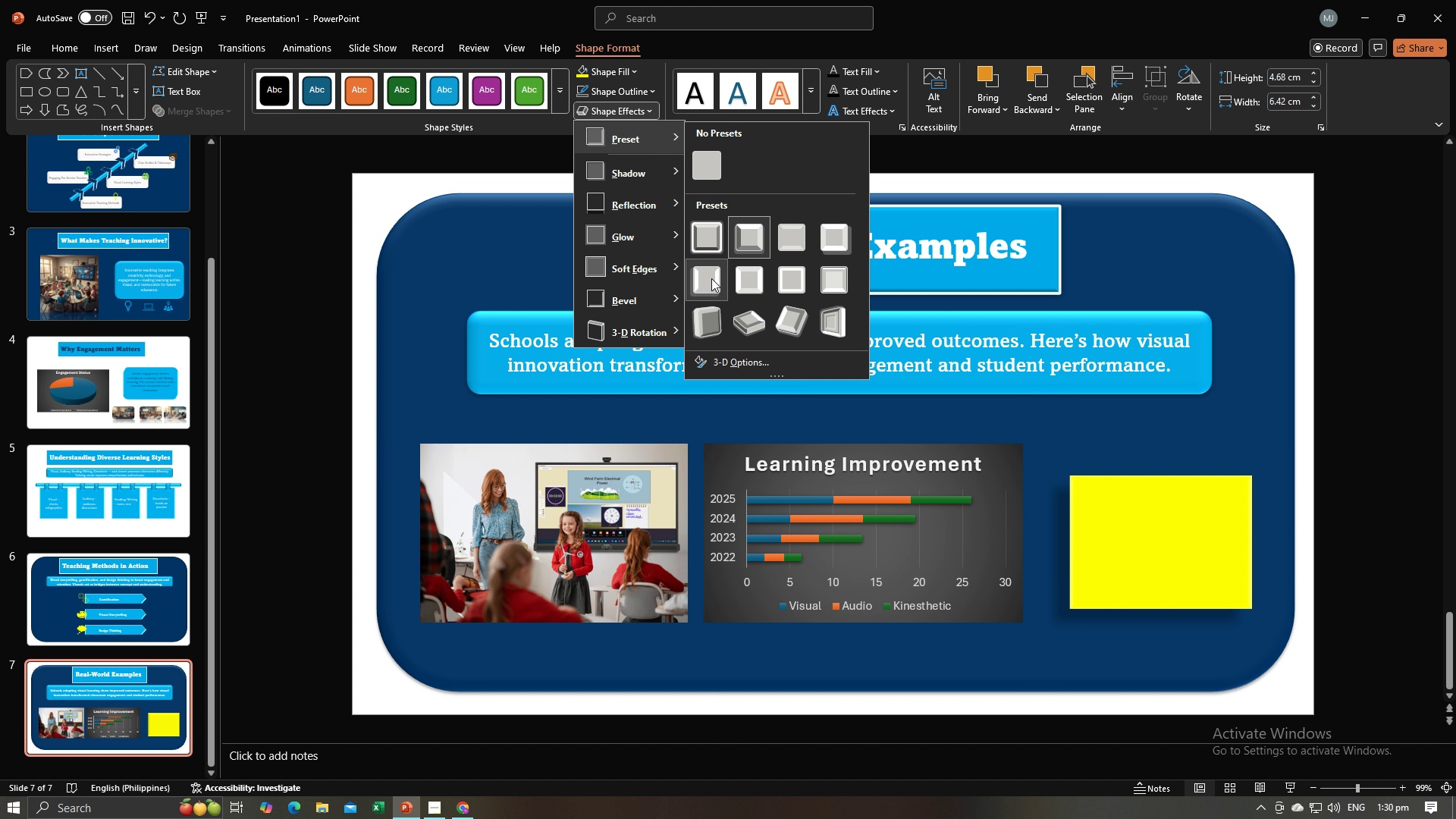 
left_click([711, 278])
 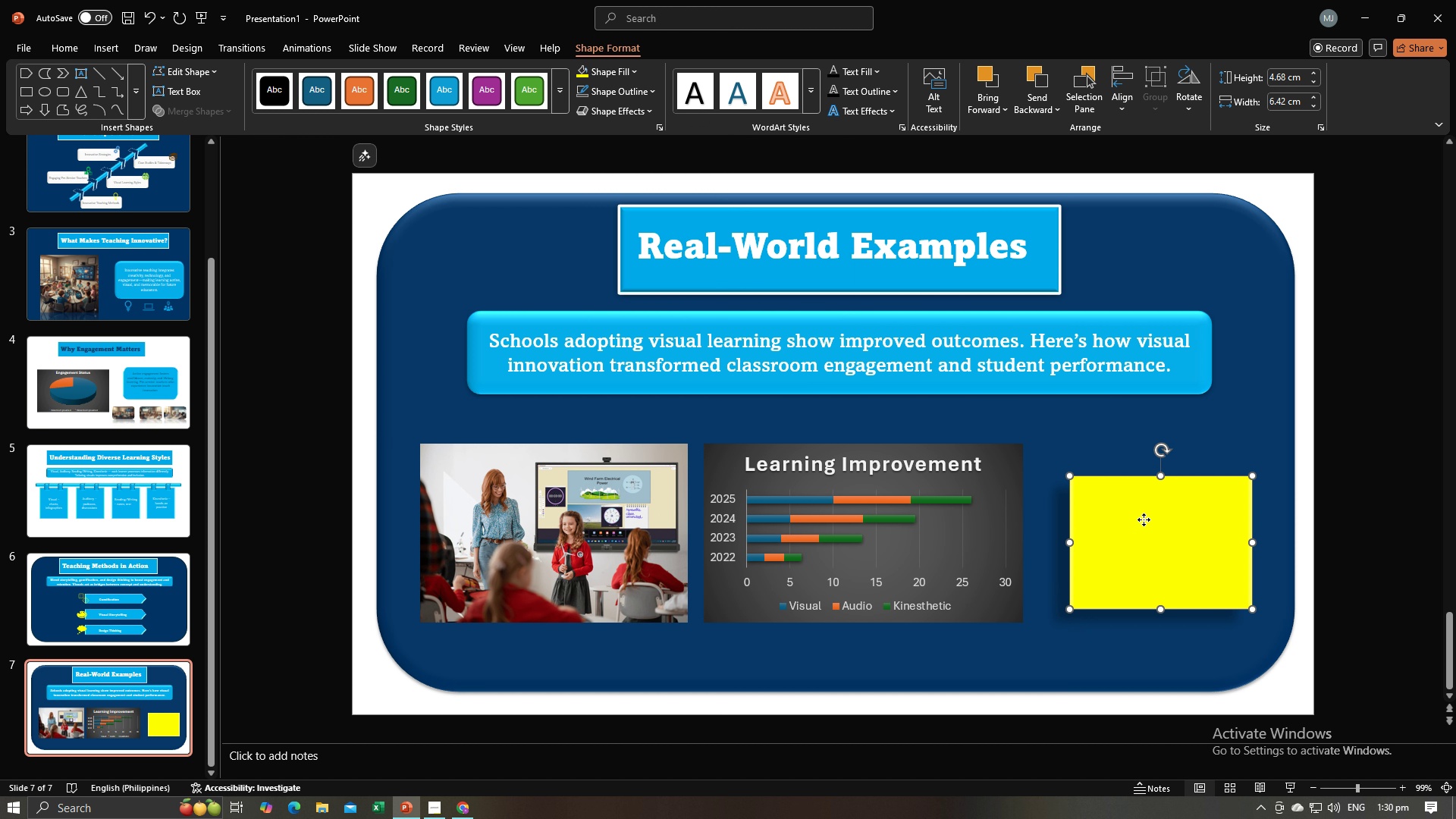 
double_click([1144, 519])
 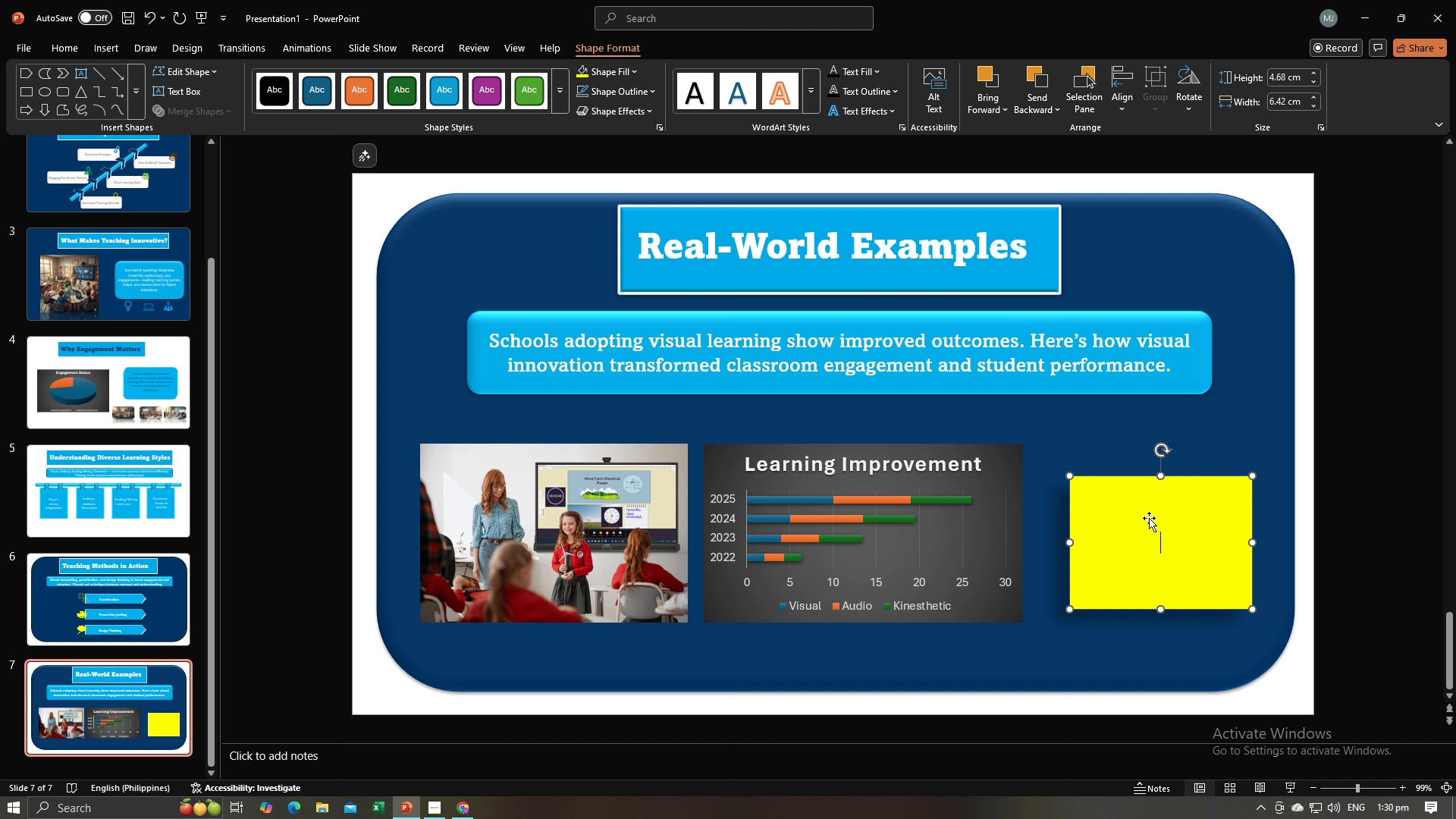 
key(Alt+AltLeft)
 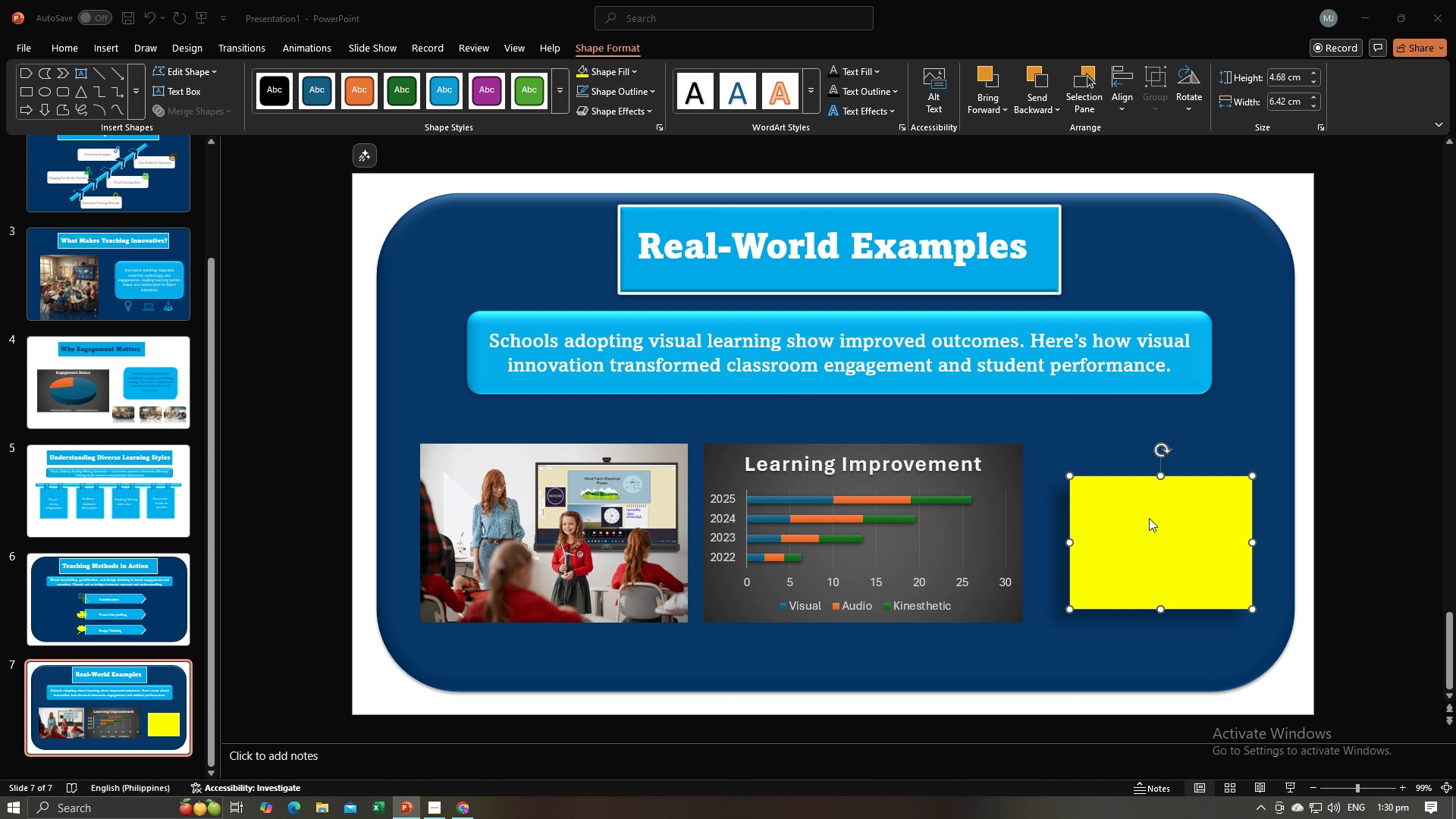 
key(Alt+Tab)
 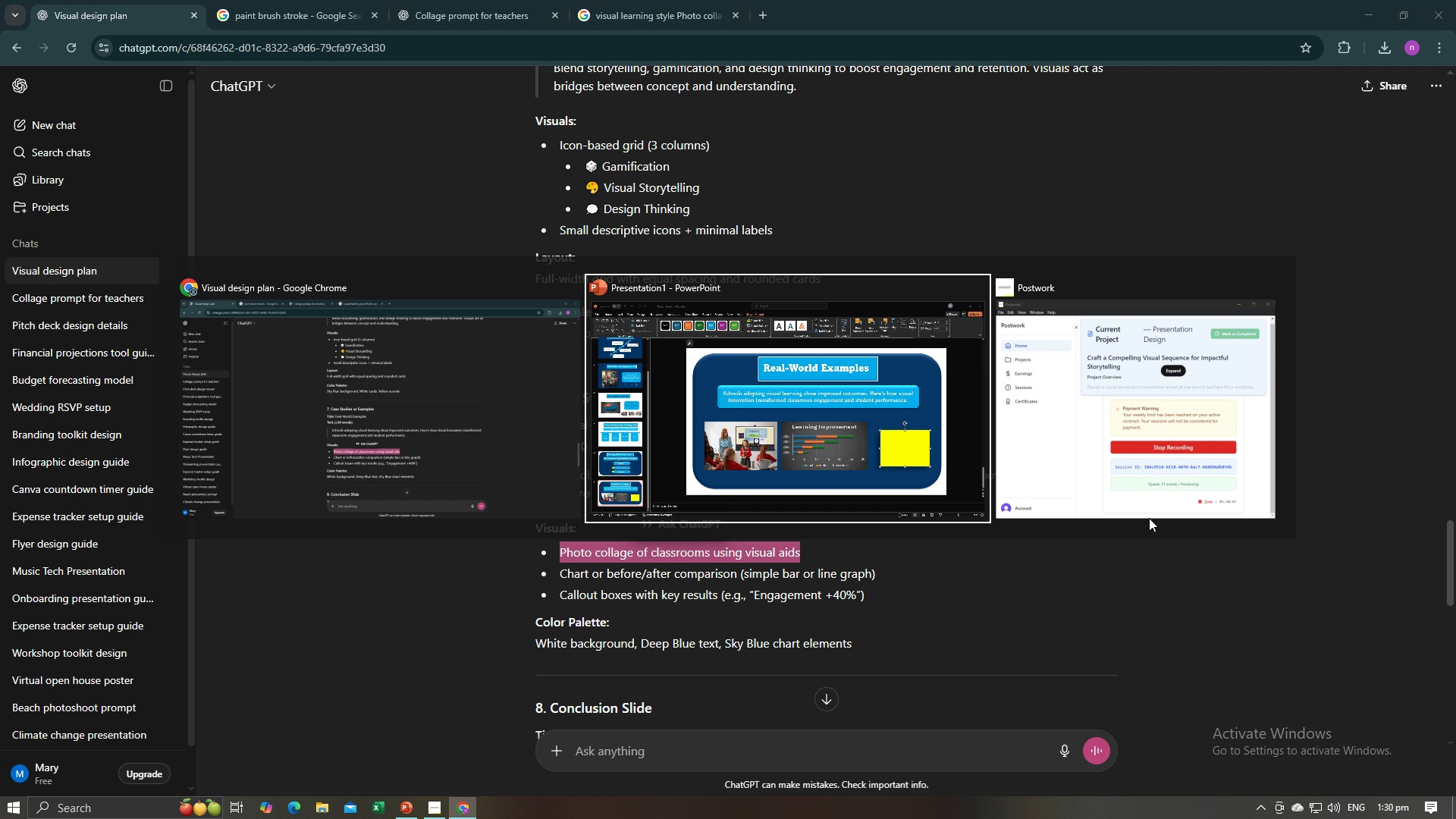 
key(Alt+AltLeft)
 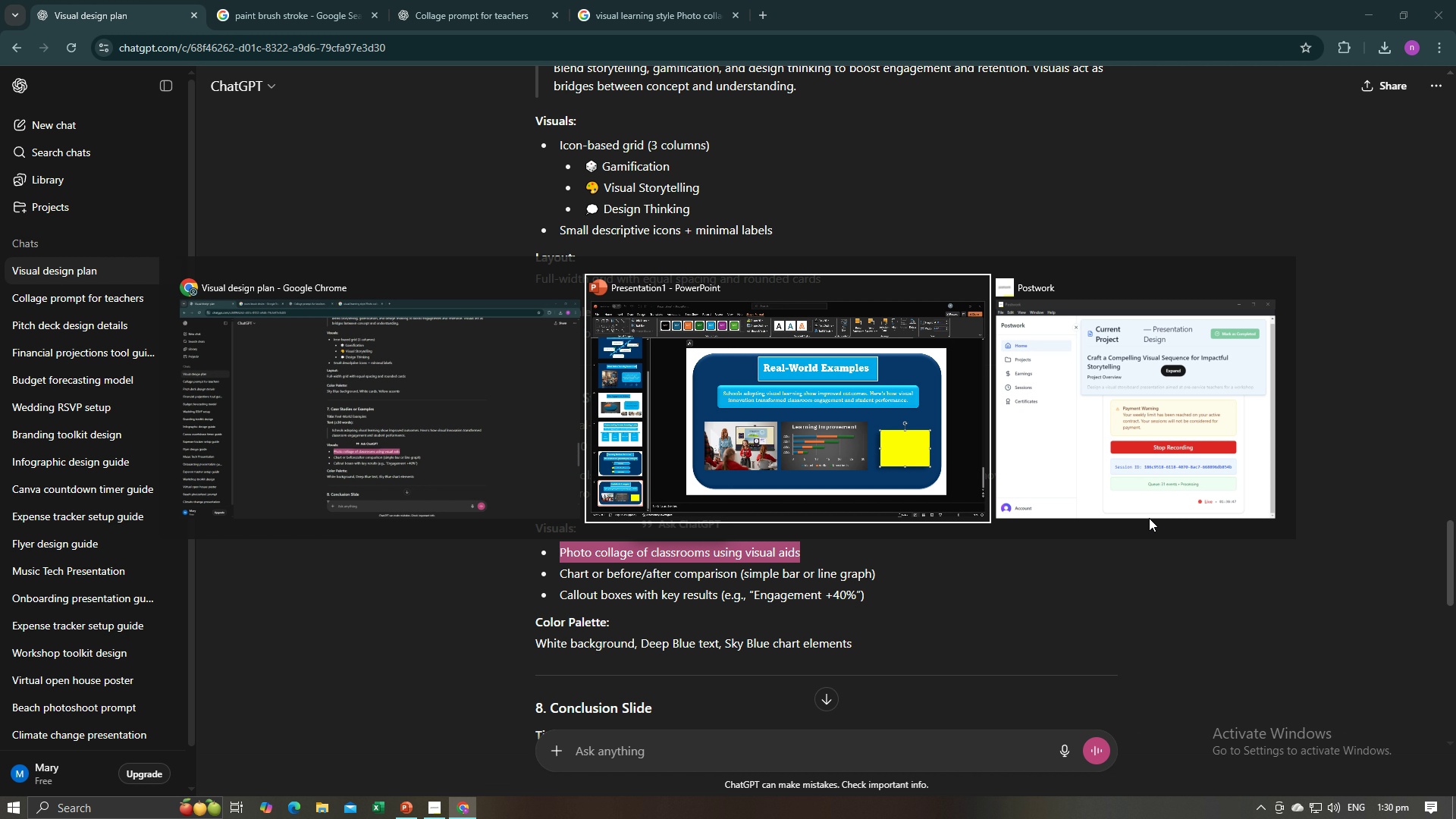 
key(Alt+Tab)
 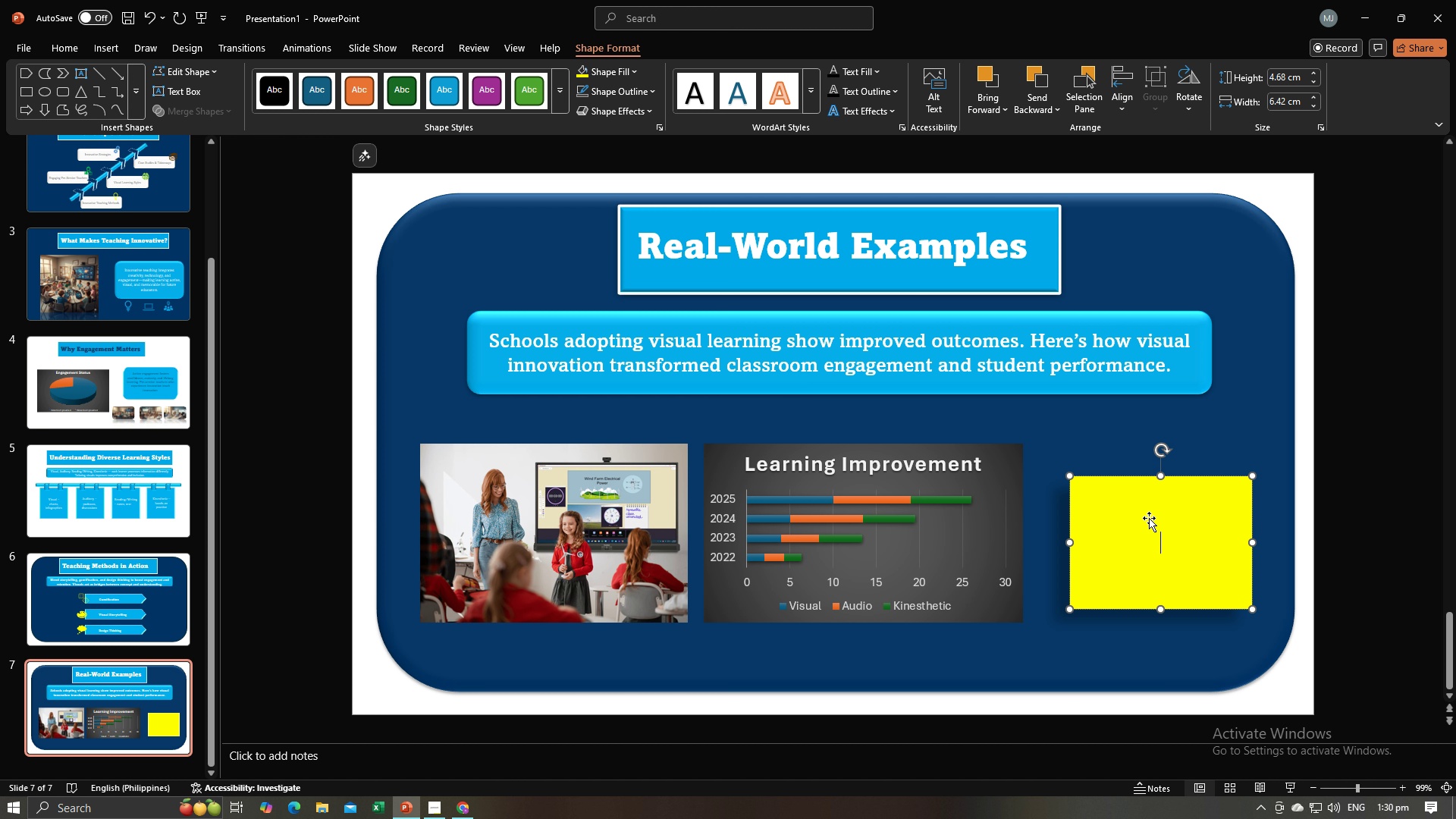 
type(4)
key(Backspace)
type(Engagement In)
key(Backspace)
type(mprovement )
 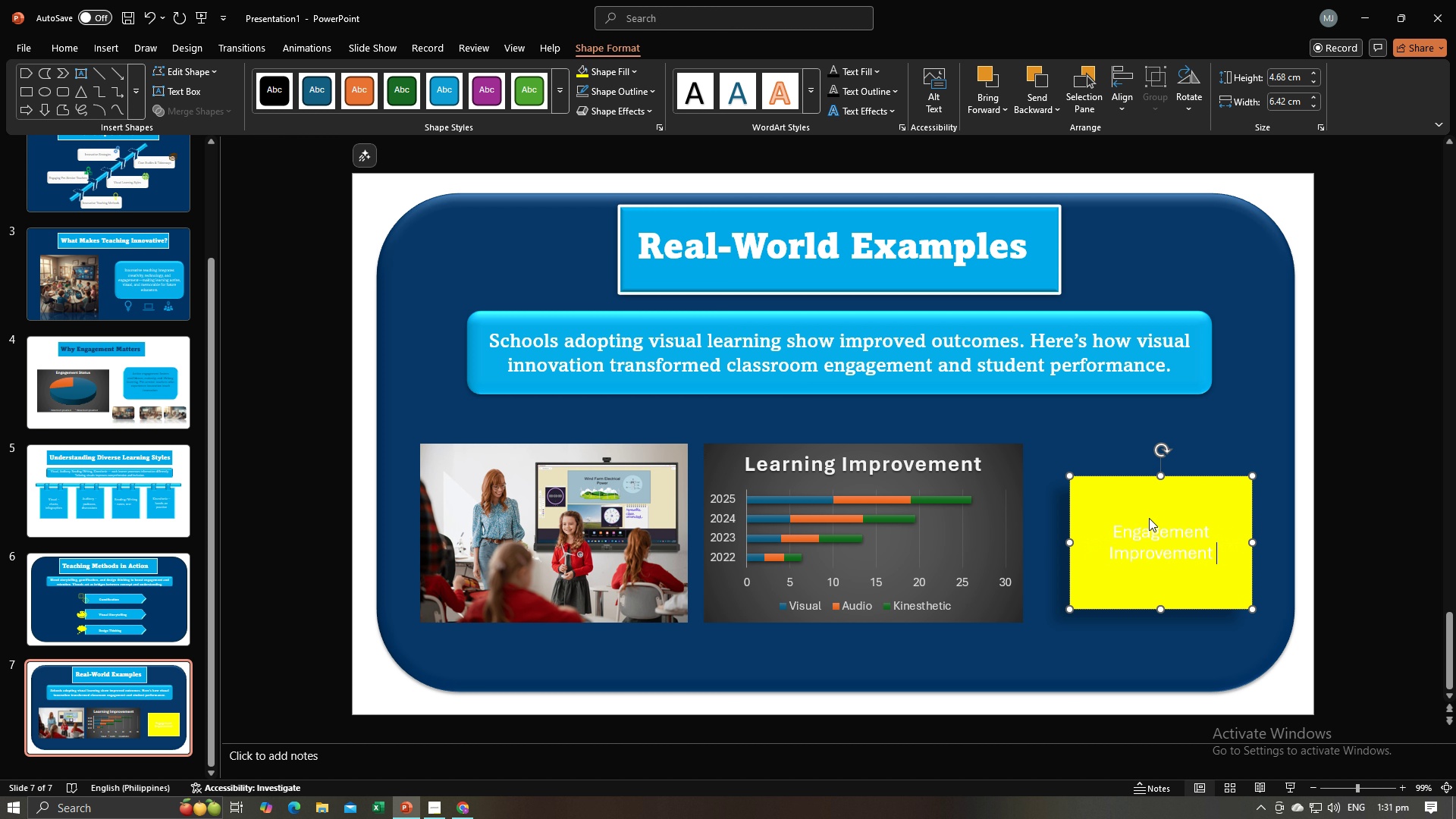 
type(_)
key(Backspace)
type(+40%)
 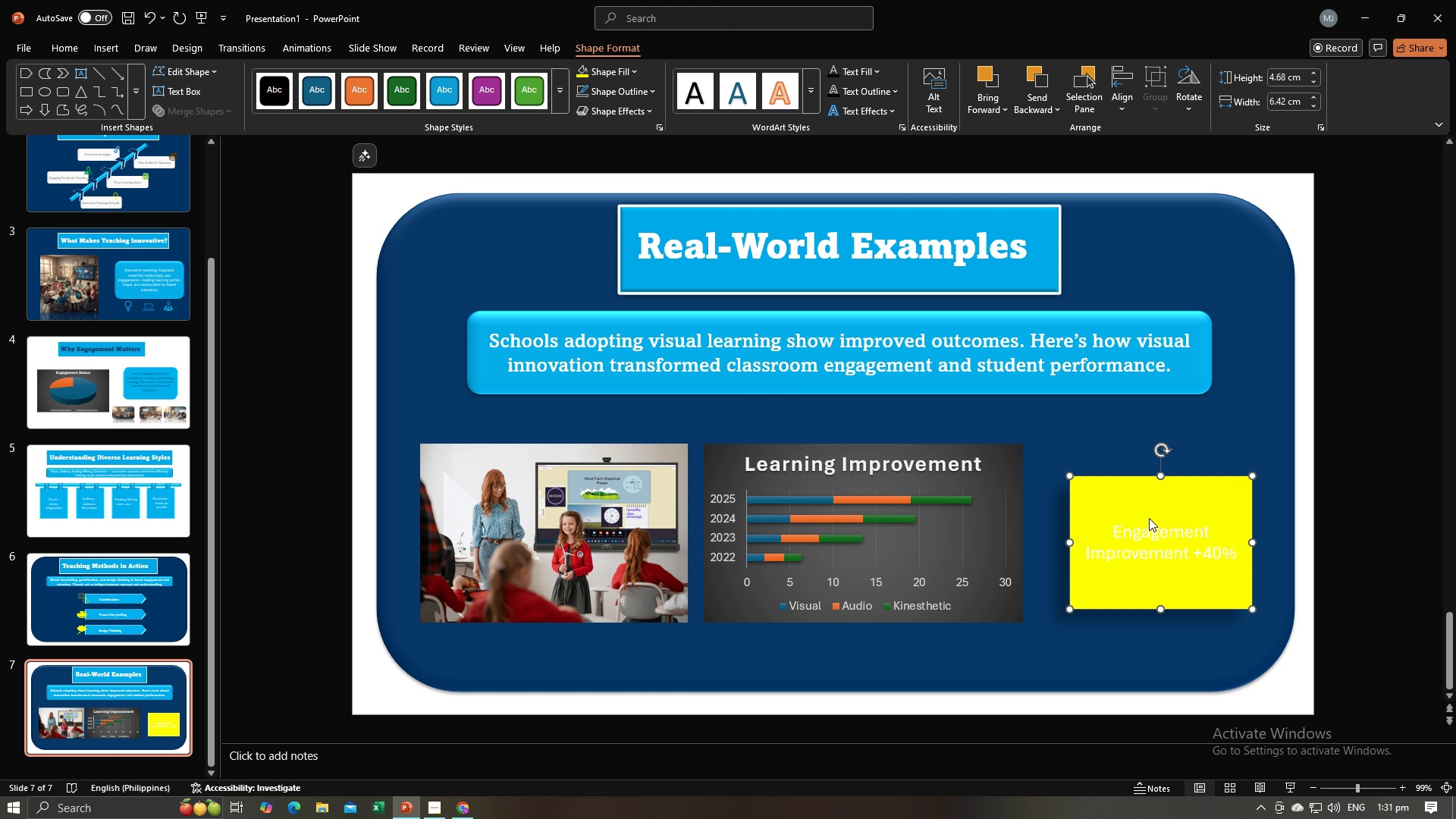 
key(Control+A)
 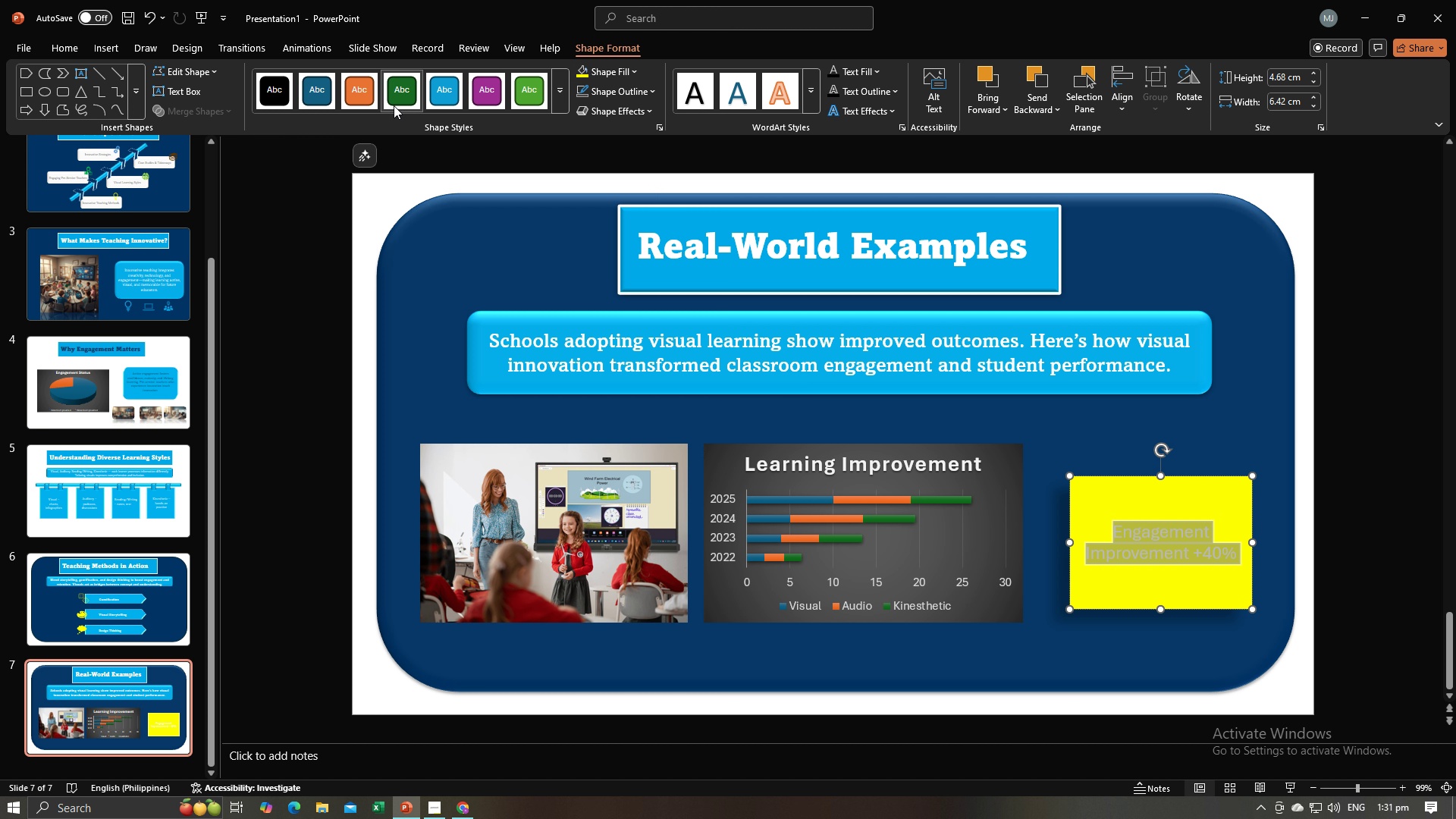 
left_click([59, 43])
 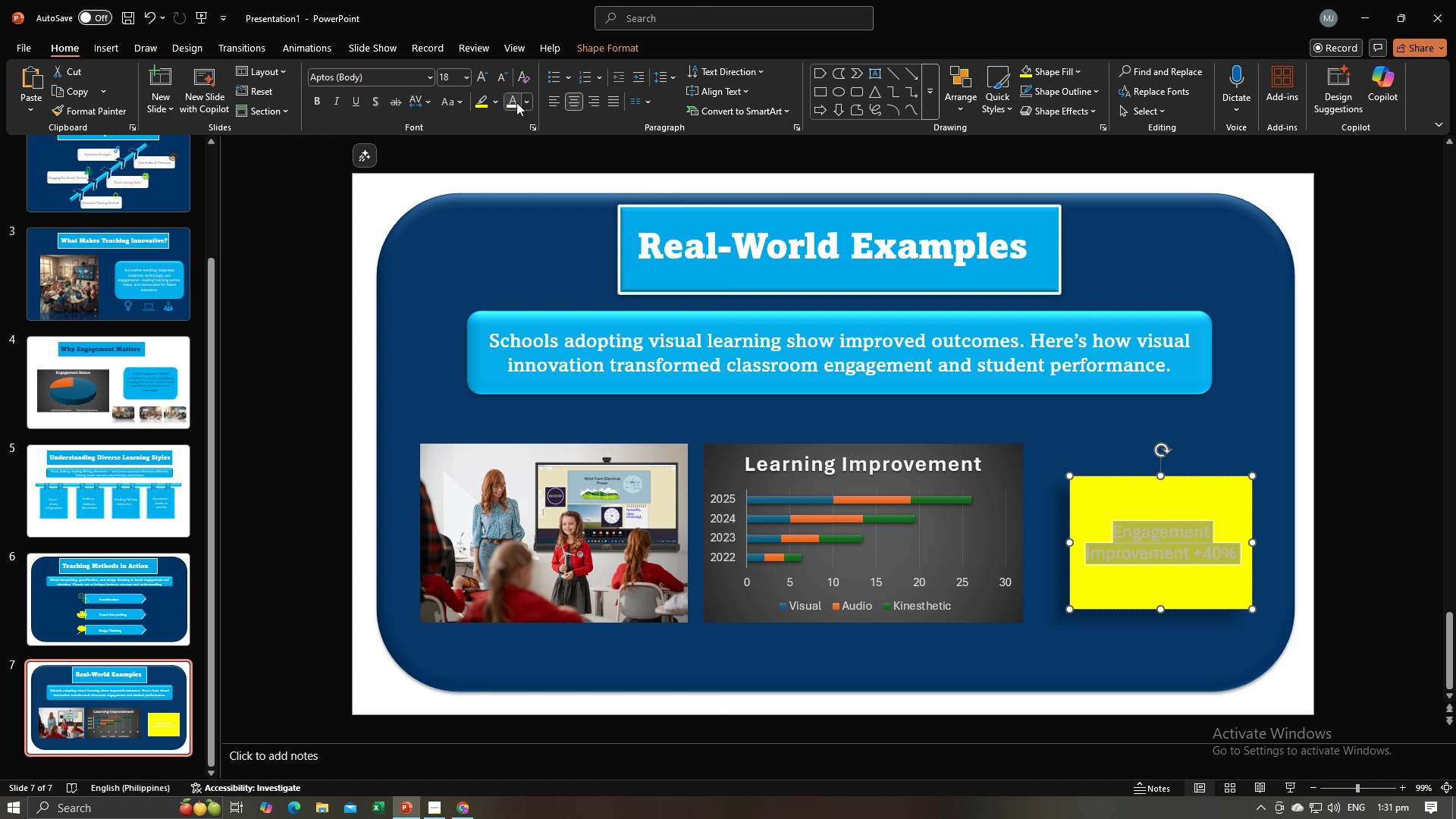 
left_click([523, 102])
 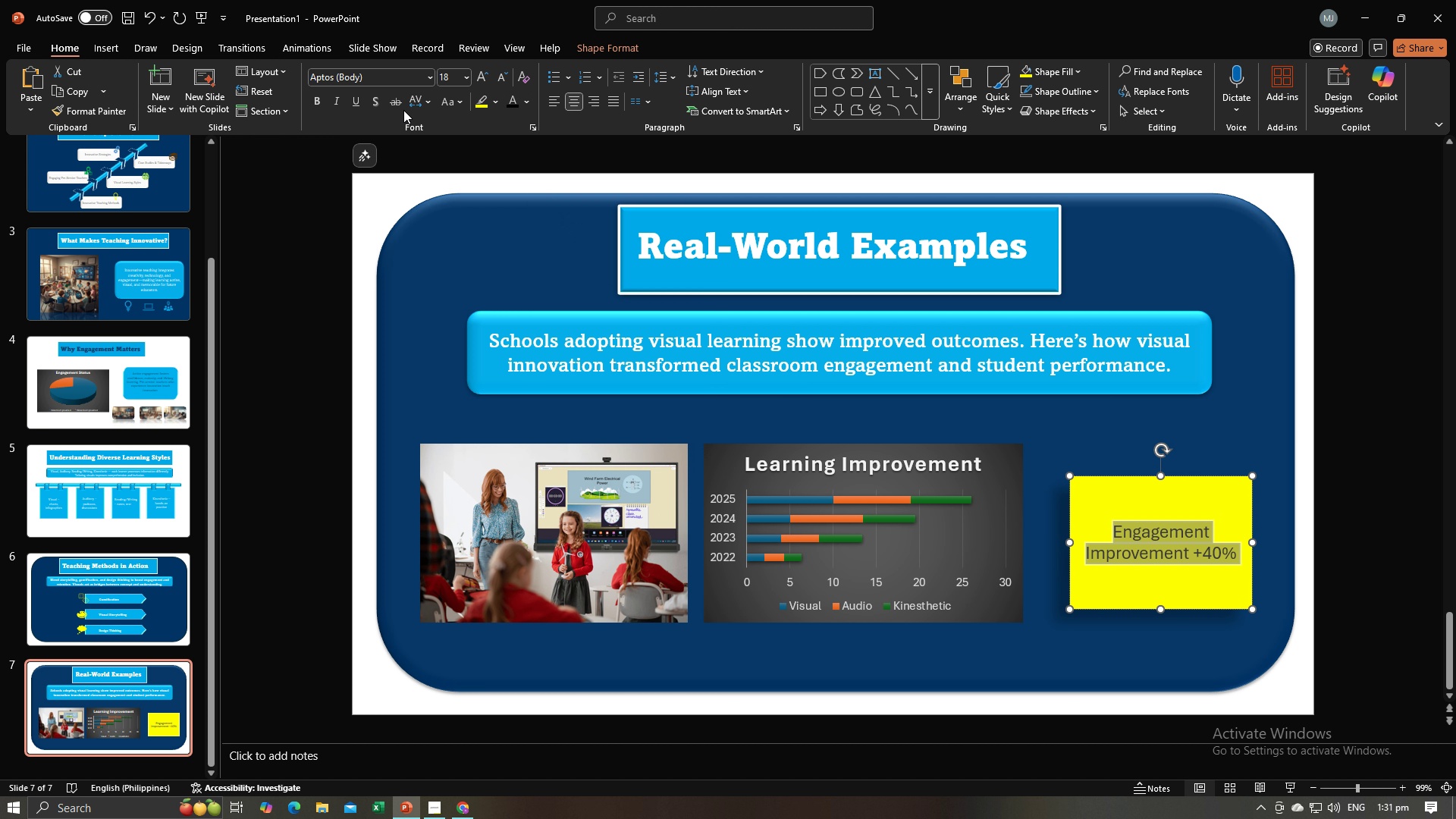 
left_click([427, 77])
 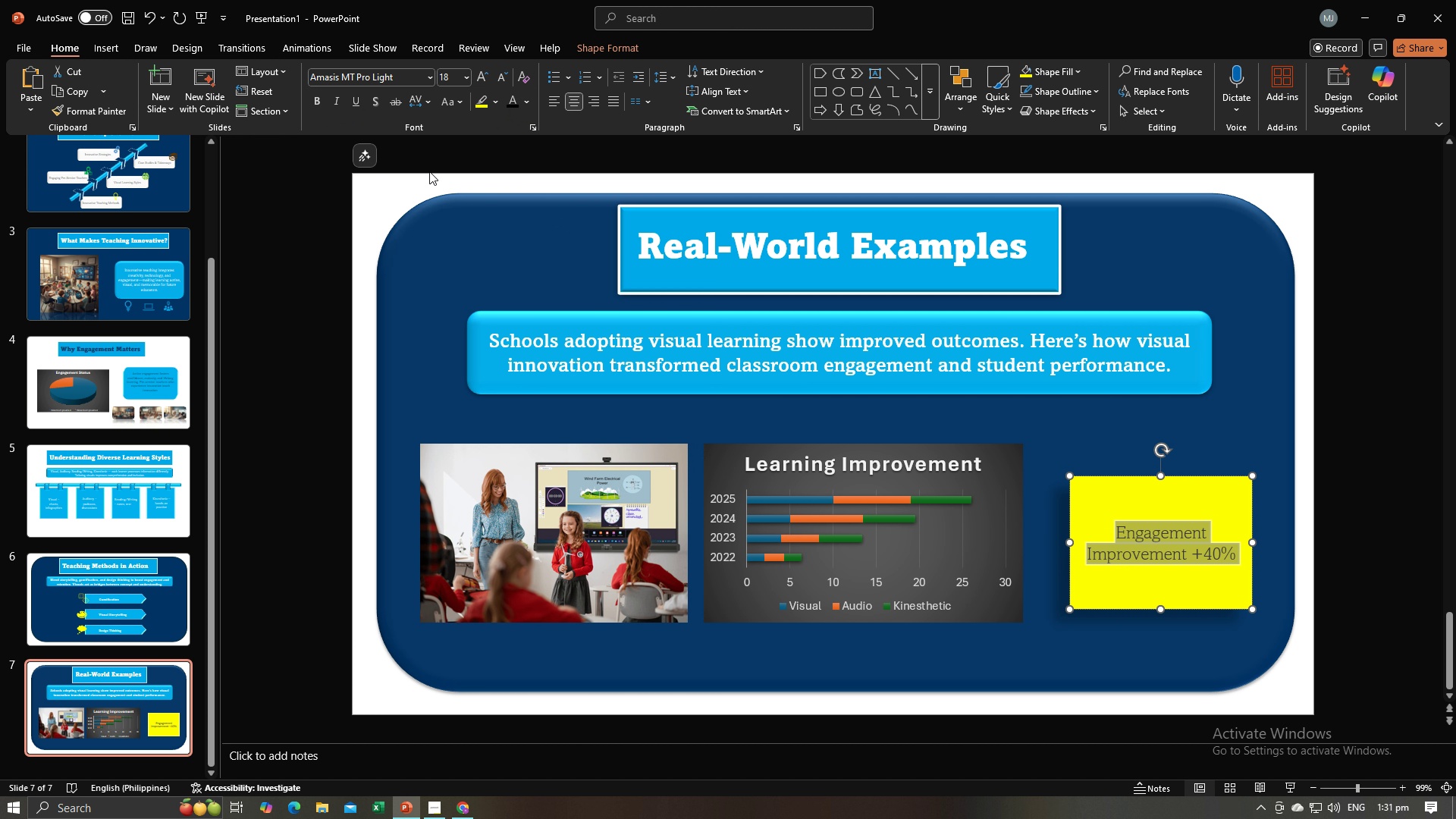 
left_click([464, 83])
 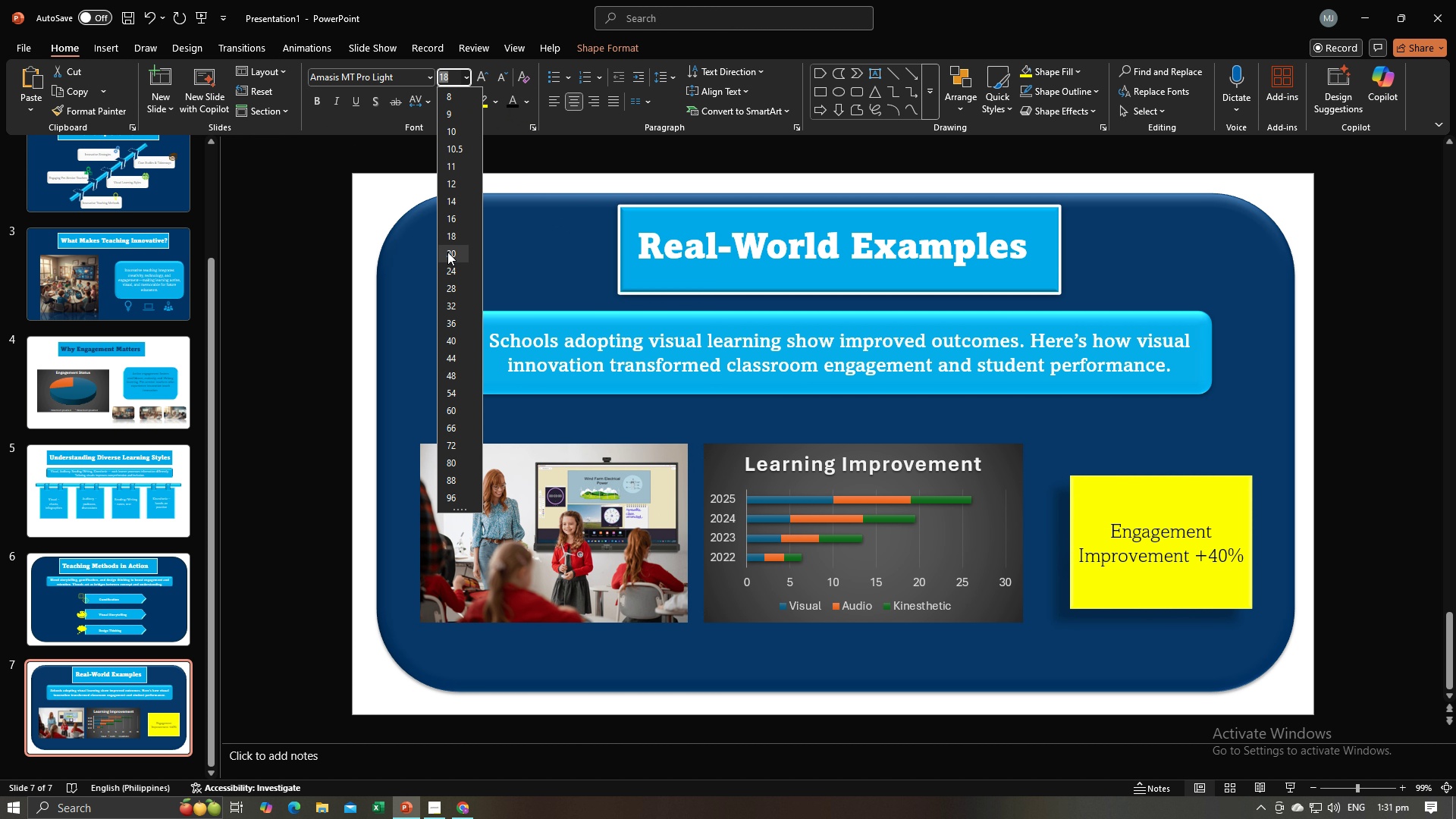 
left_click([447, 252])
 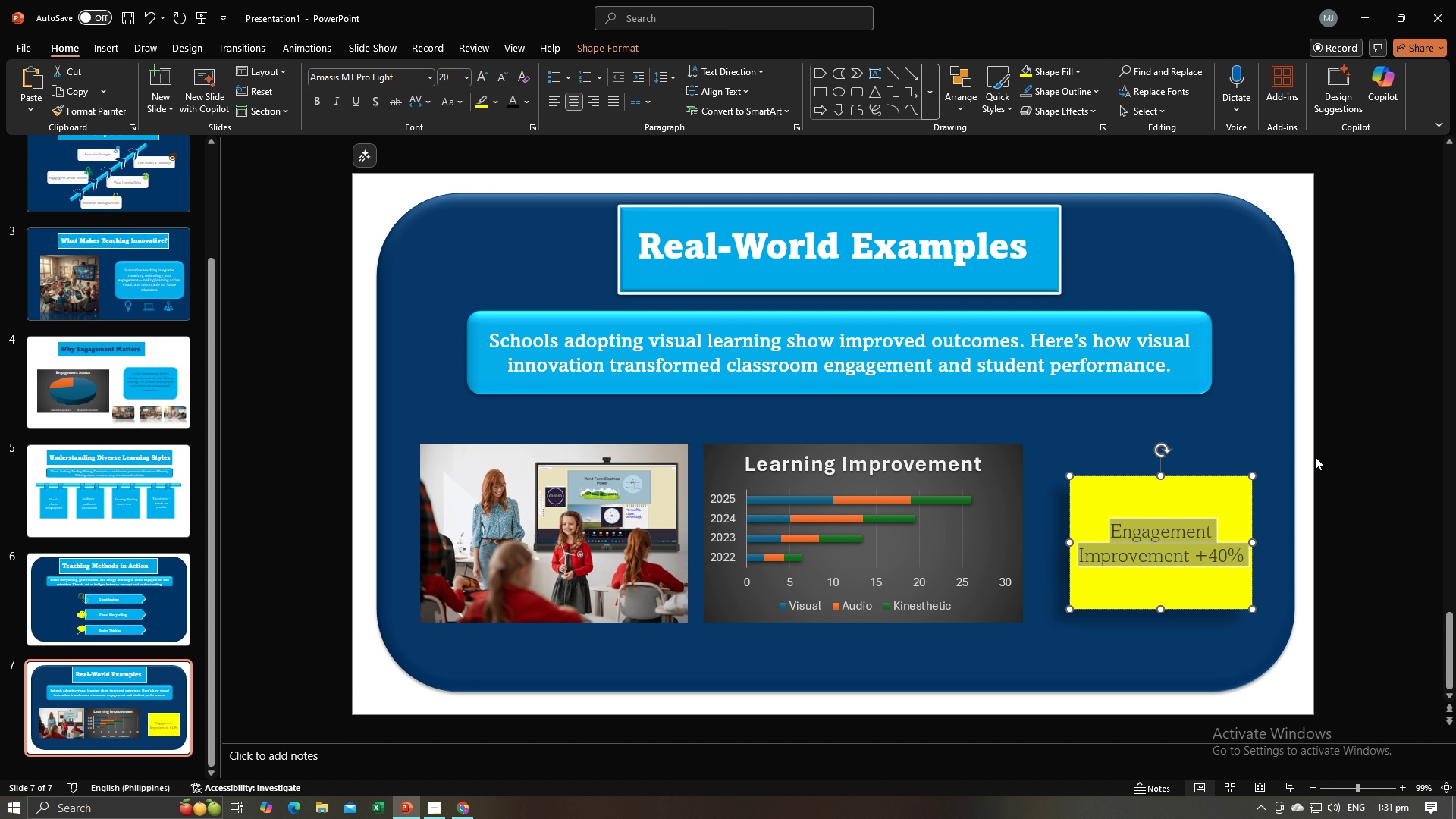 
left_click([1316, 457])
 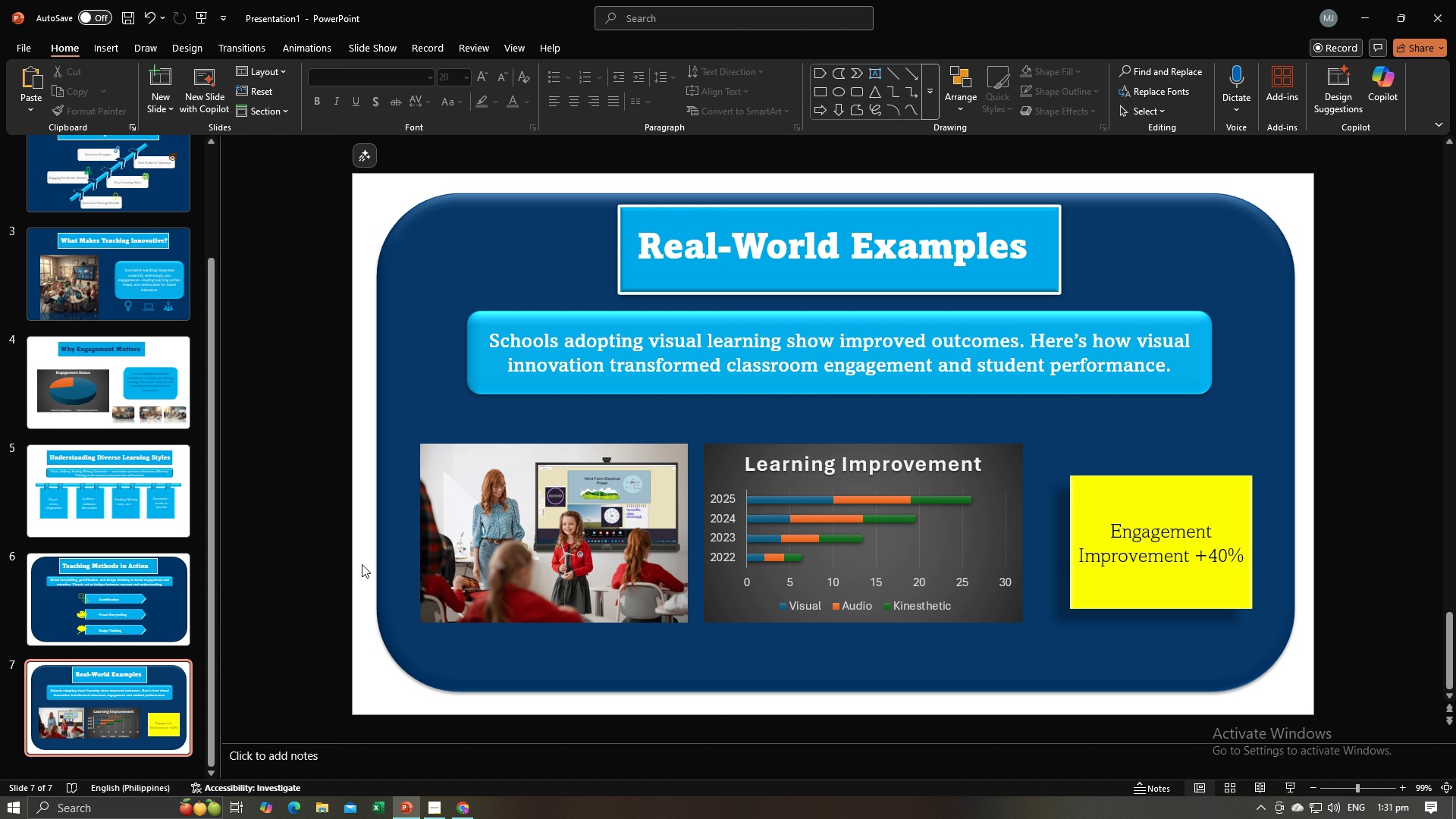 
left_click([397, 539])
 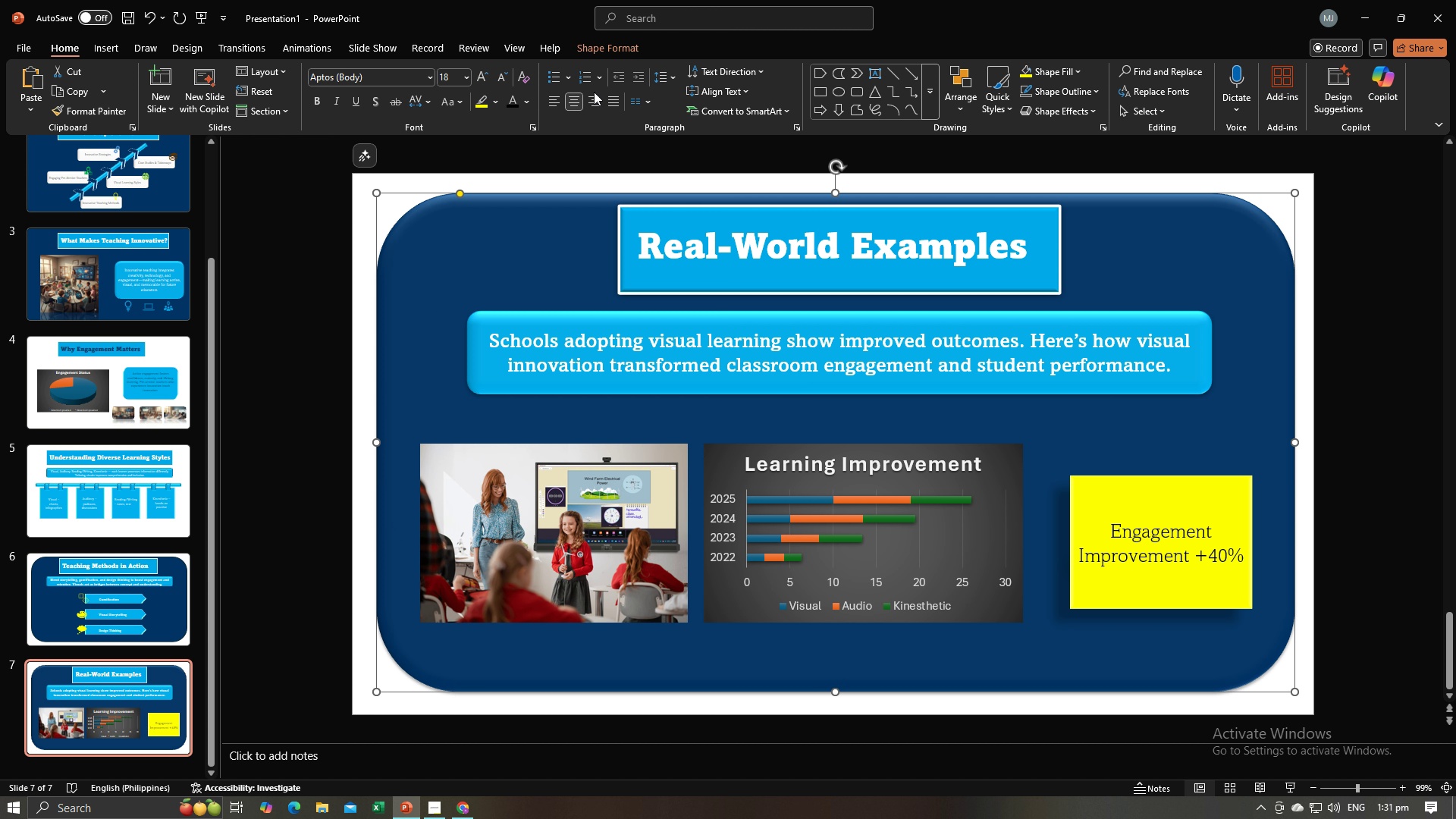 
left_click([1050, 72])
 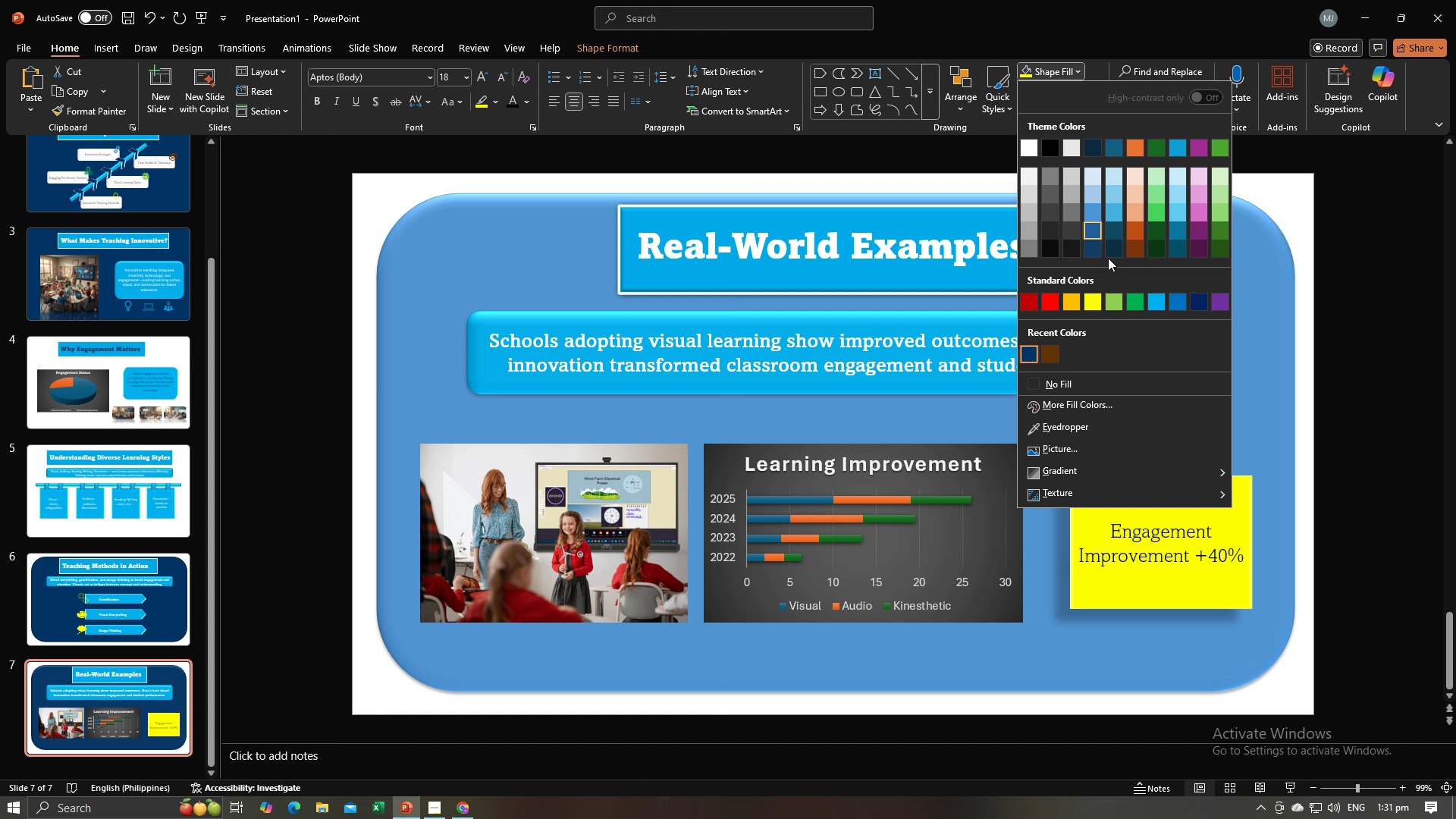 
wait(5.42)
 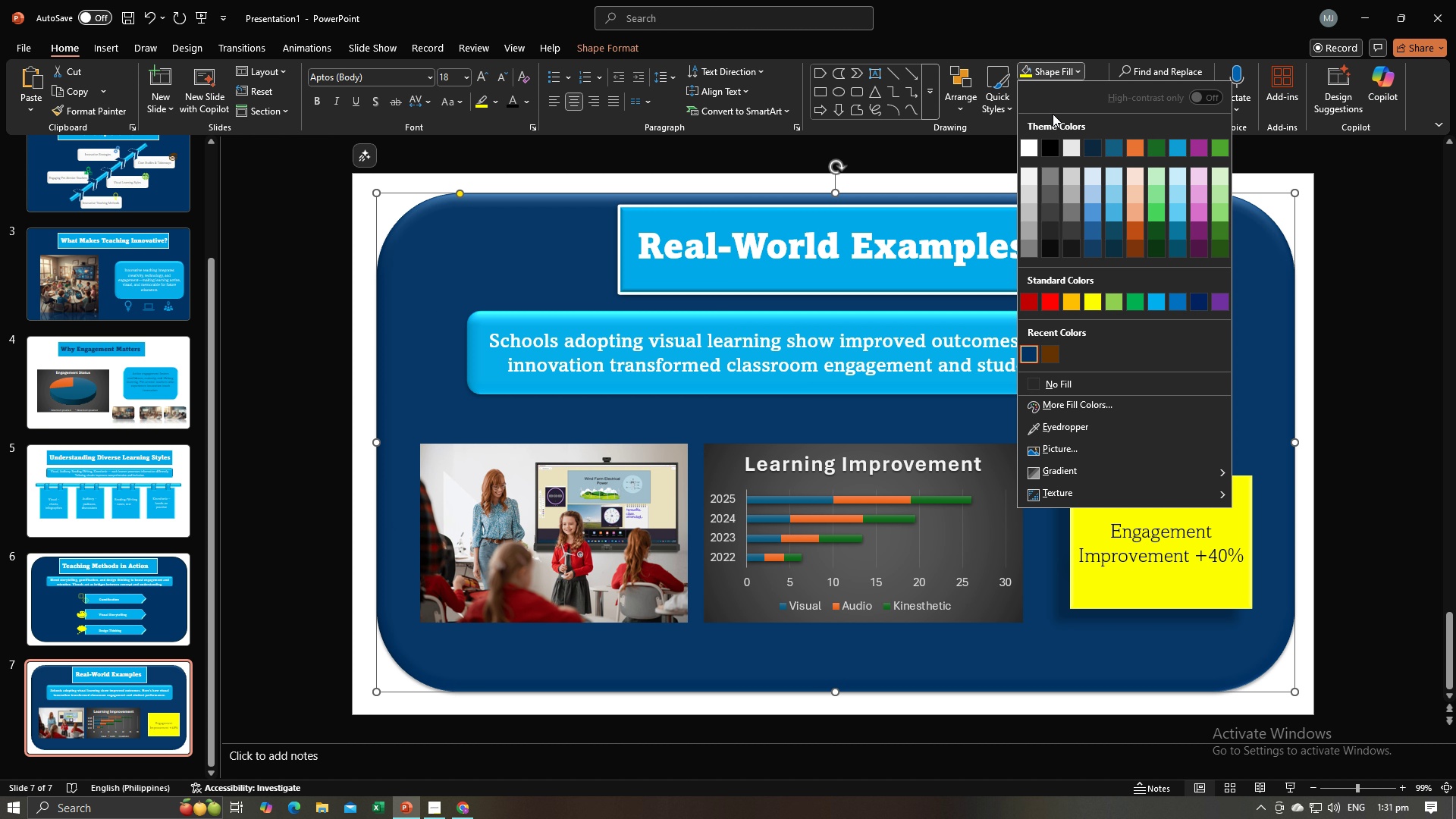 
left_click([1150, 308])
 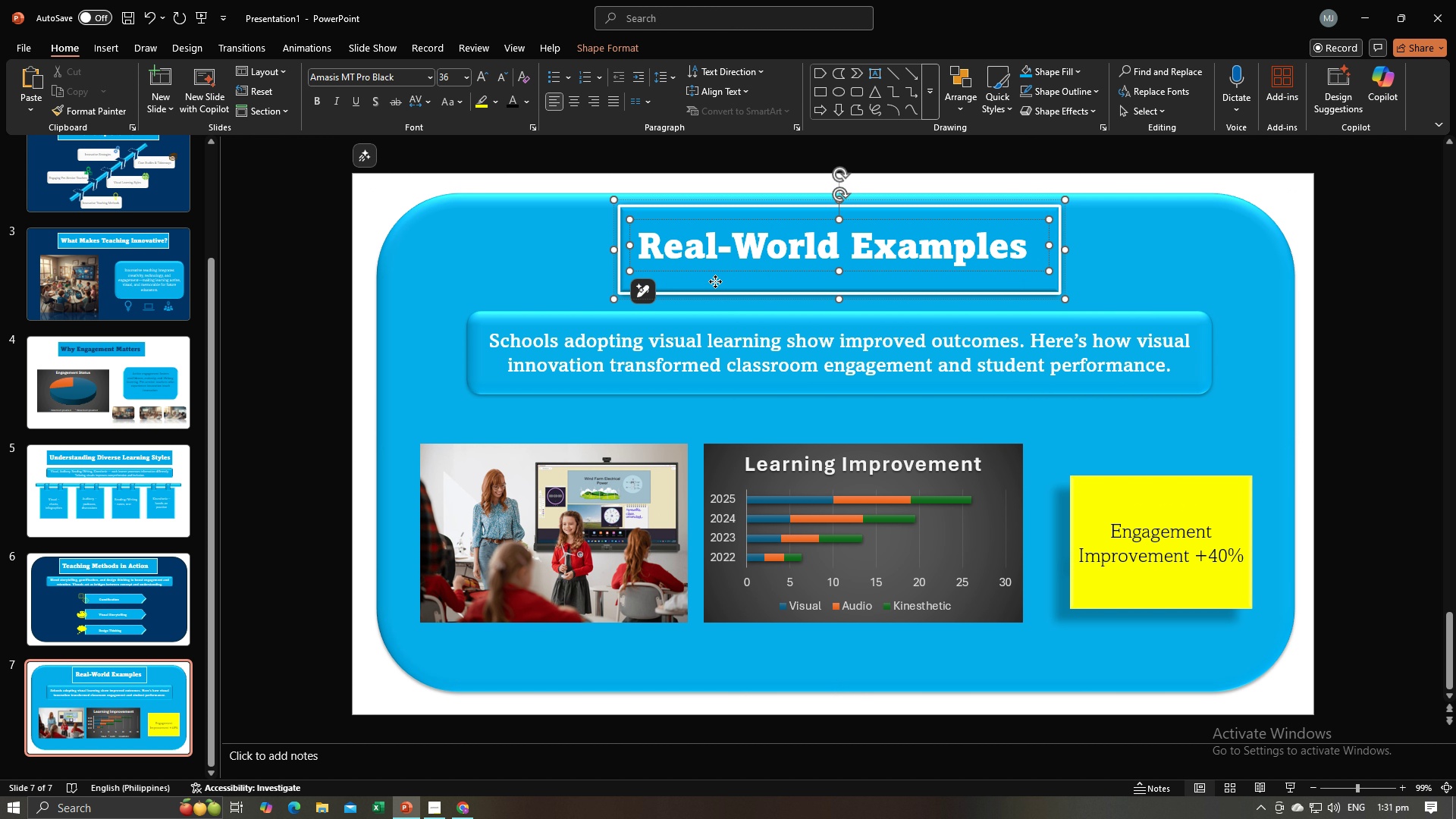 
double_click([715, 281])
 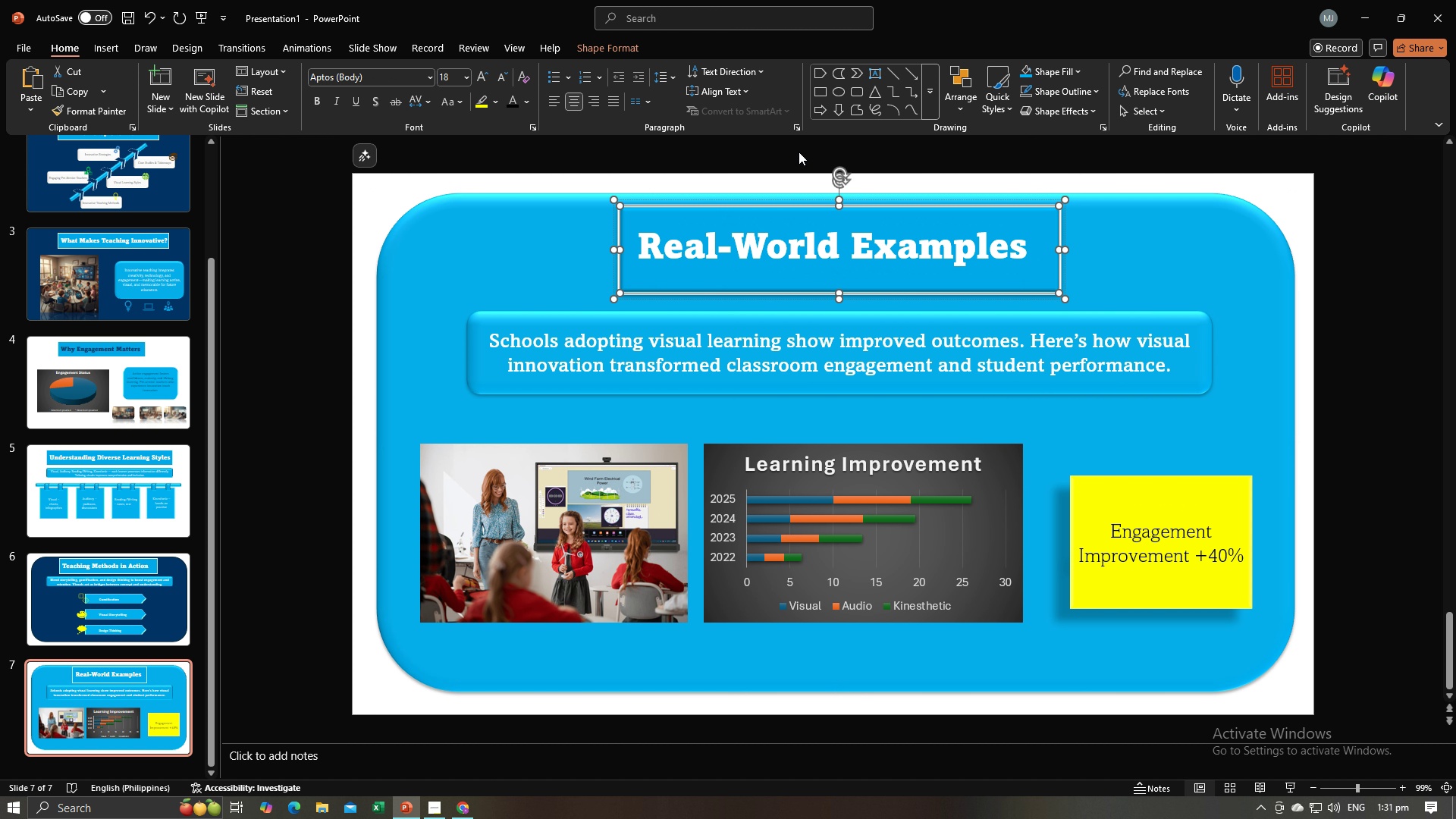 
left_click([1040, 77])
 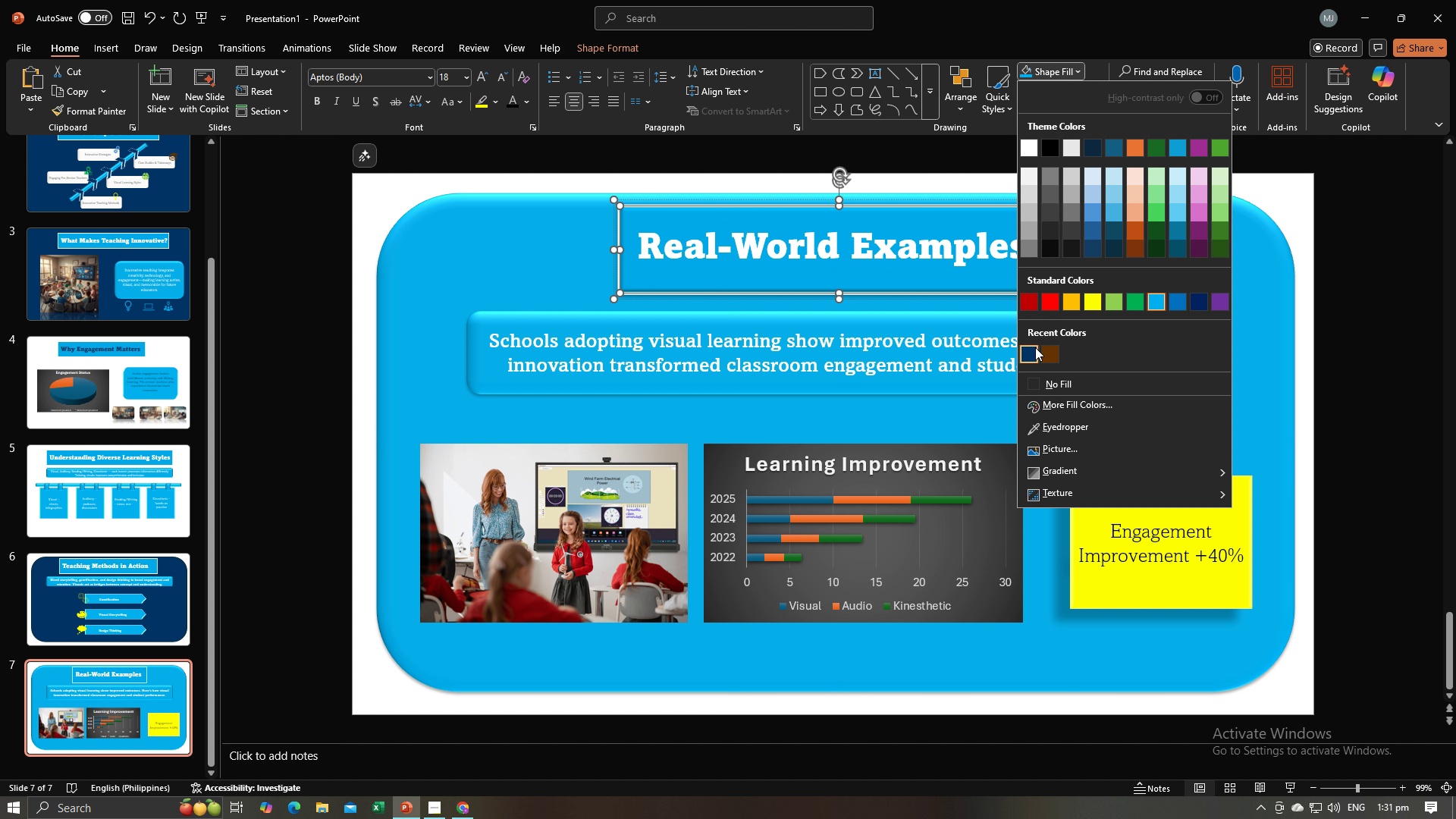 
left_click([1035, 347])
 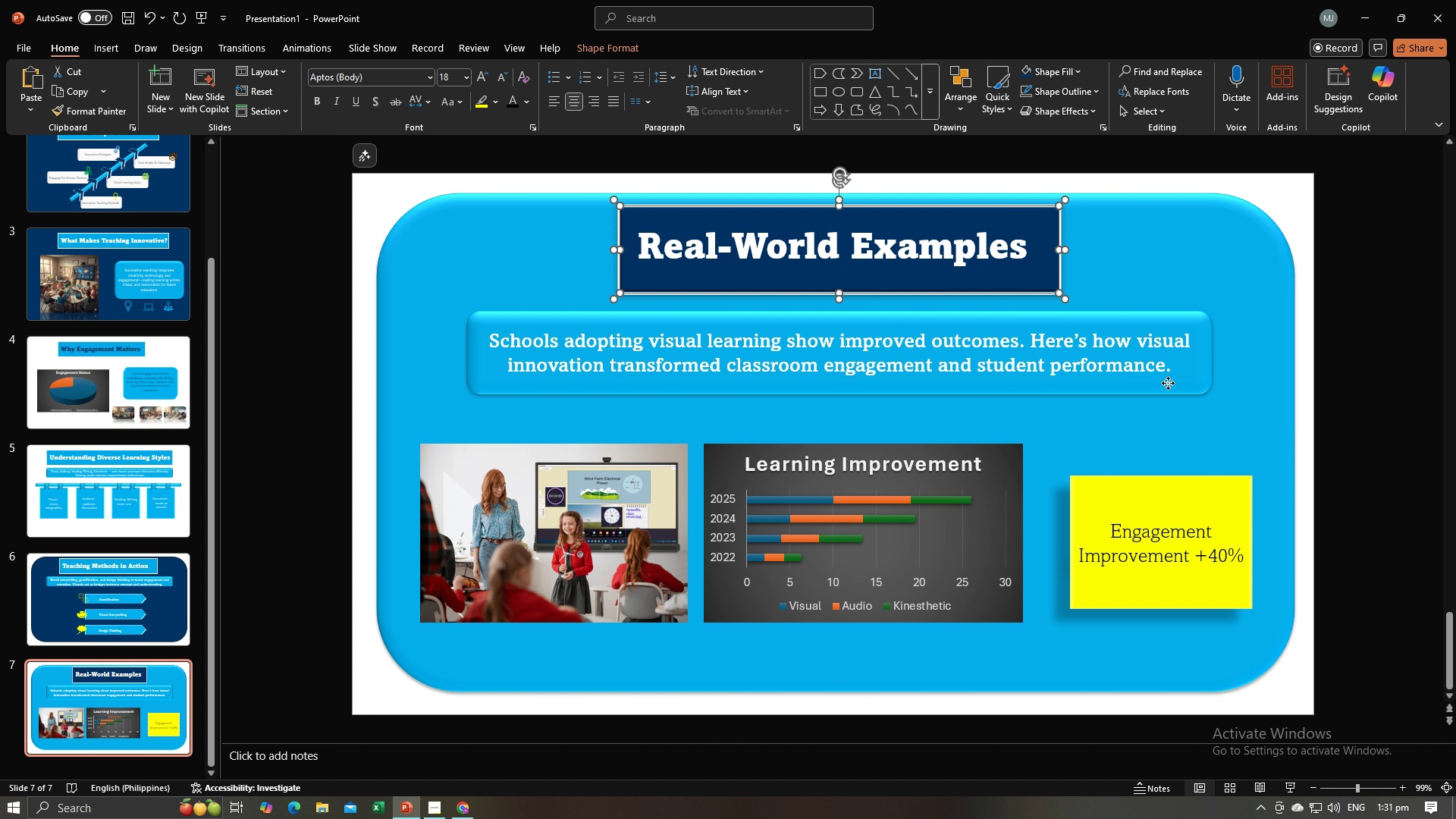 
left_click([1168, 383])
 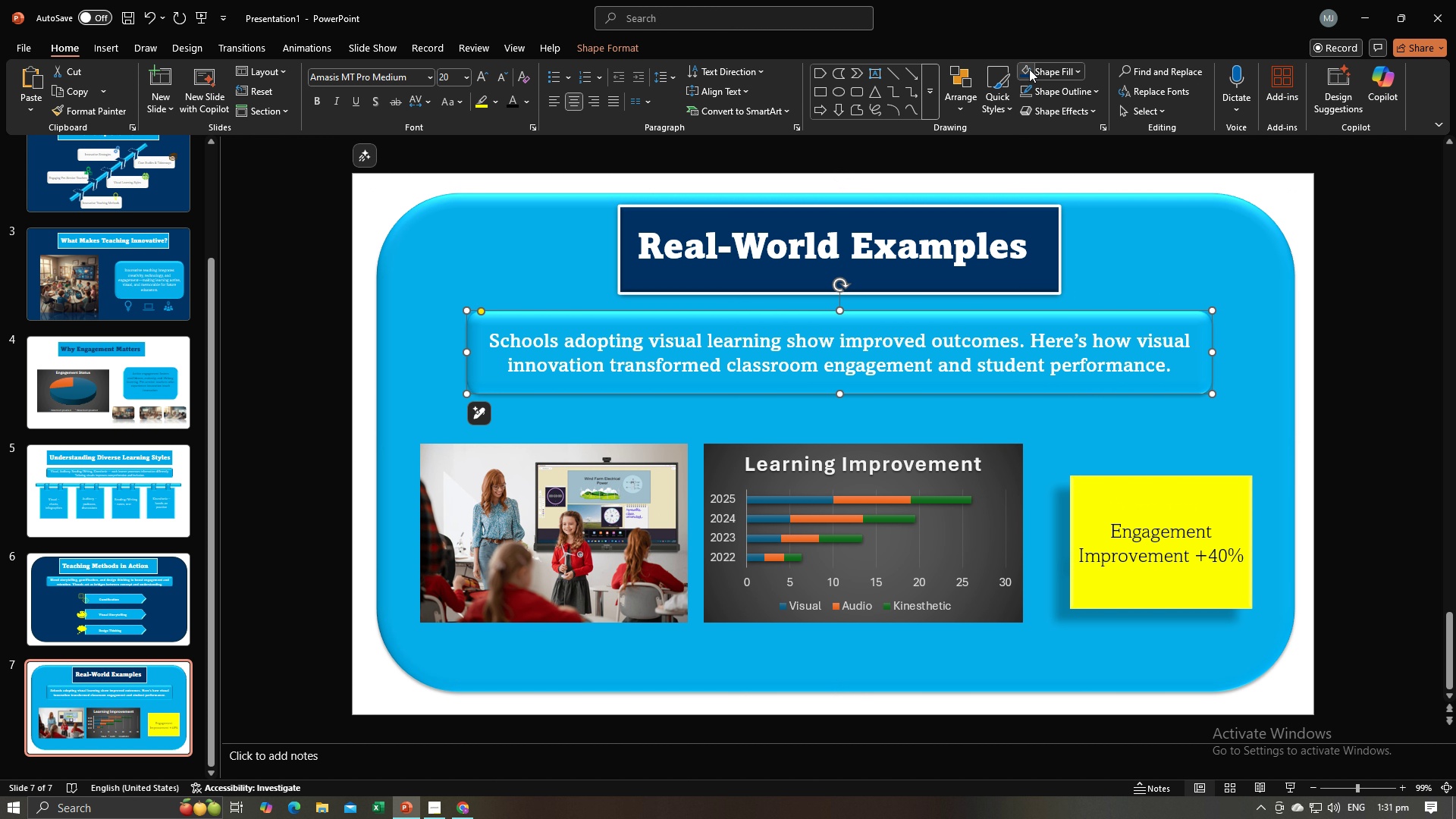 
left_click([1029, 69])
 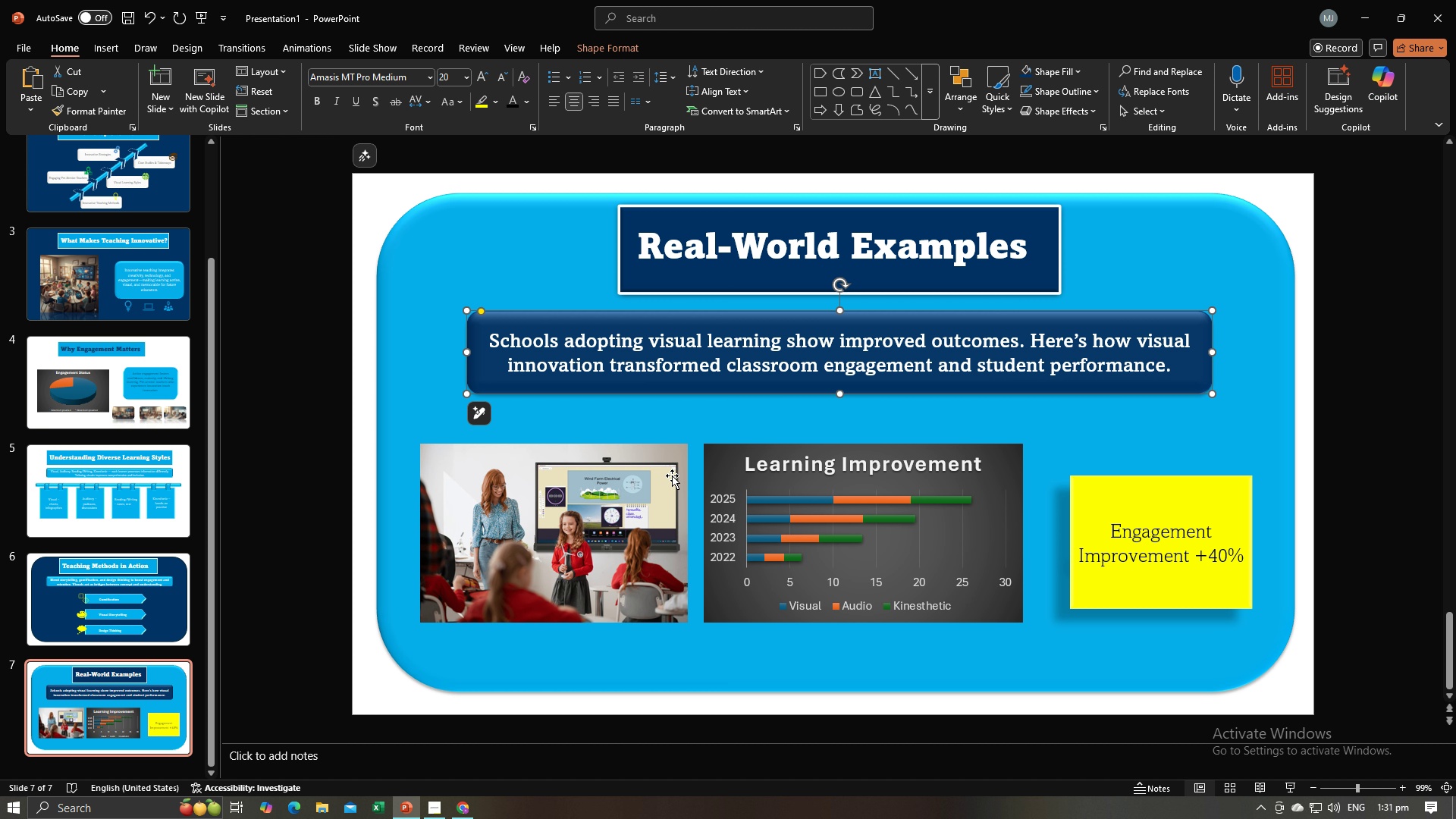 
double_click([672, 475])
 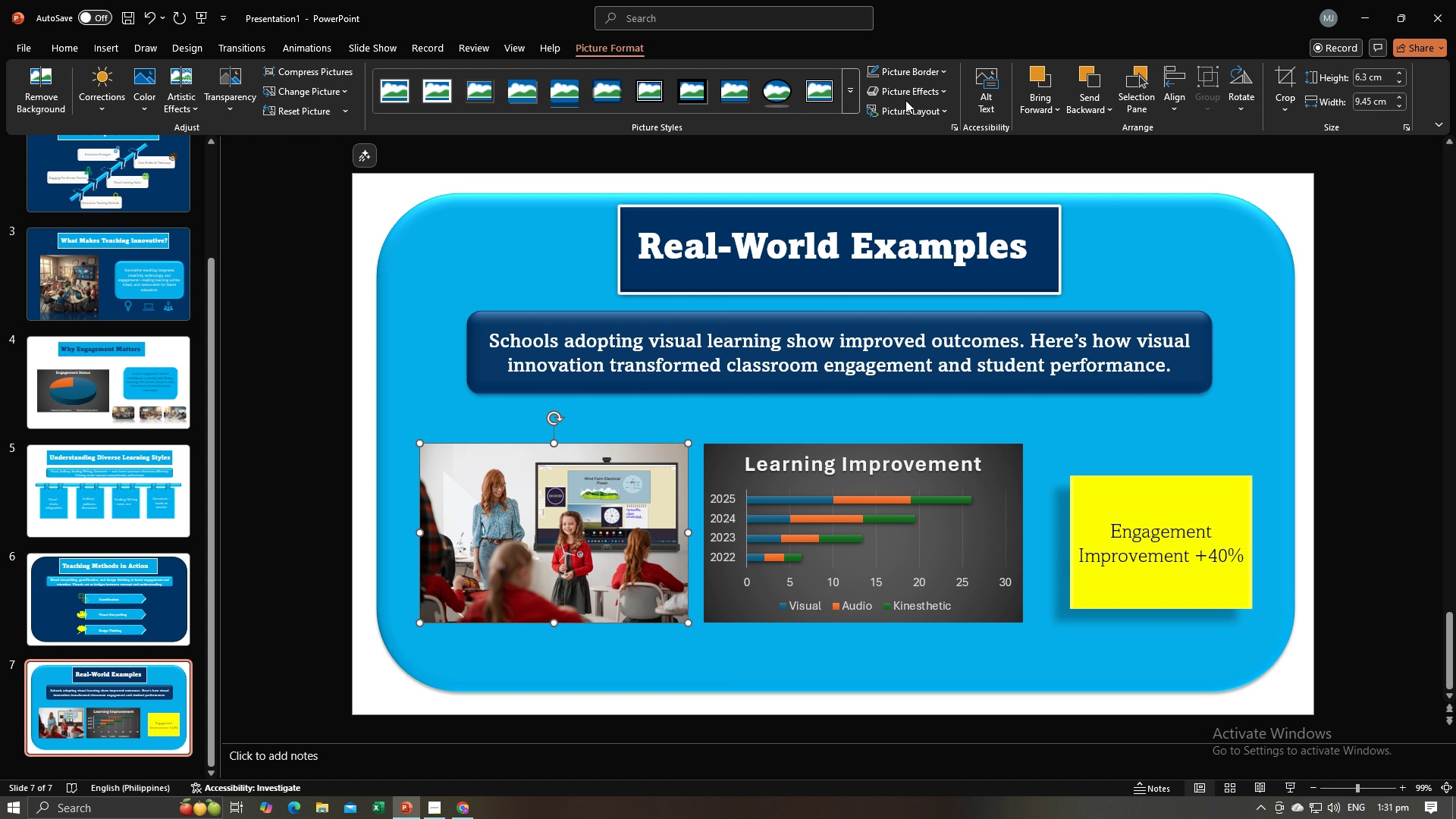 
left_click([908, 93])
 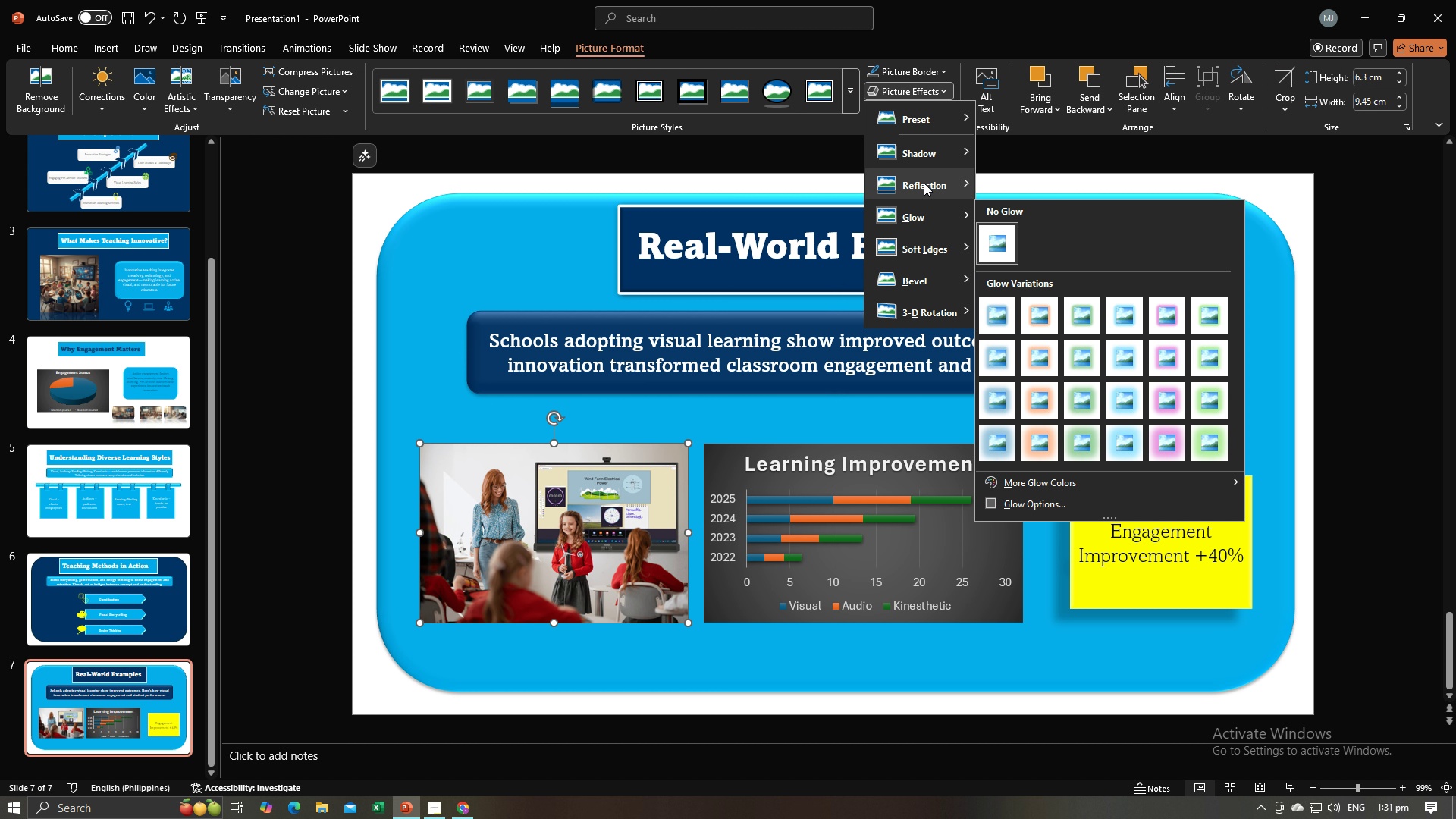 
left_click([924, 183])
 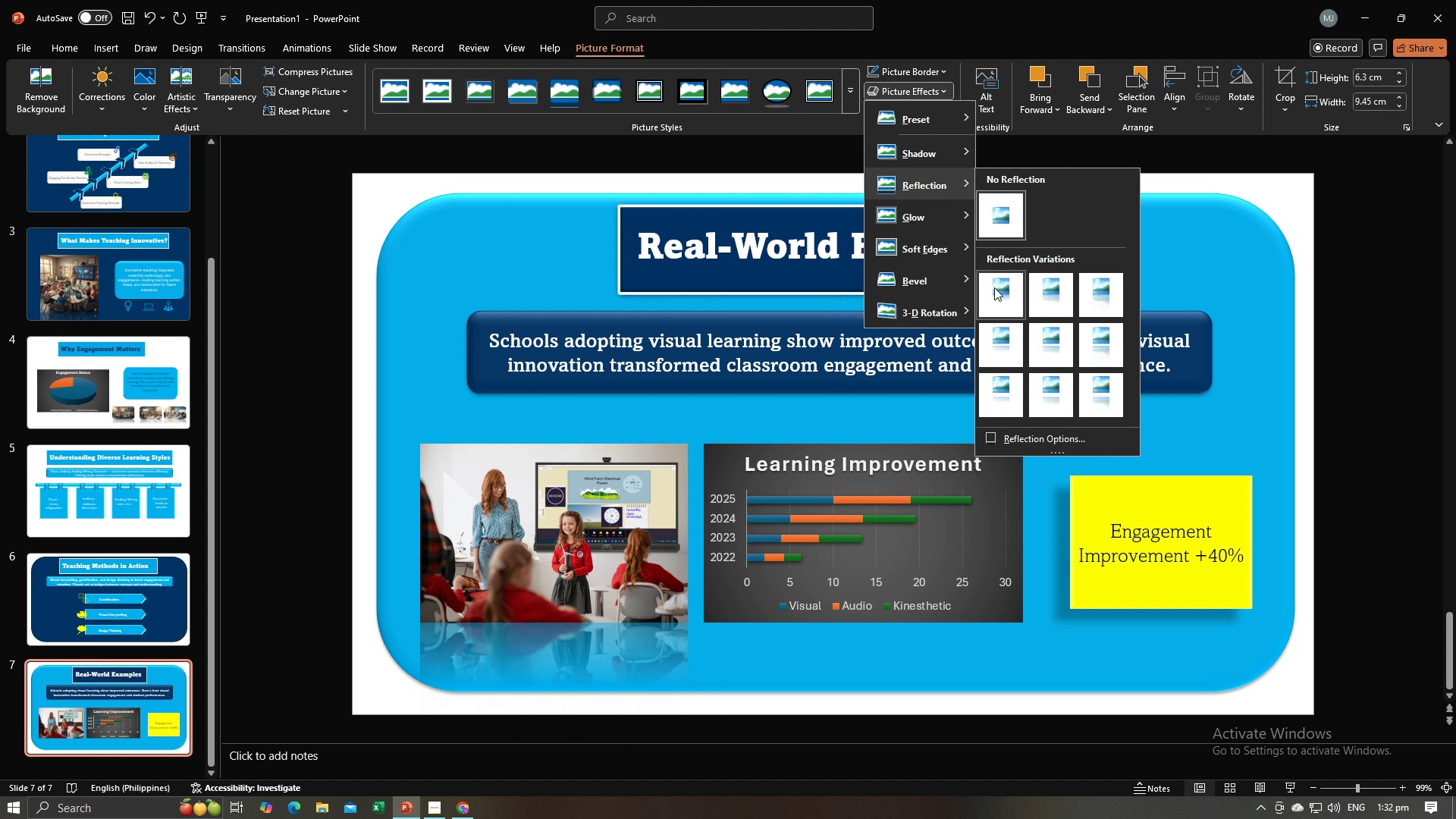 
left_click([994, 287])
 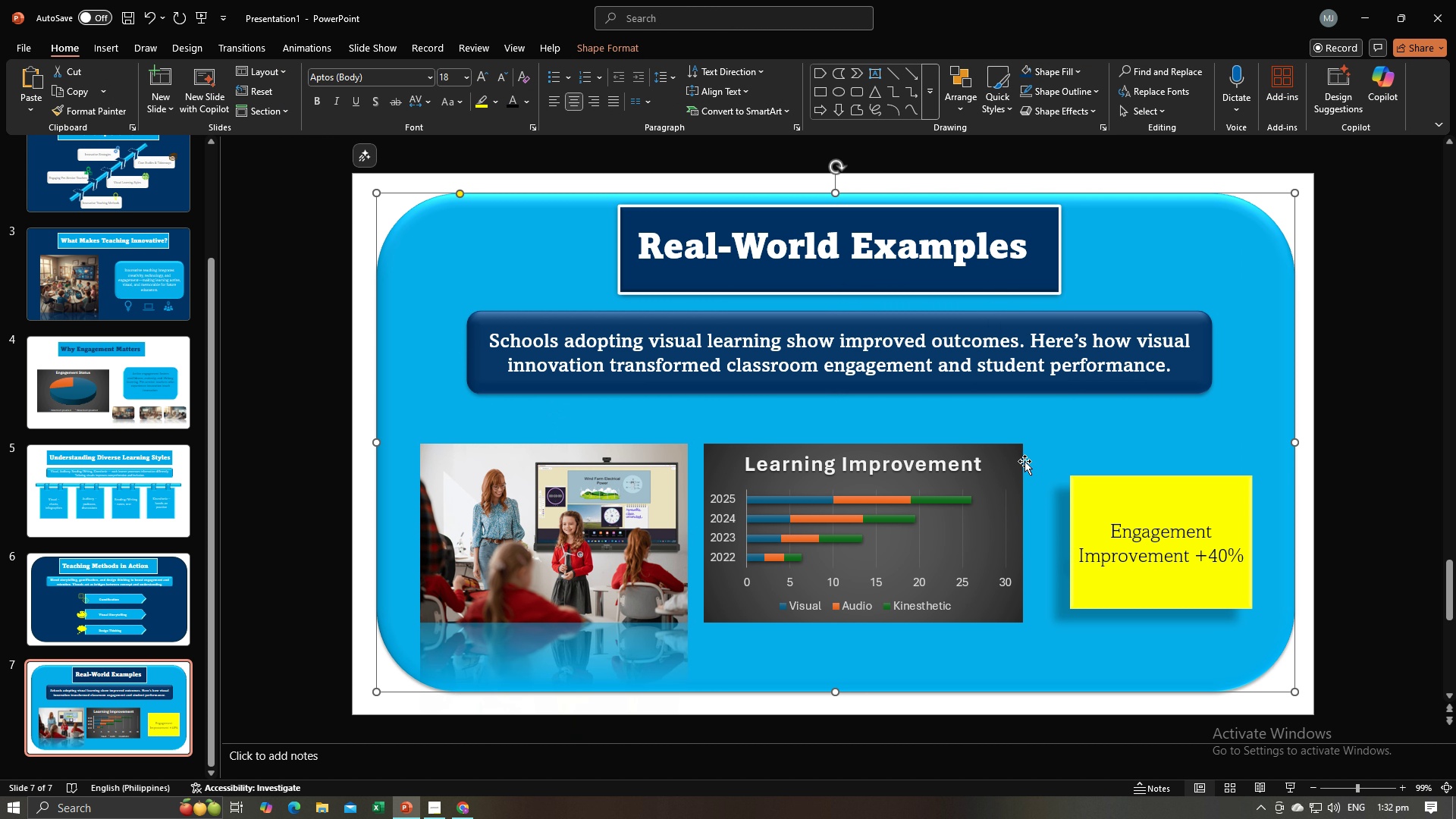 
double_click([1019, 463])
 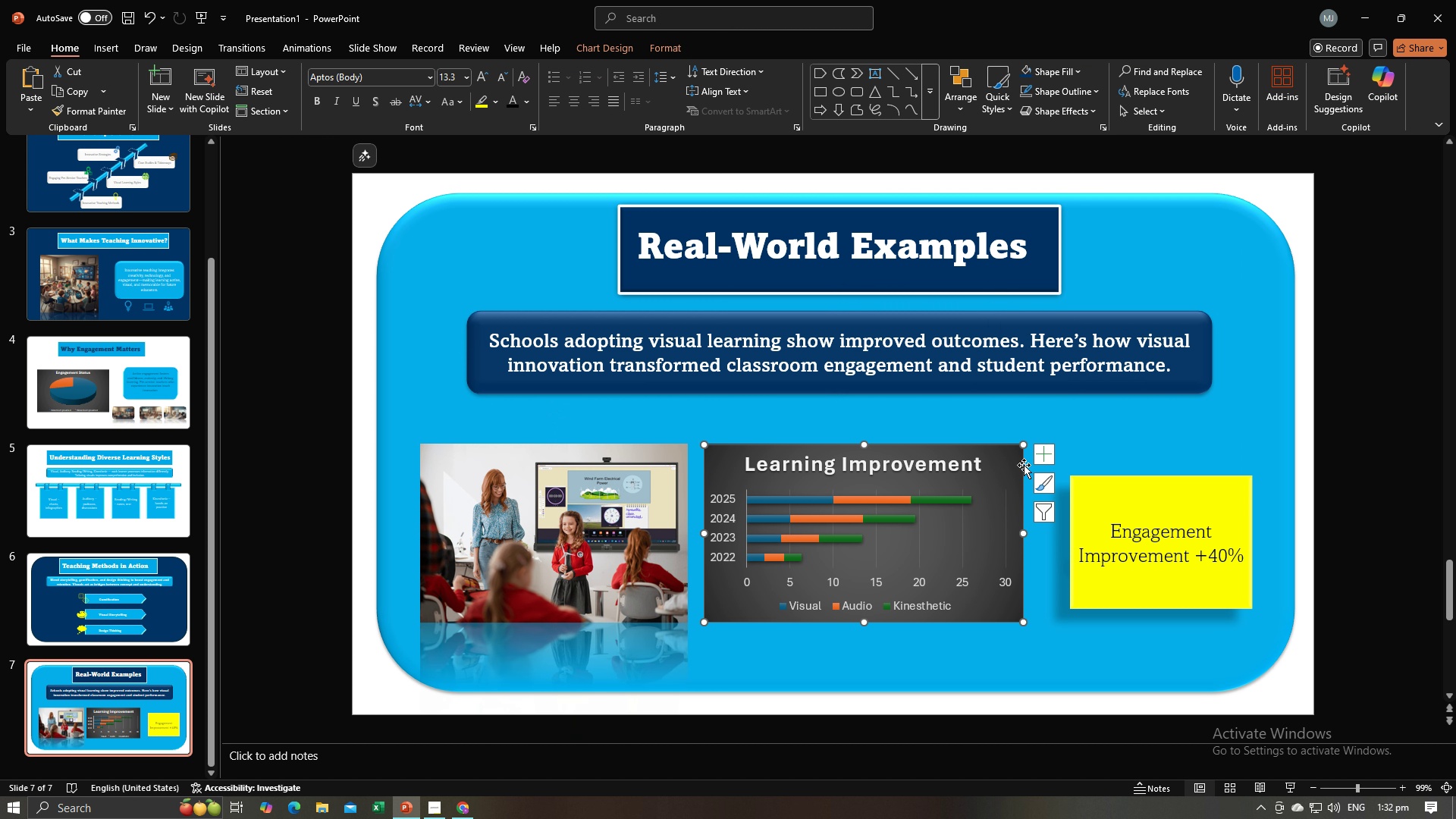 
double_click([1022, 465])
 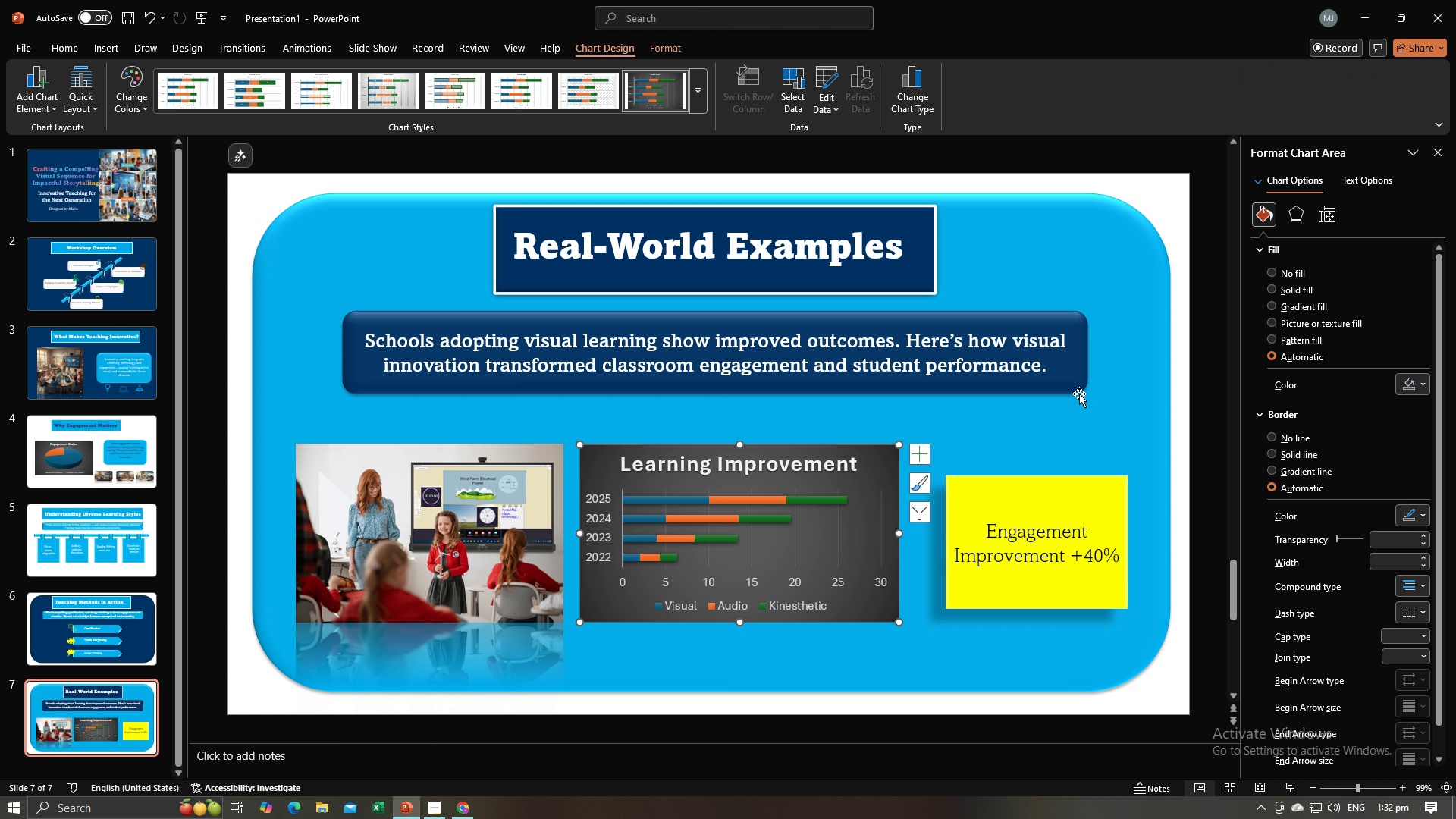 
left_click([1082, 430])
 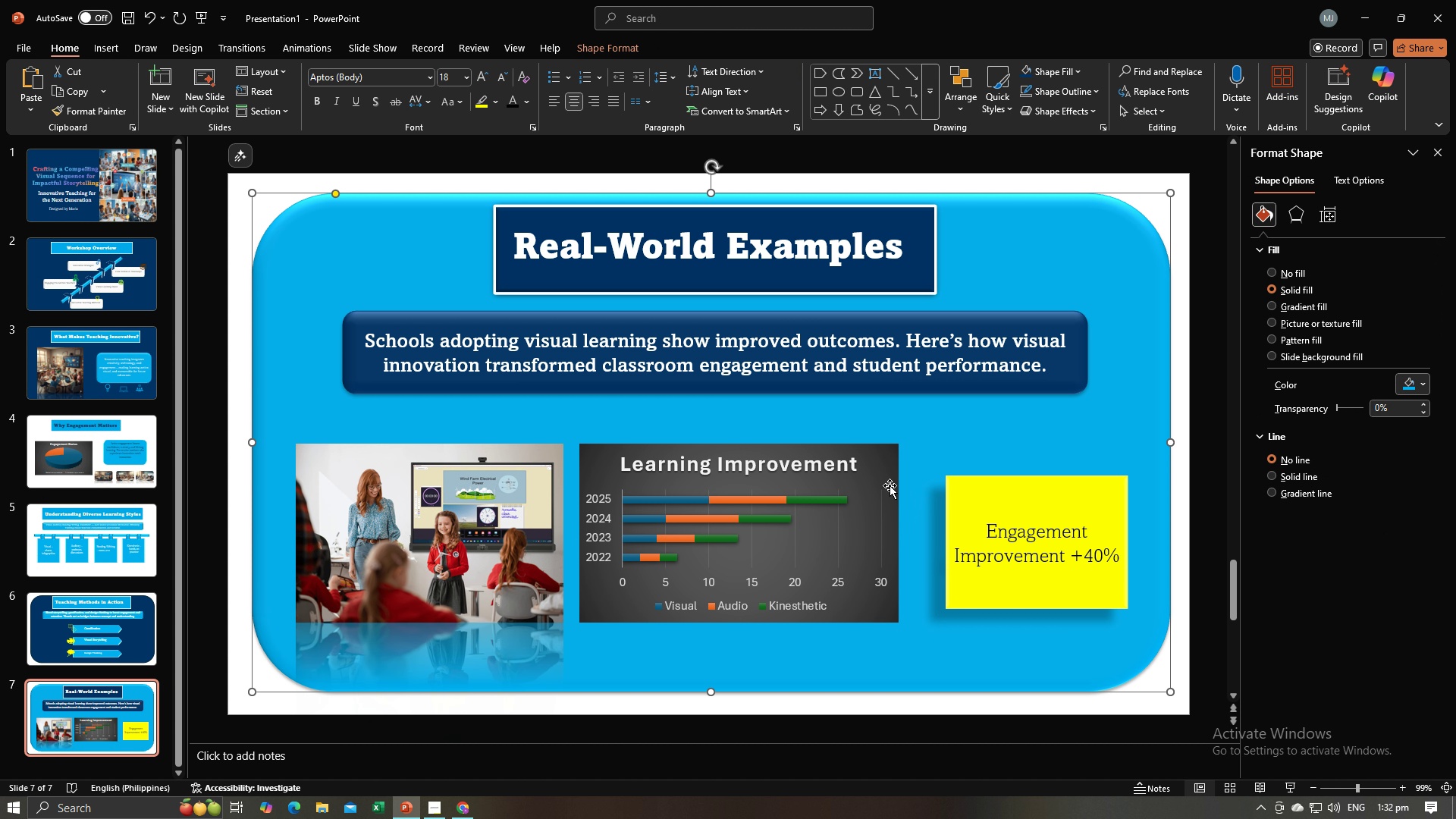 
left_click([890, 485])
 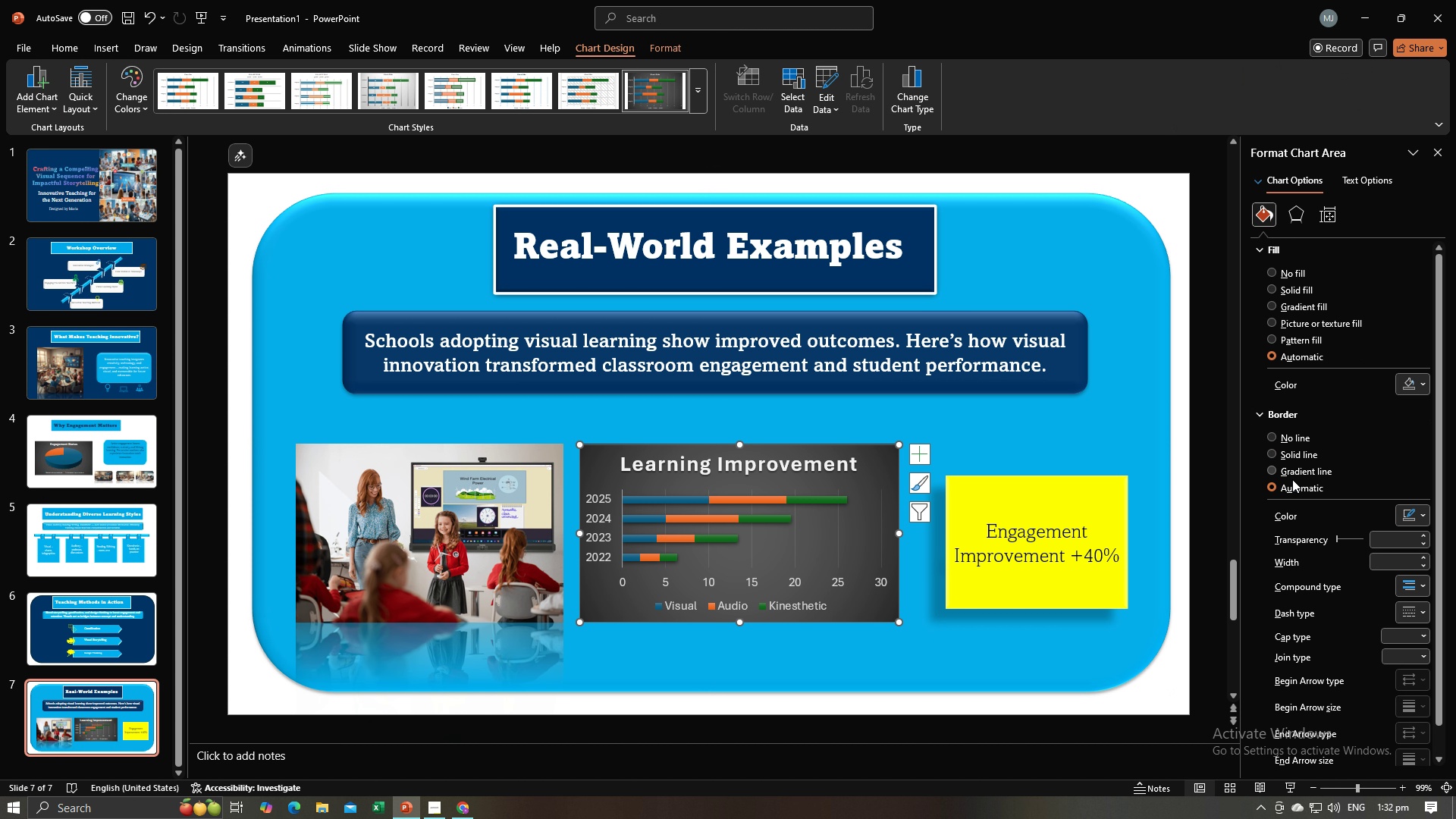 
wait(7.45)
 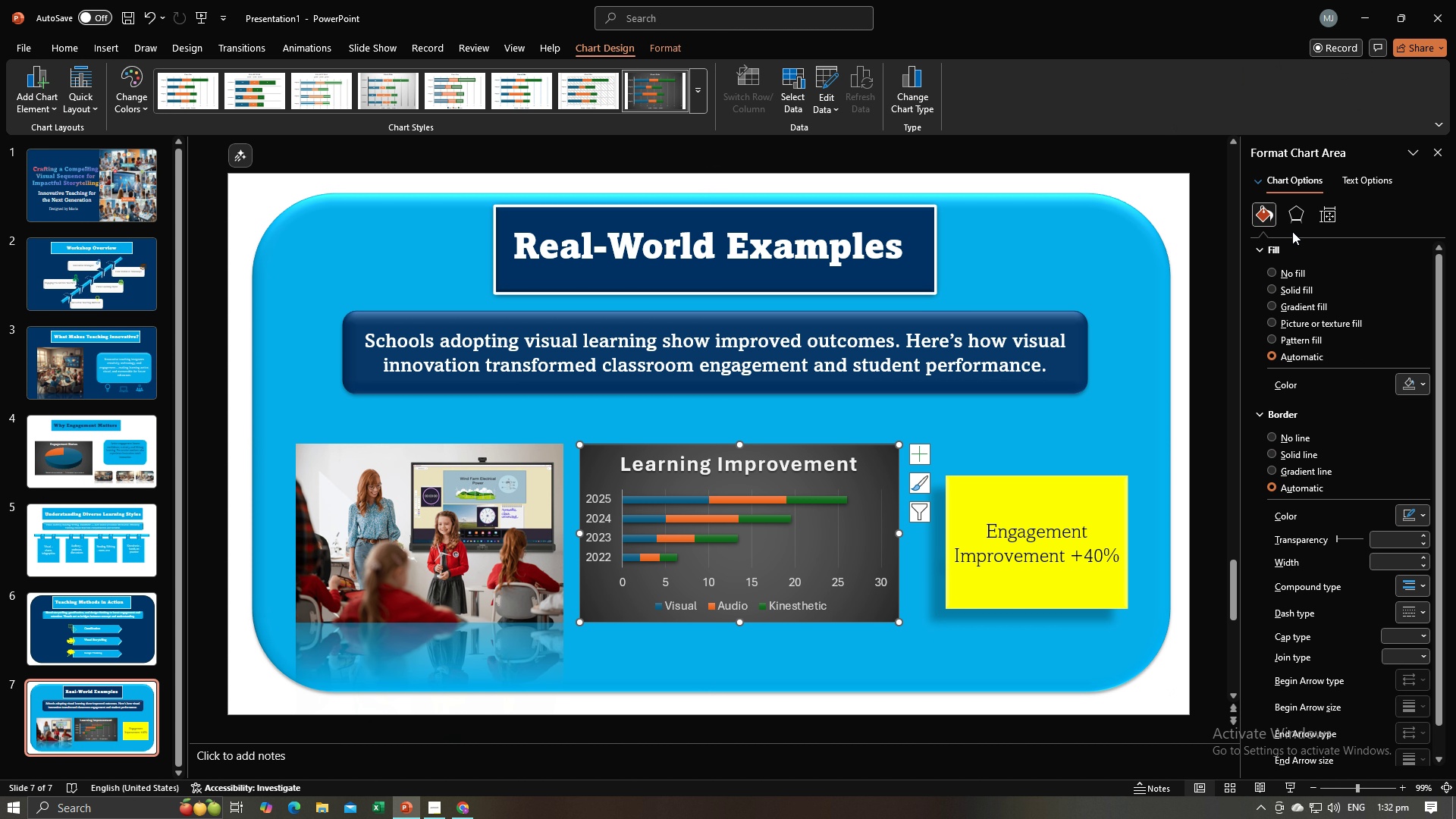 
left_click([1113, 503])
 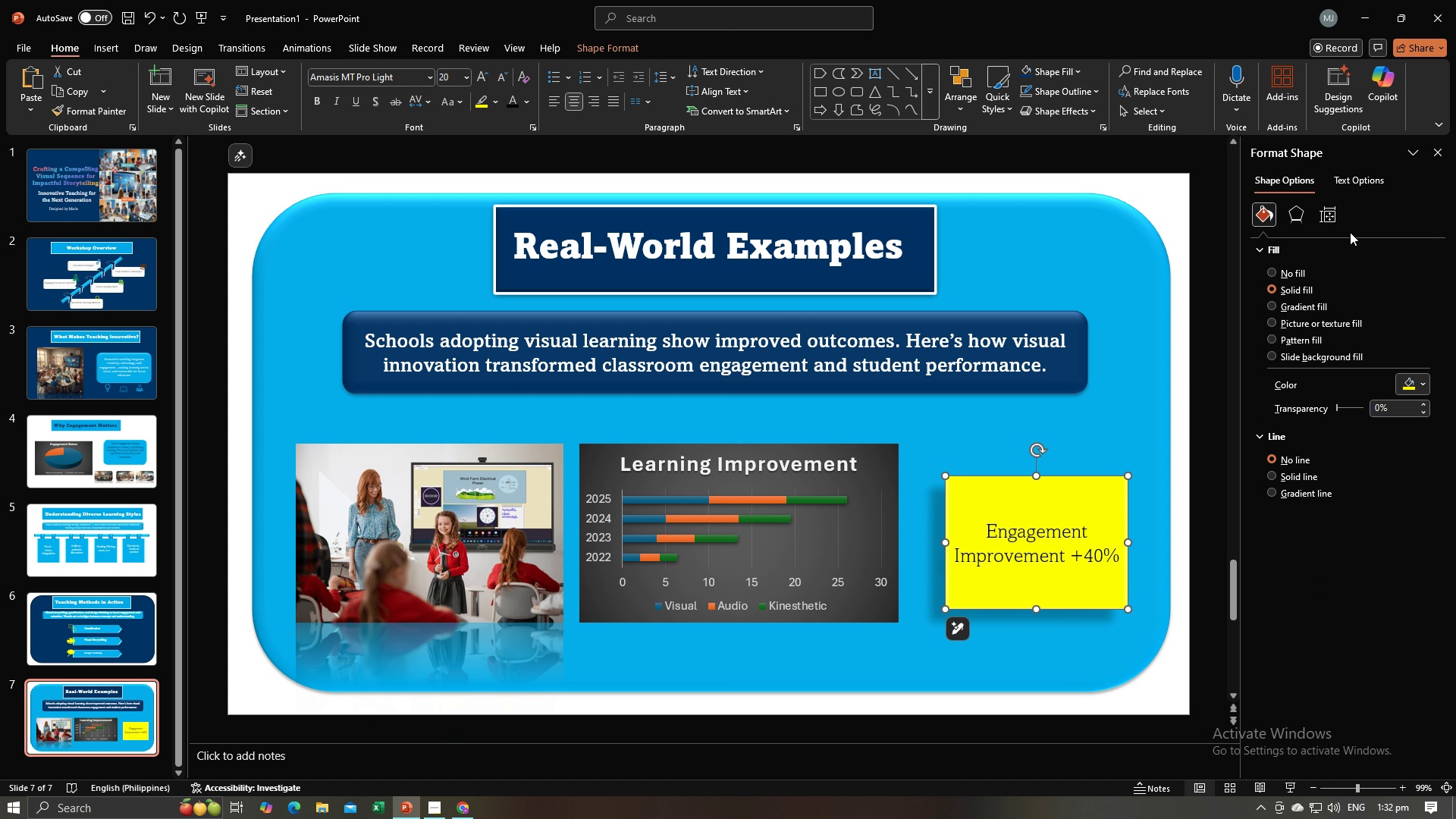 
left_click([1431, 148])
 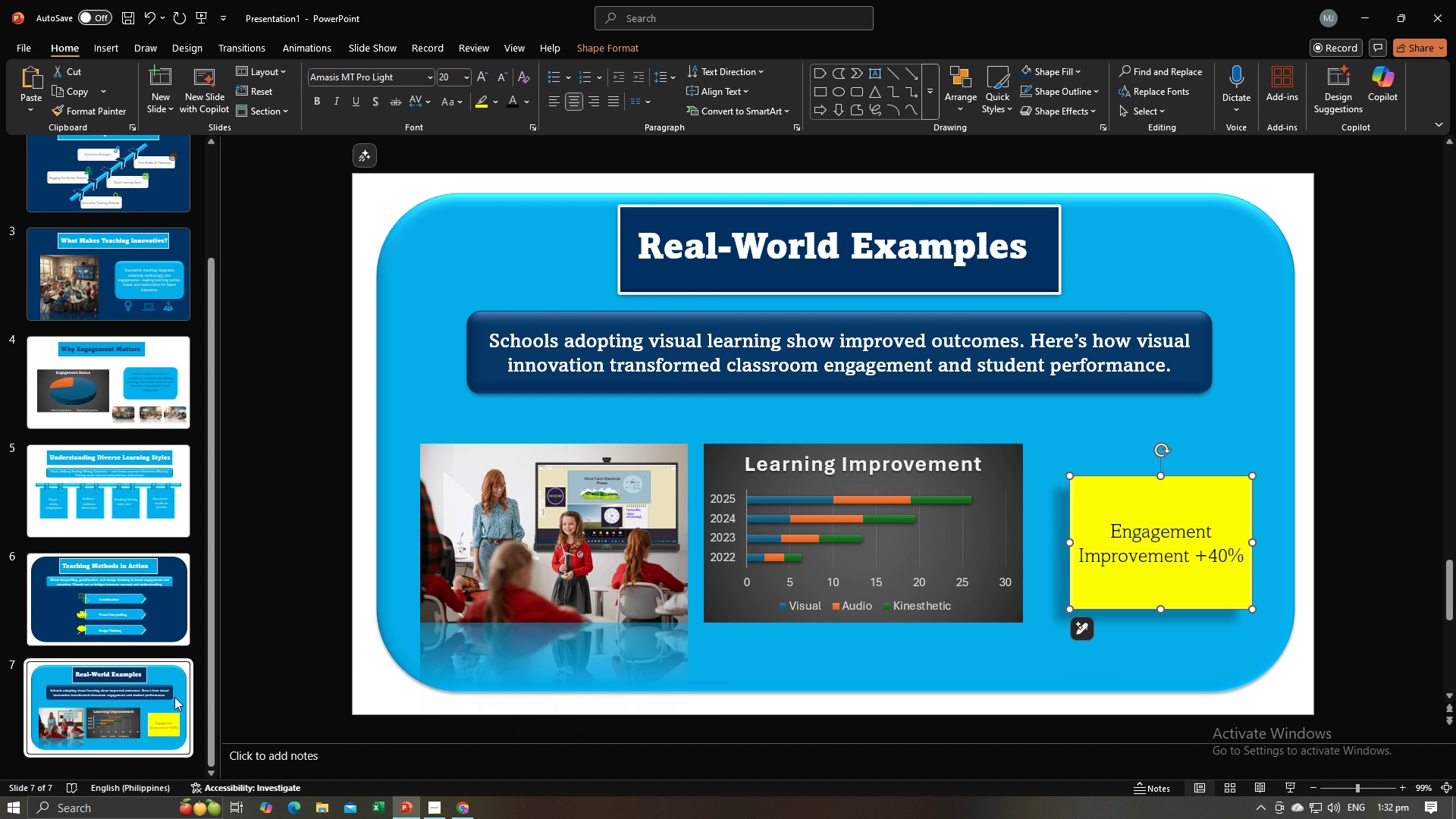 
left_click([174, 697])
 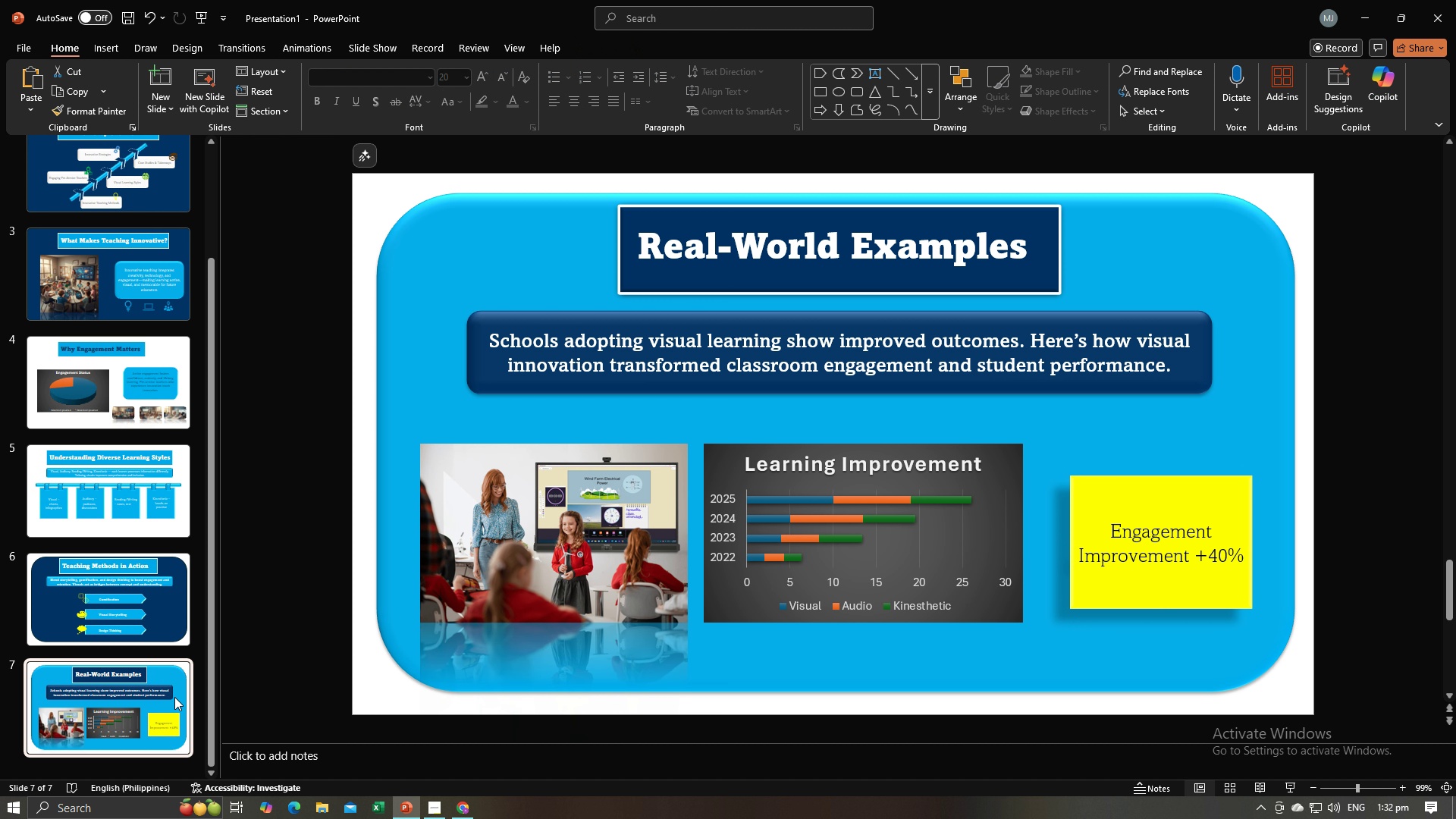 
hold_key(key=ControlLeft, duration=0.85)
 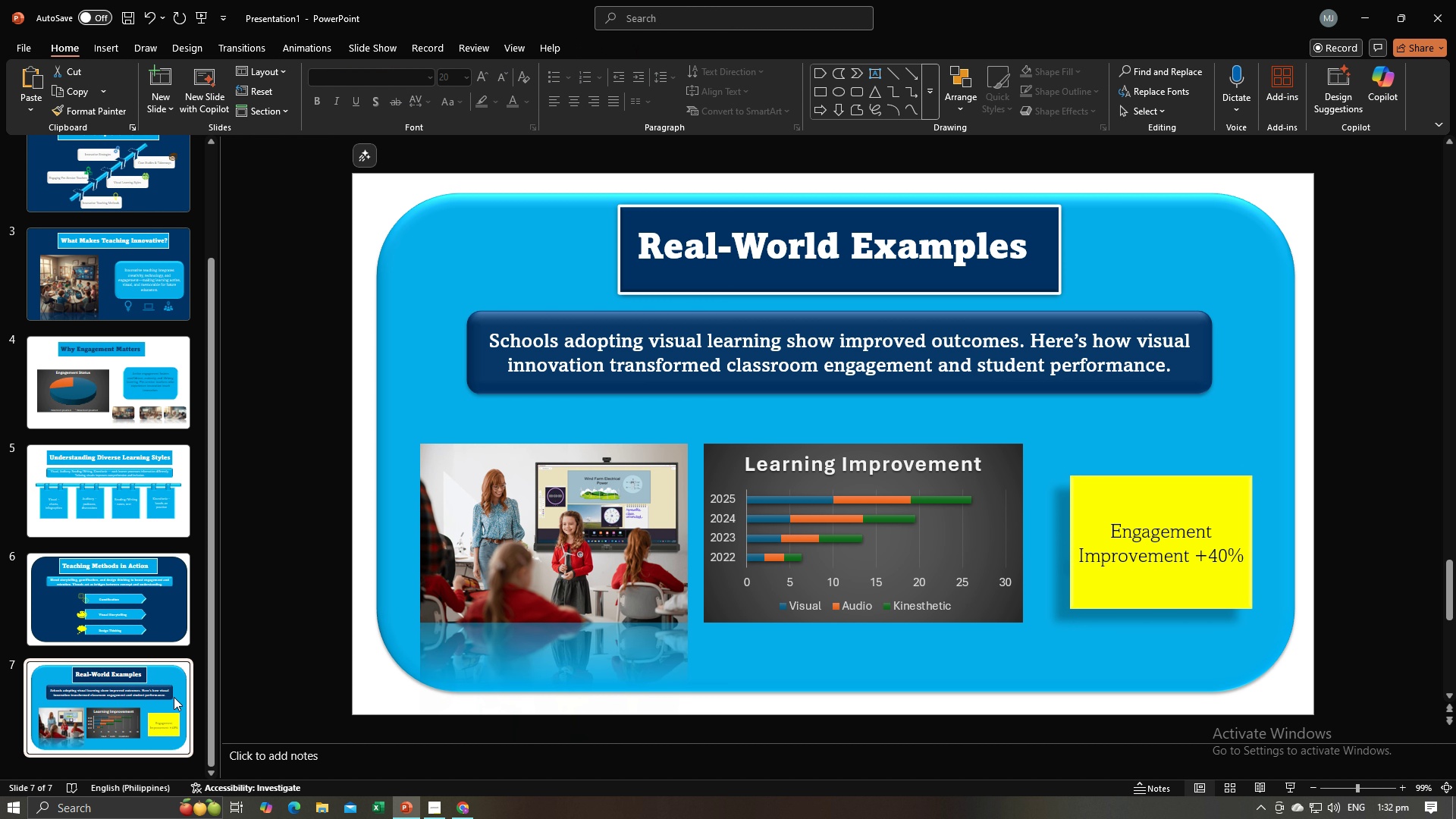 
key(Control+C)
 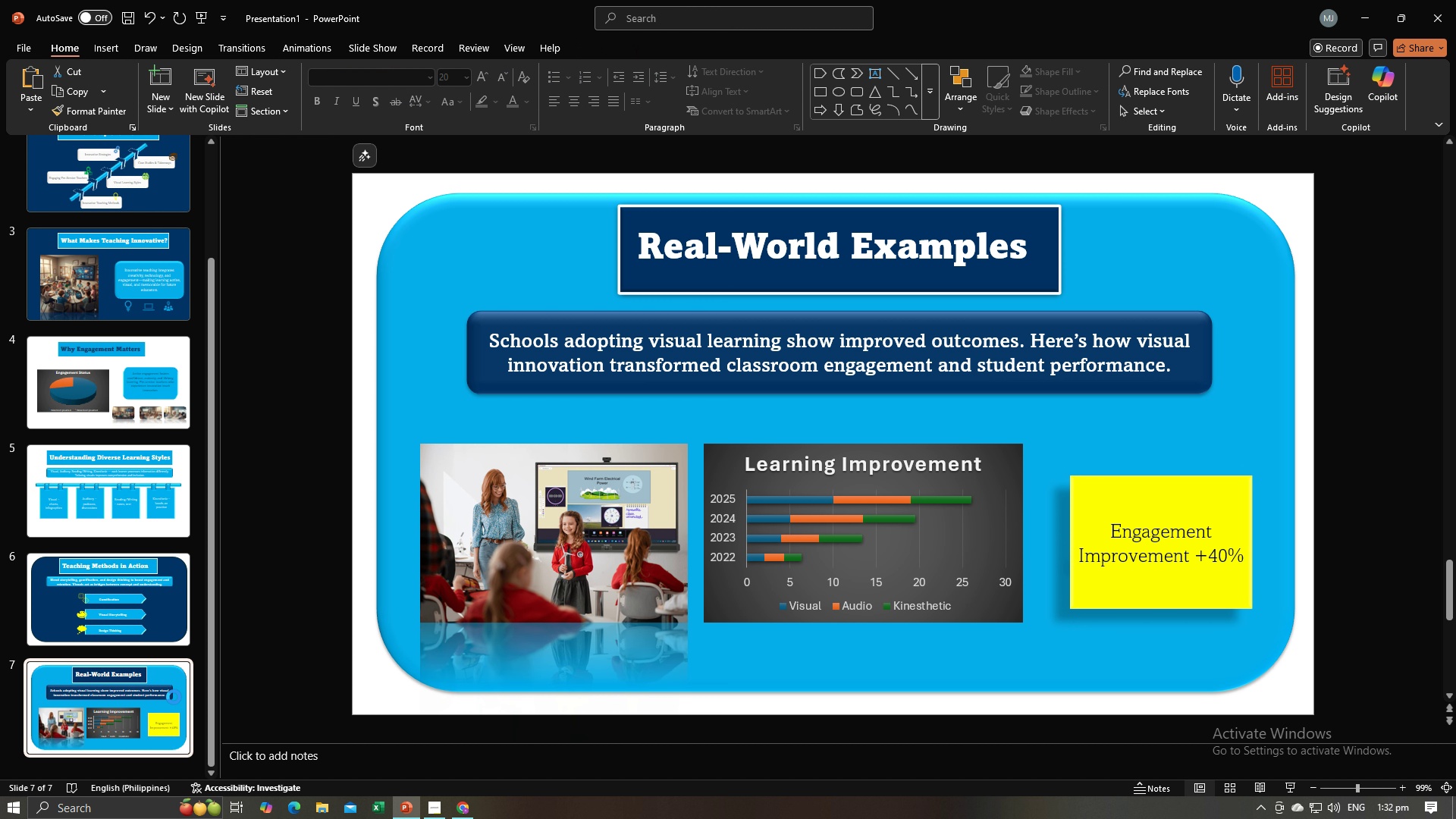 
key(Control+V)
 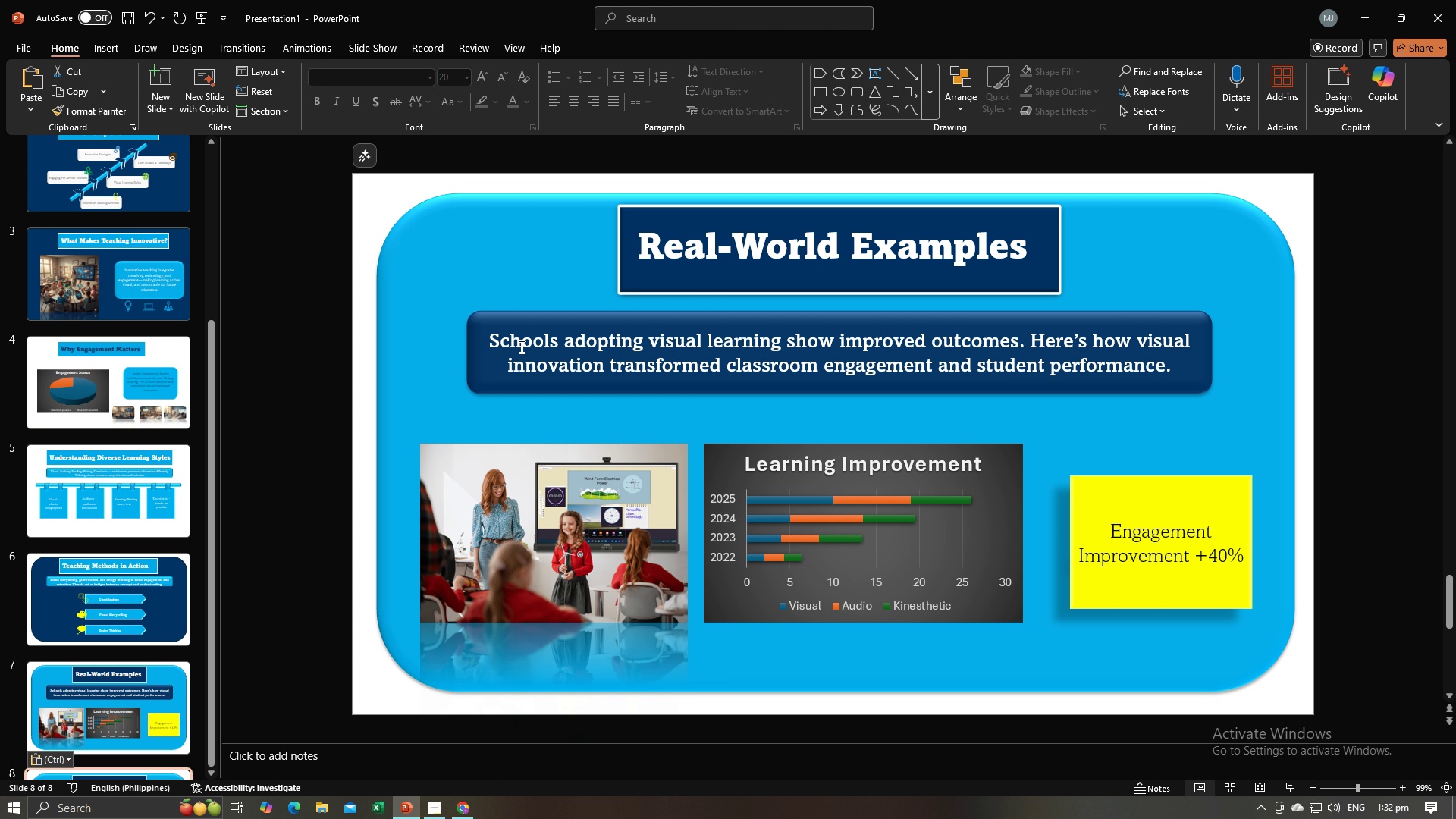 
scroll: coordinate [129, 664], scroll_direction: down, amount: 3.0
 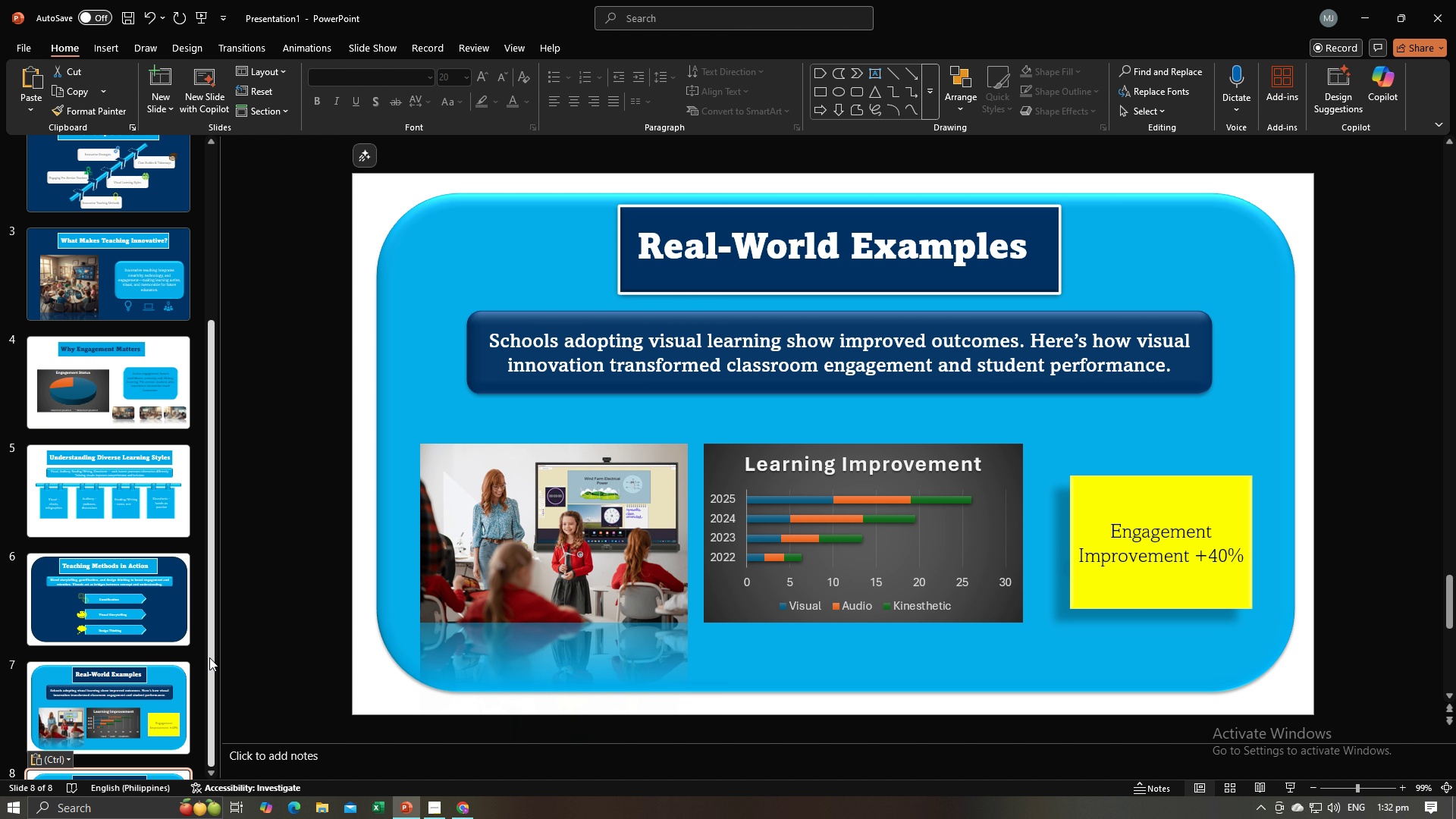 
left_click_drag(start_coordinate=[215, 657], to_coordinate=[212, 661])
 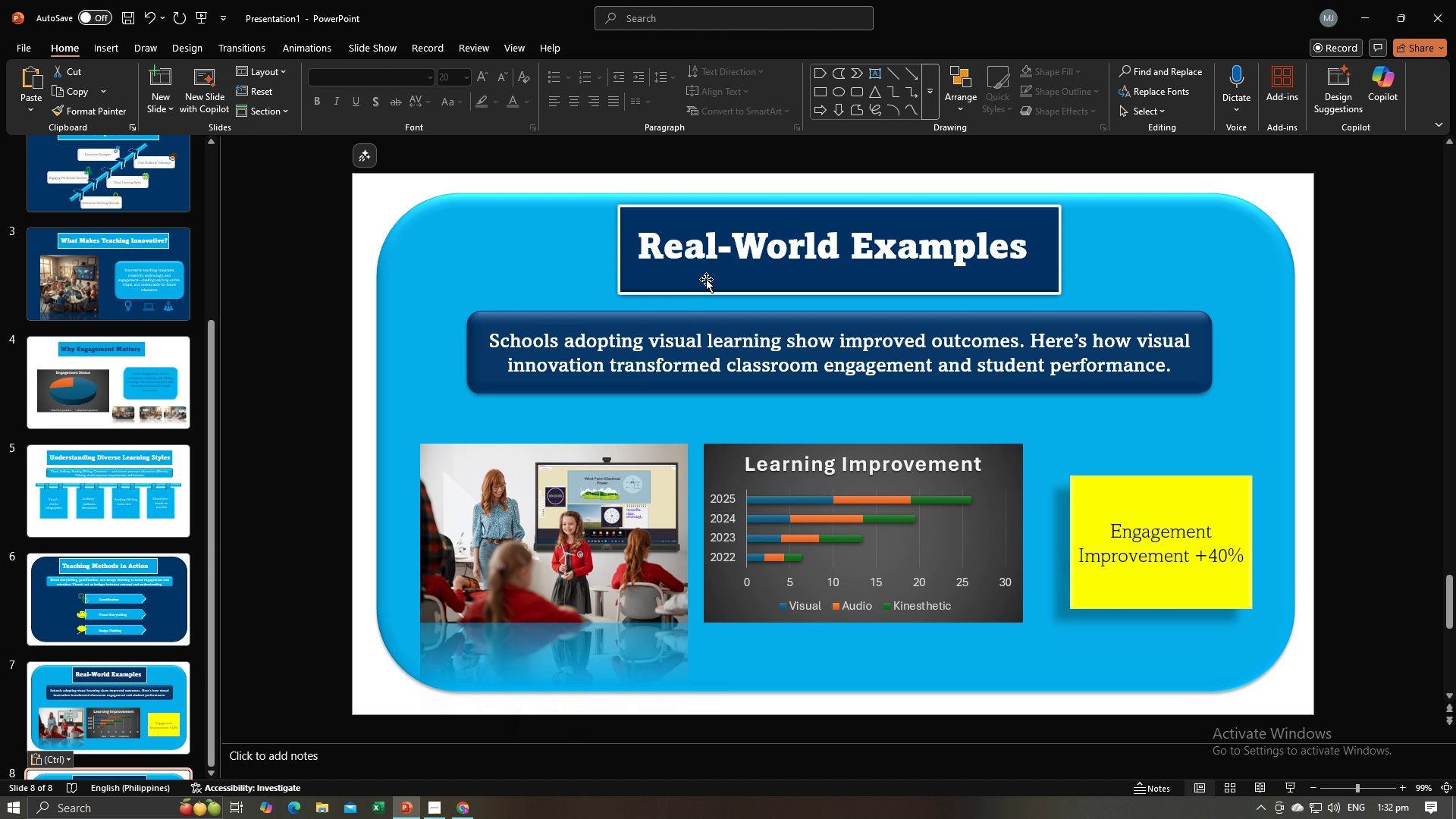 
left_click([714, 251])
 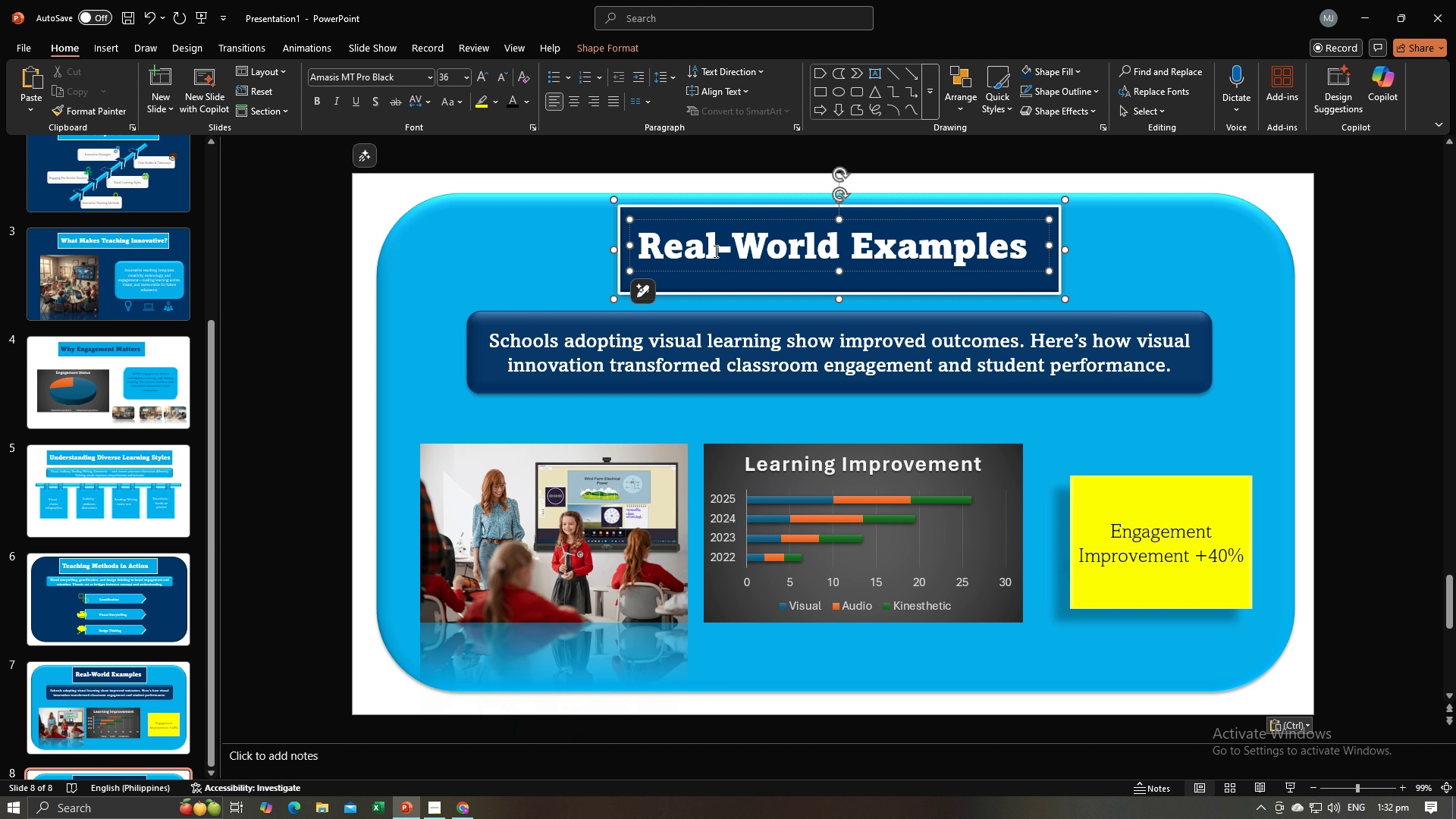 
key(Alt+AltLeft)
 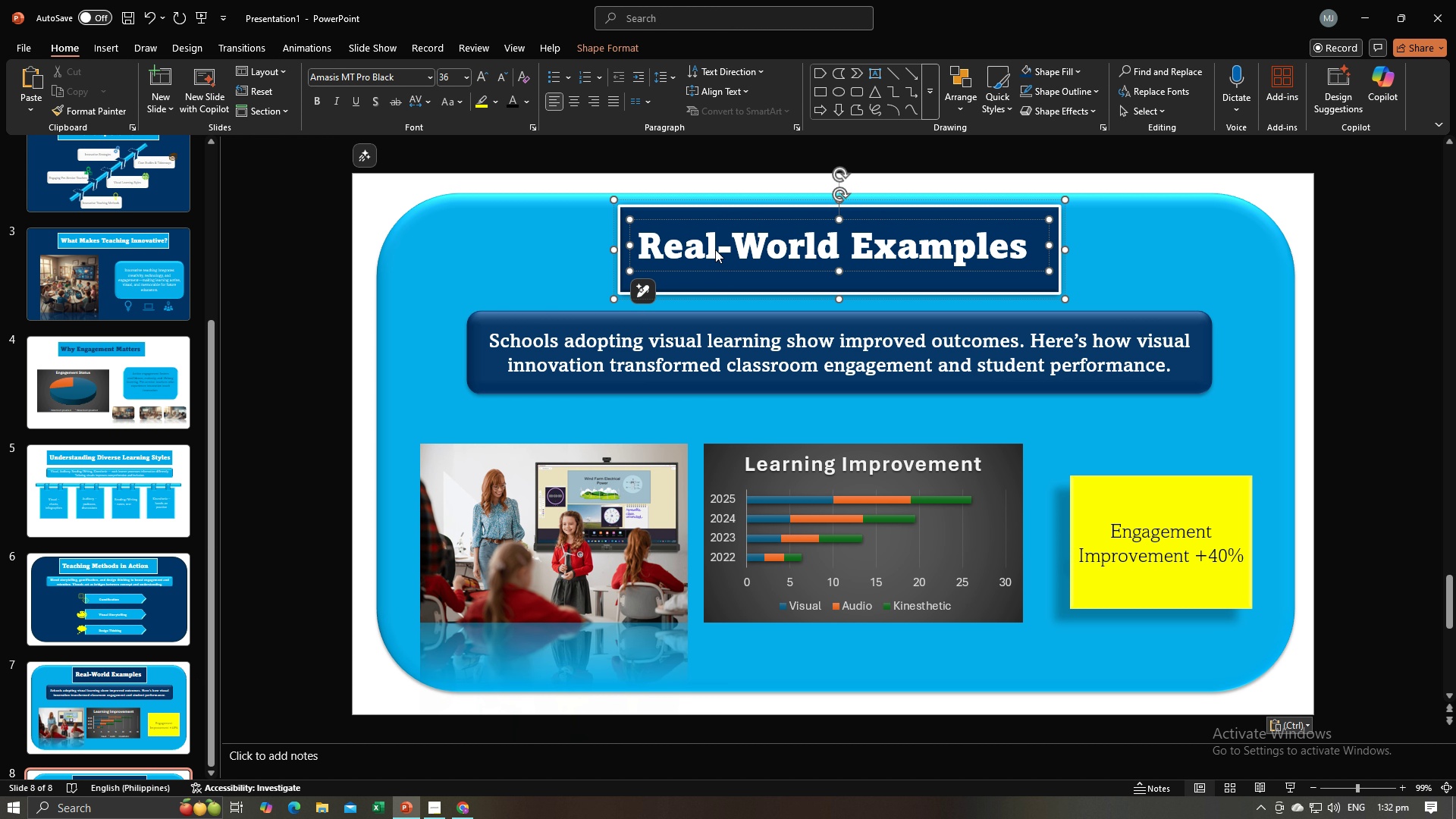 
key(Alt+Tab)
 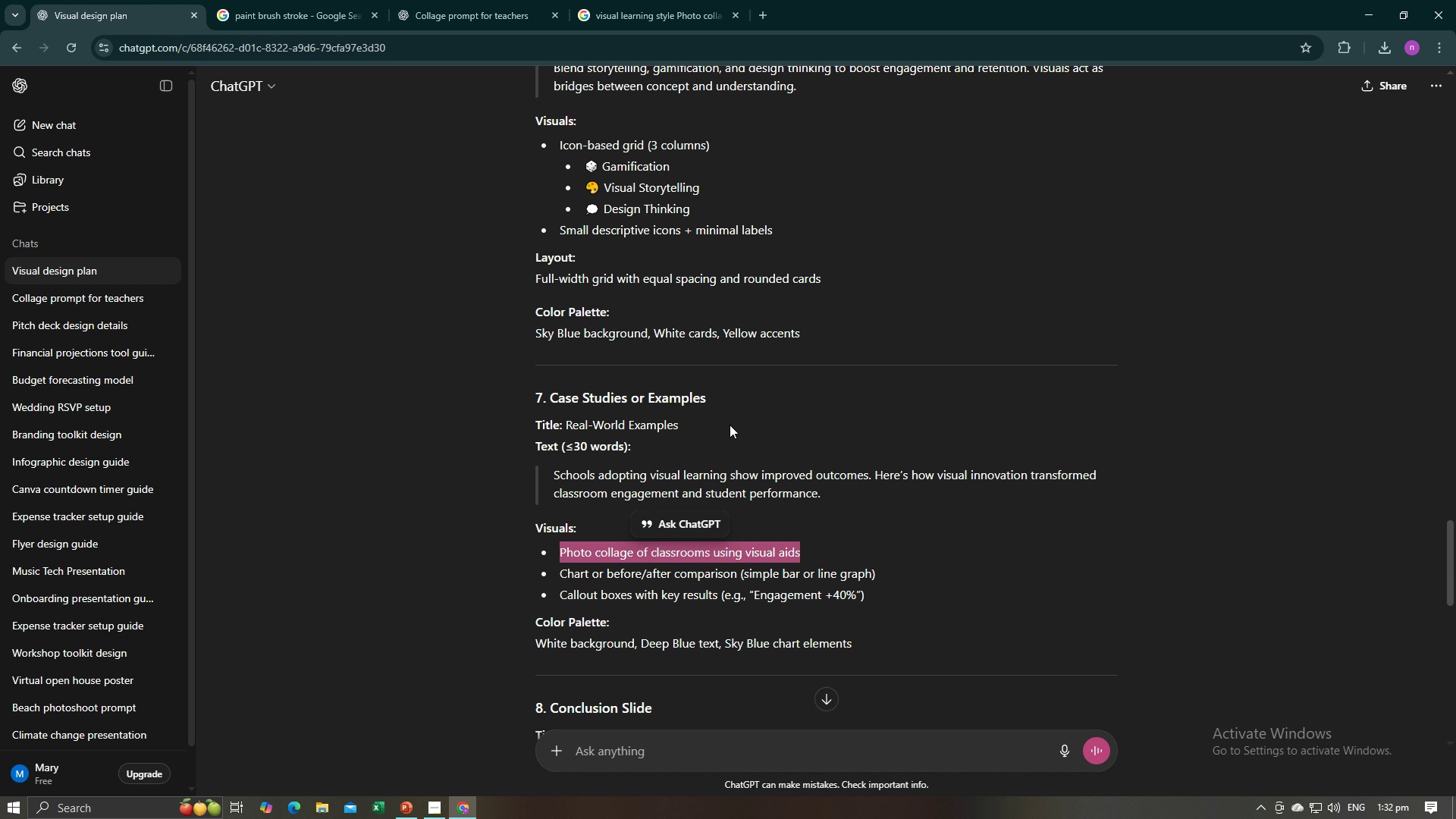 
scroll: coordinate [655, 475], scroll_direction: down, amount: 5.0
 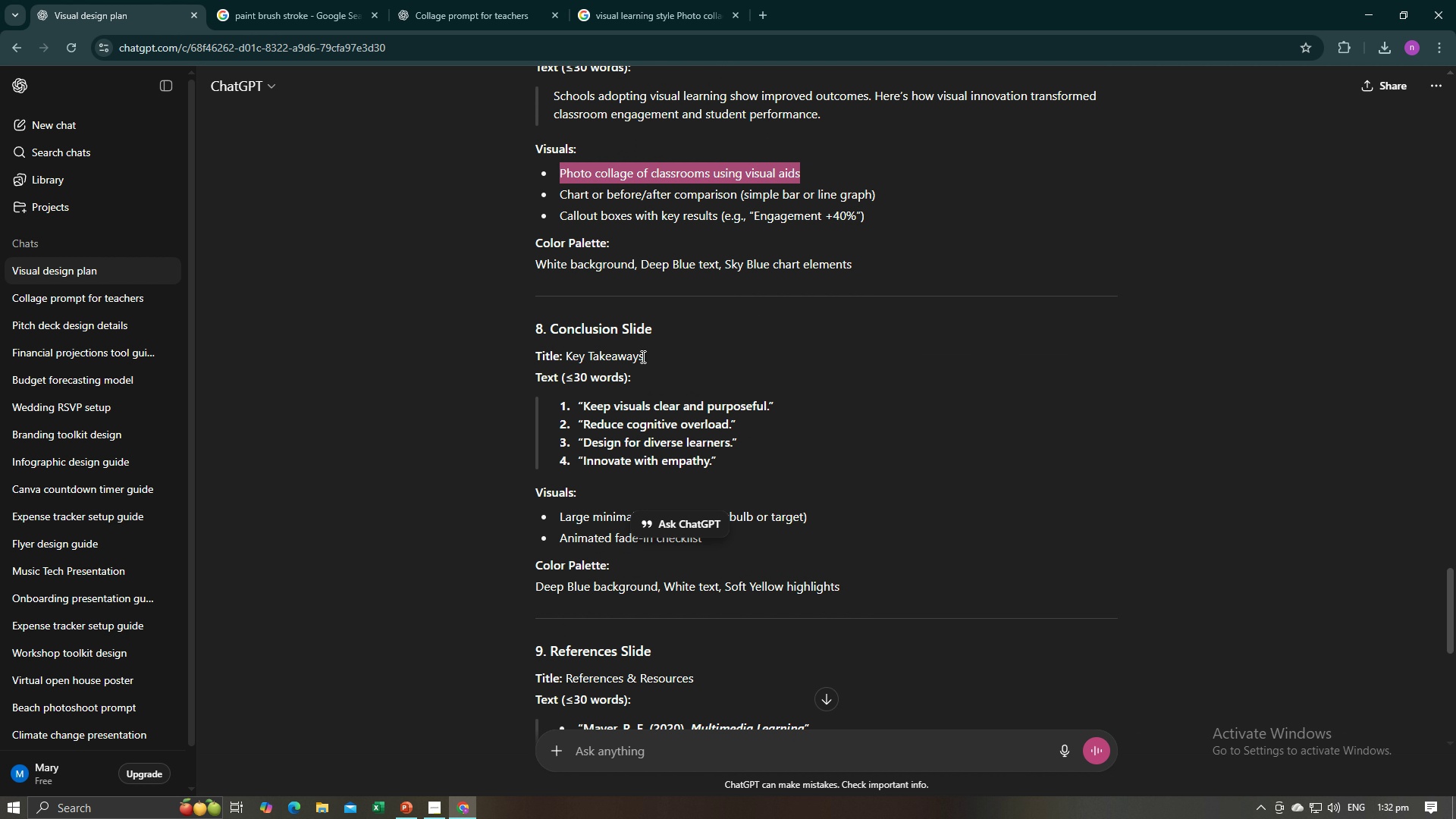 
left_click_drag(start_coordinate=[650, 352], to_coordinate=[568, 356])
 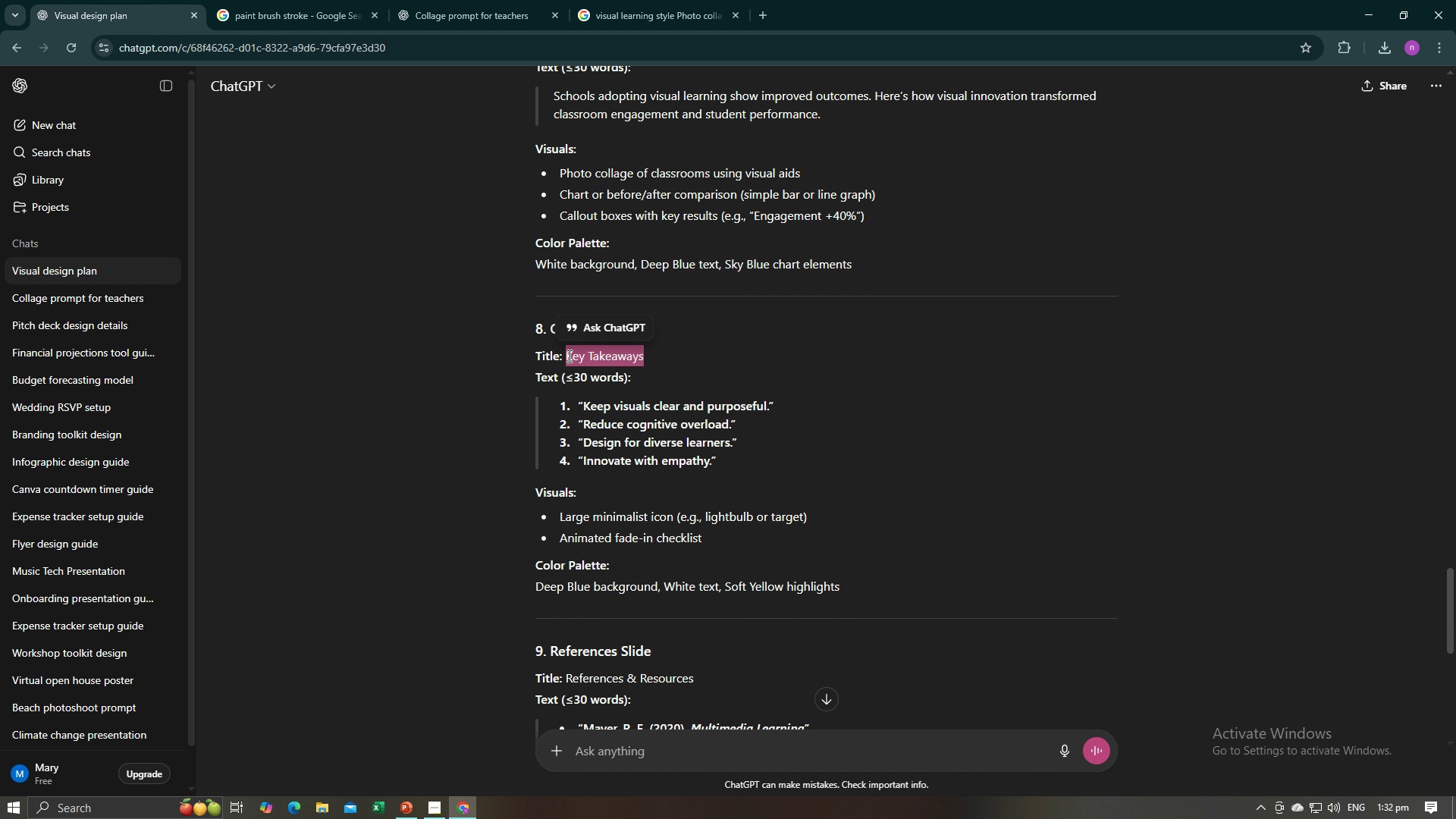 
key(Control+C)
 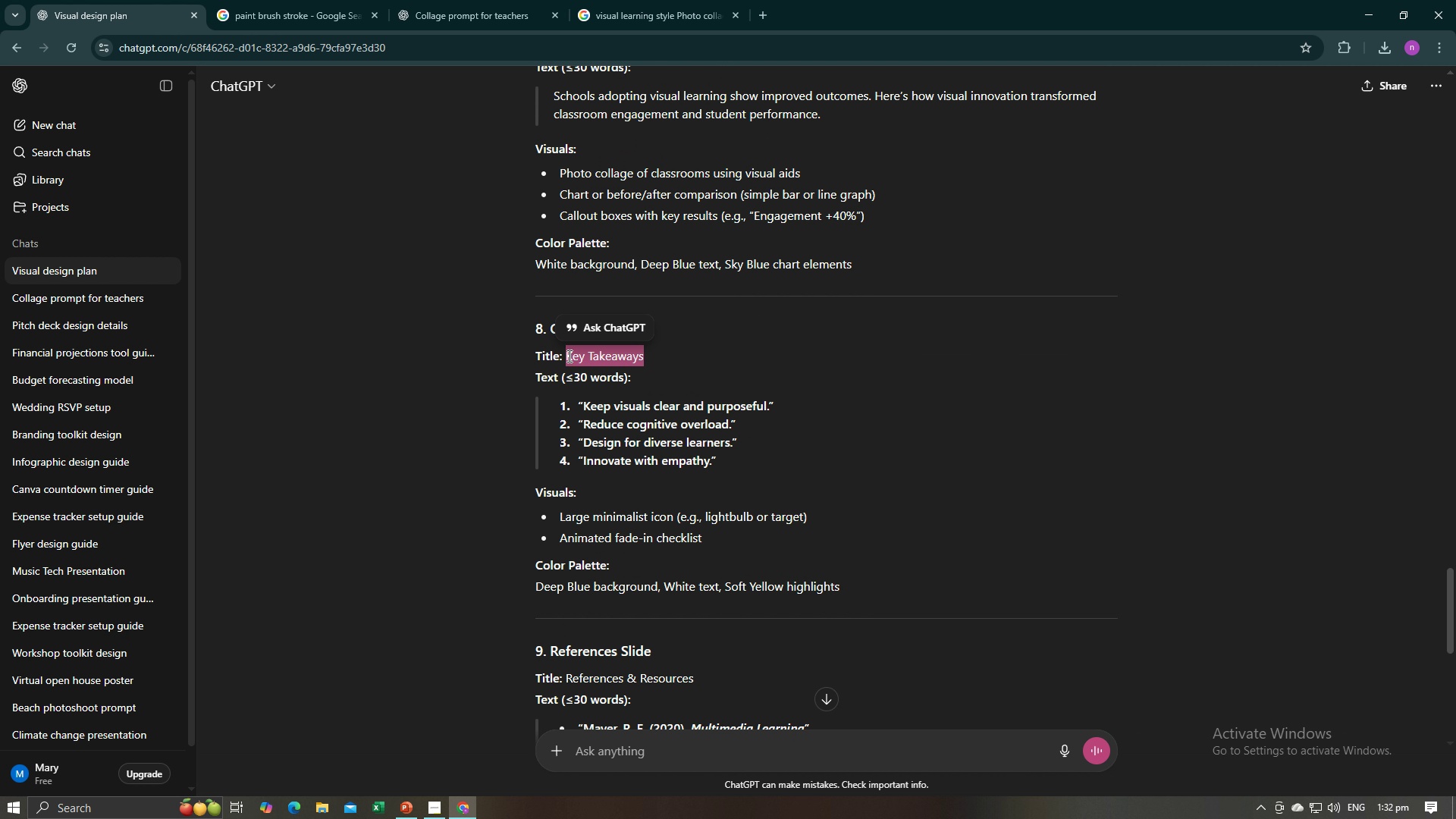 
key(Control+C)
 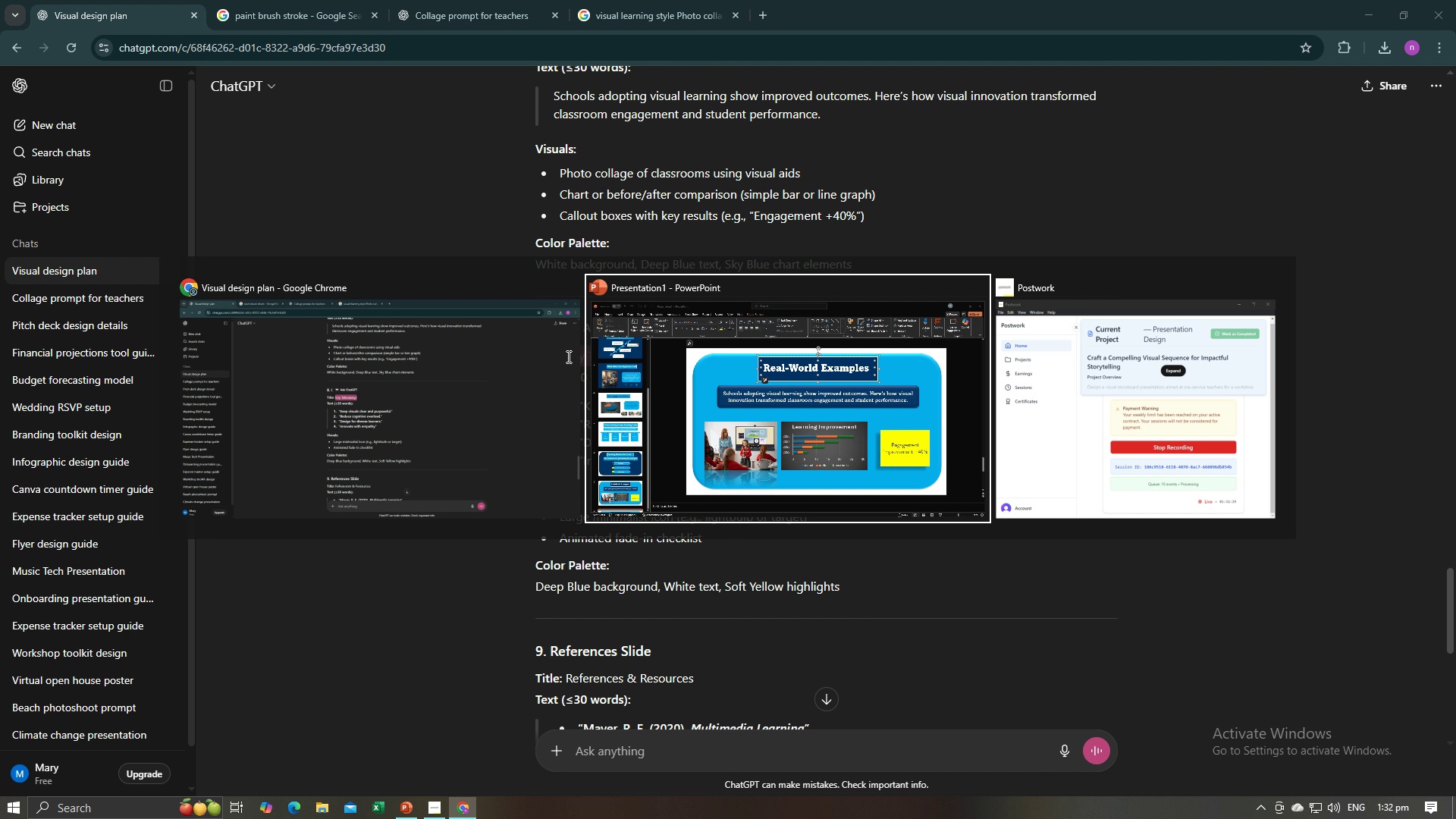 
key(Alt+AltLeft)
 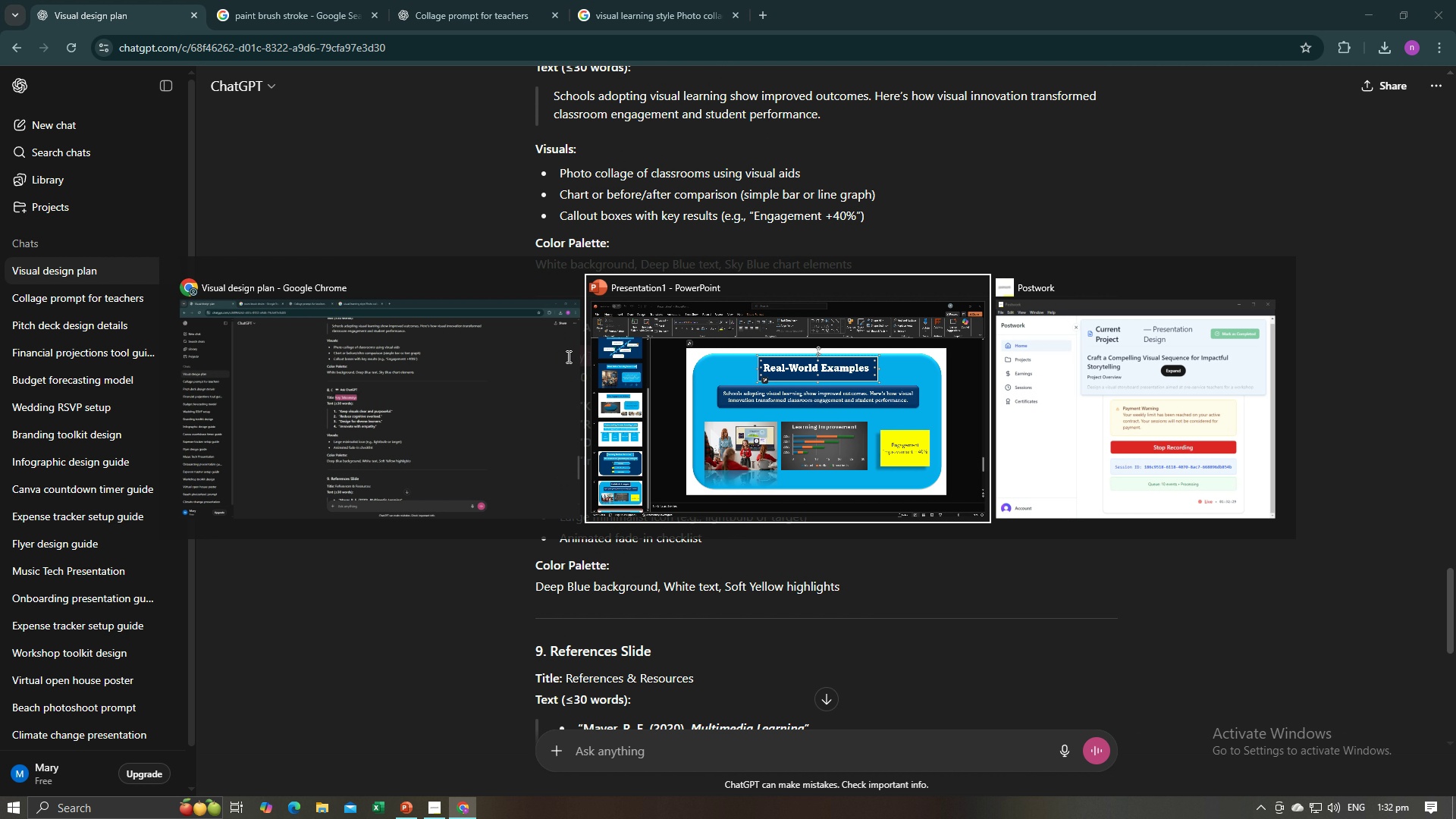 
key(Alt+Tab)
 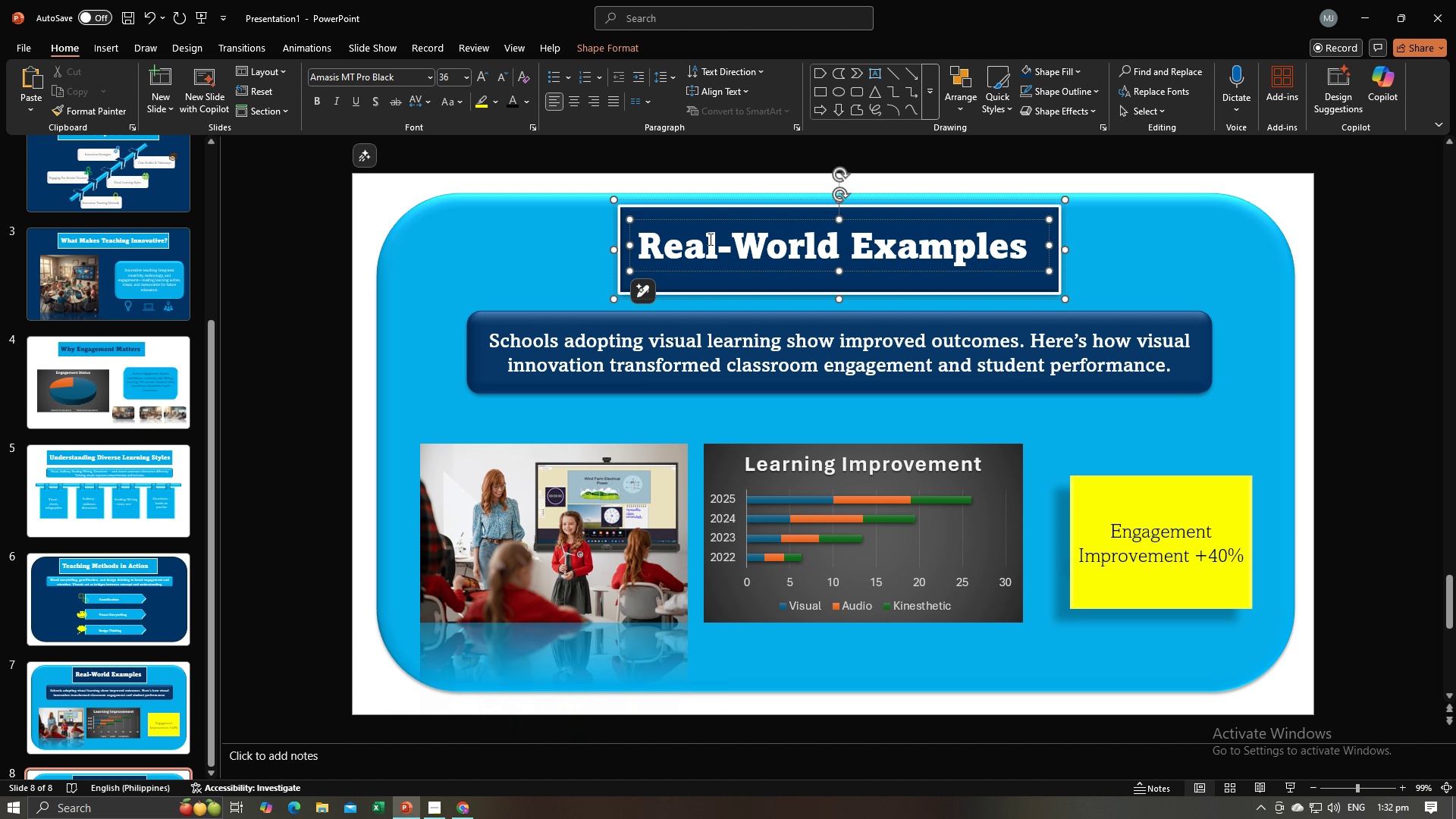 
key(Control+A)
 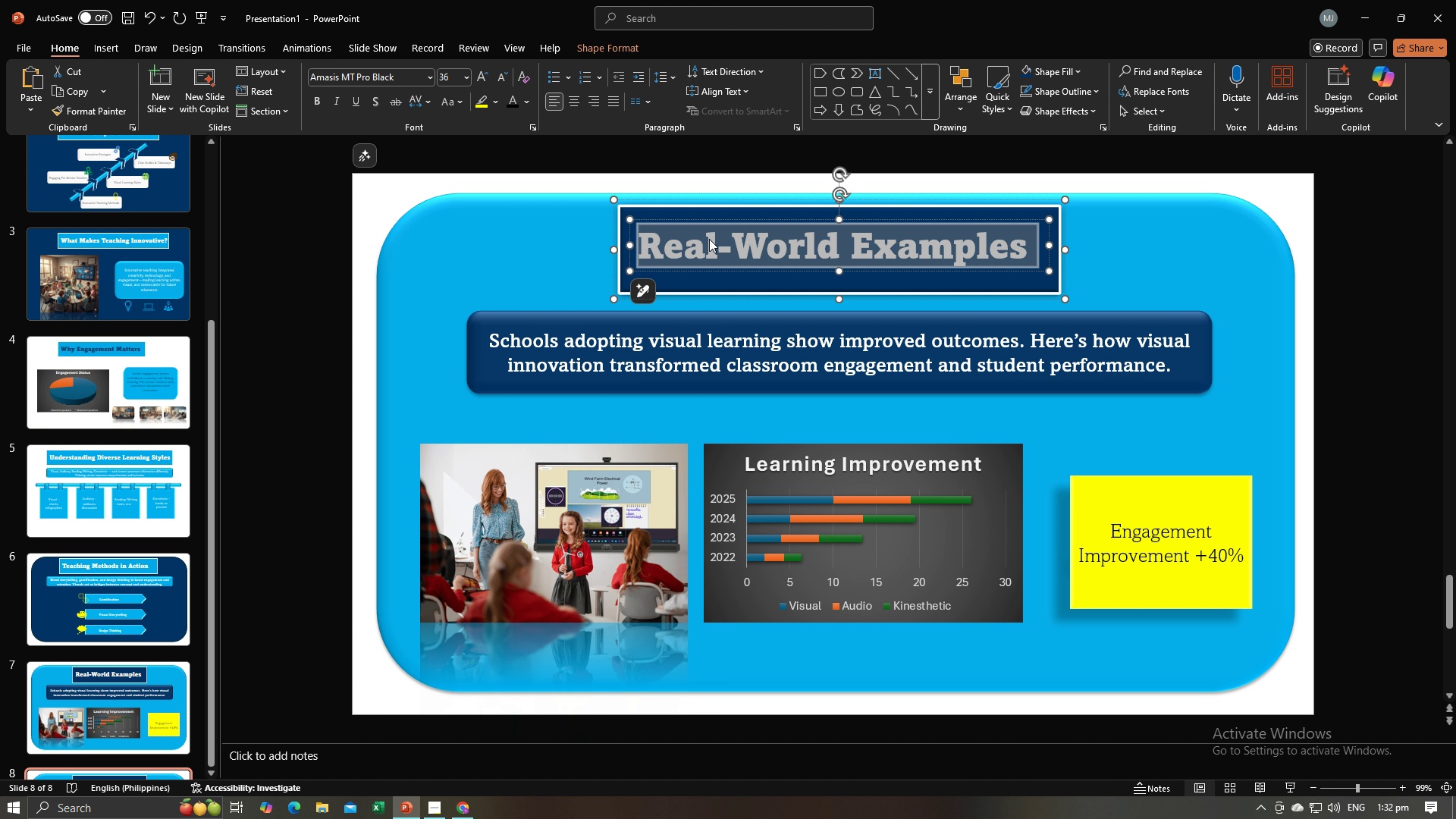 
key(Control+V)
 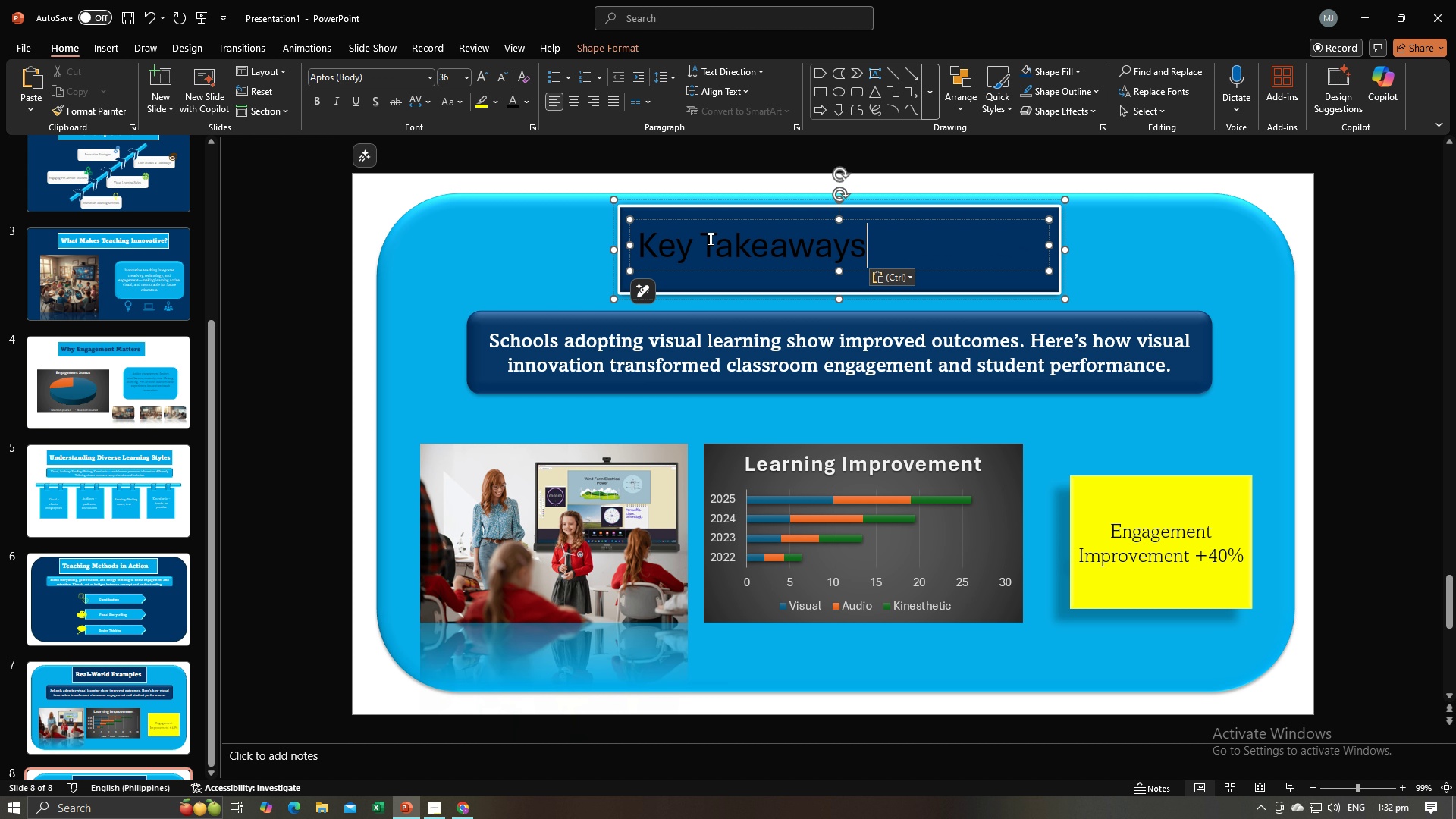 
key(Control+A)
 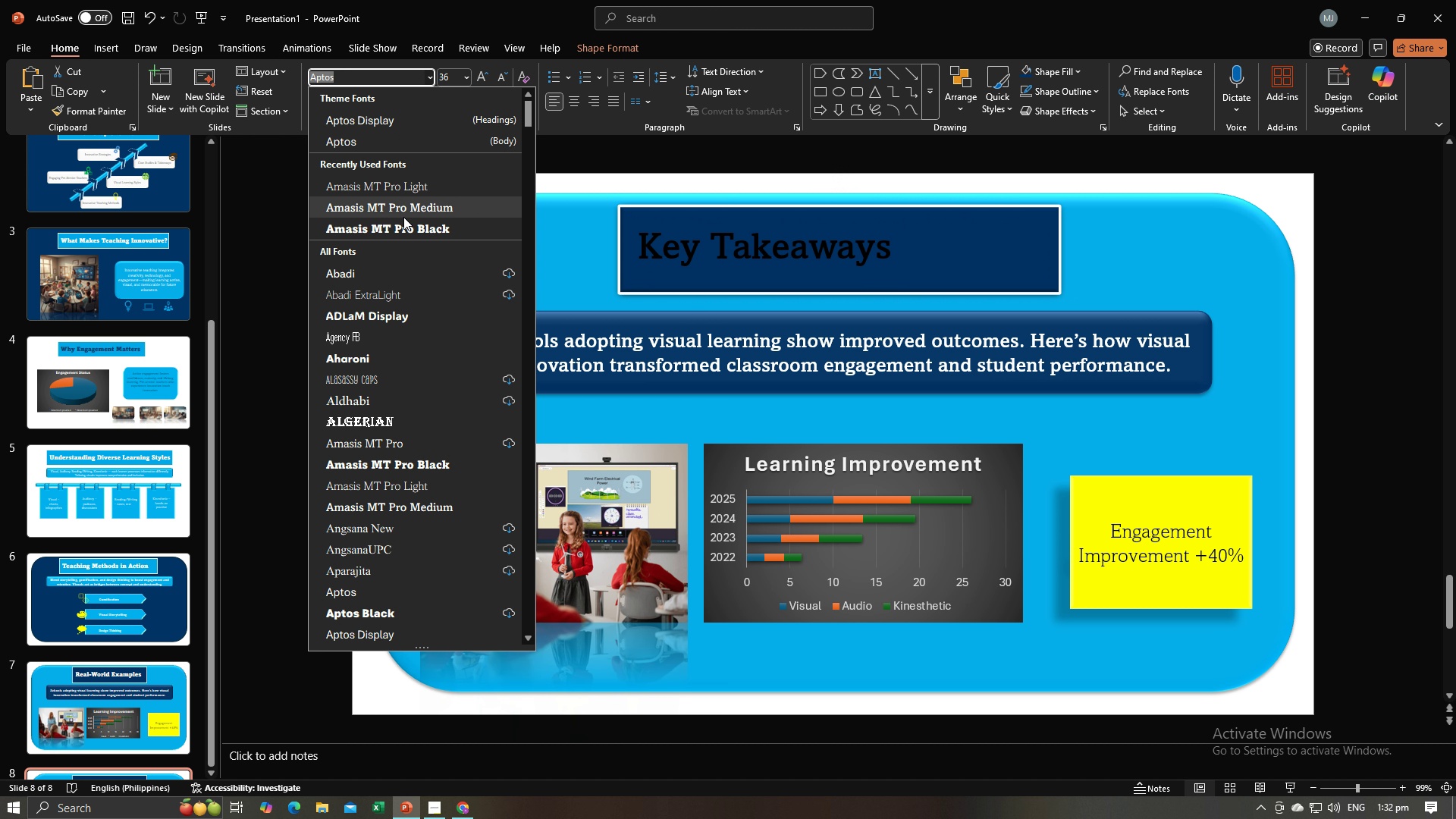 
left_click([403, 228])
 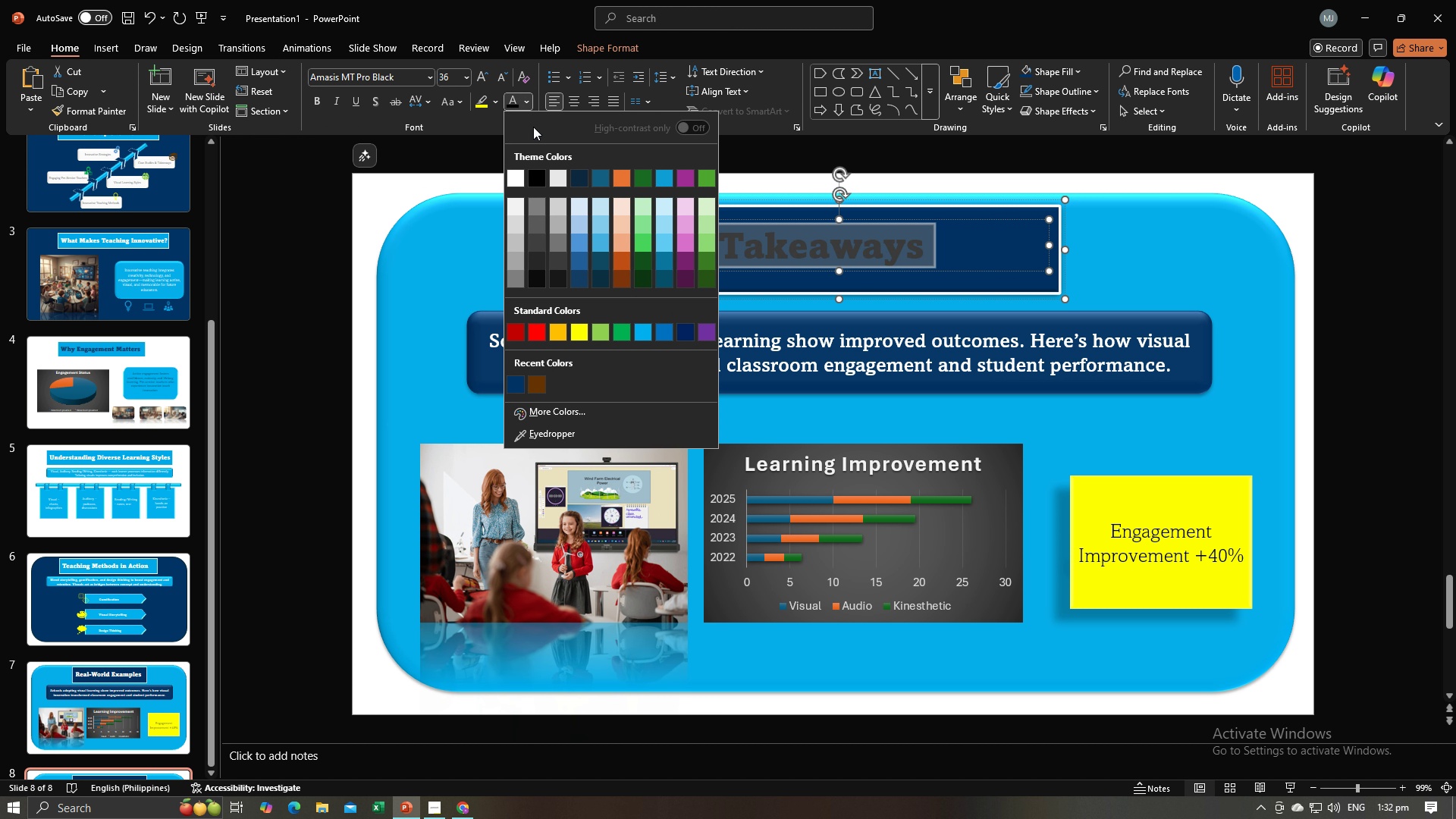 
left_click([516, 180])
 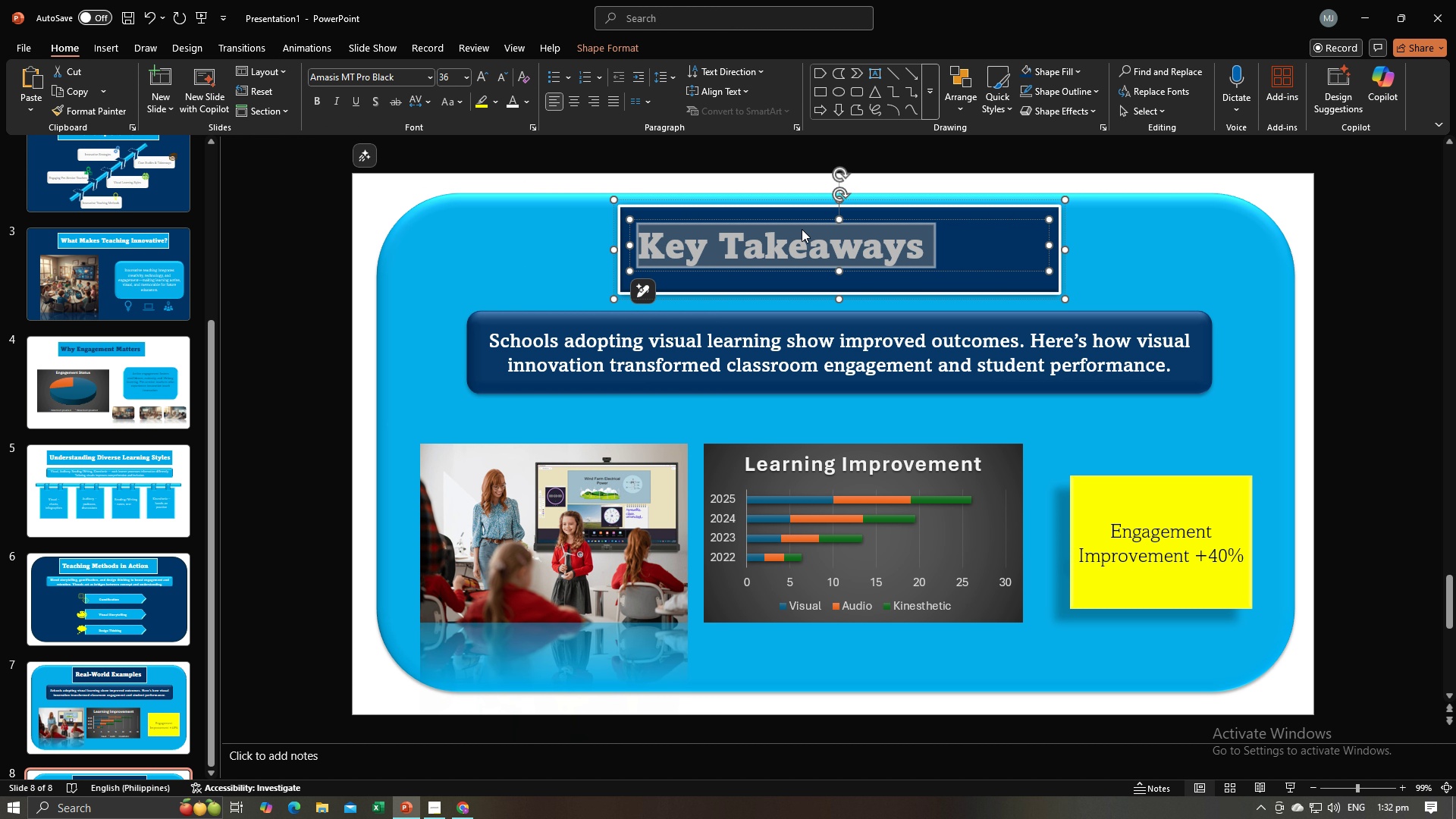 
hold_key(key=ControlLeft, duration=0.47)
 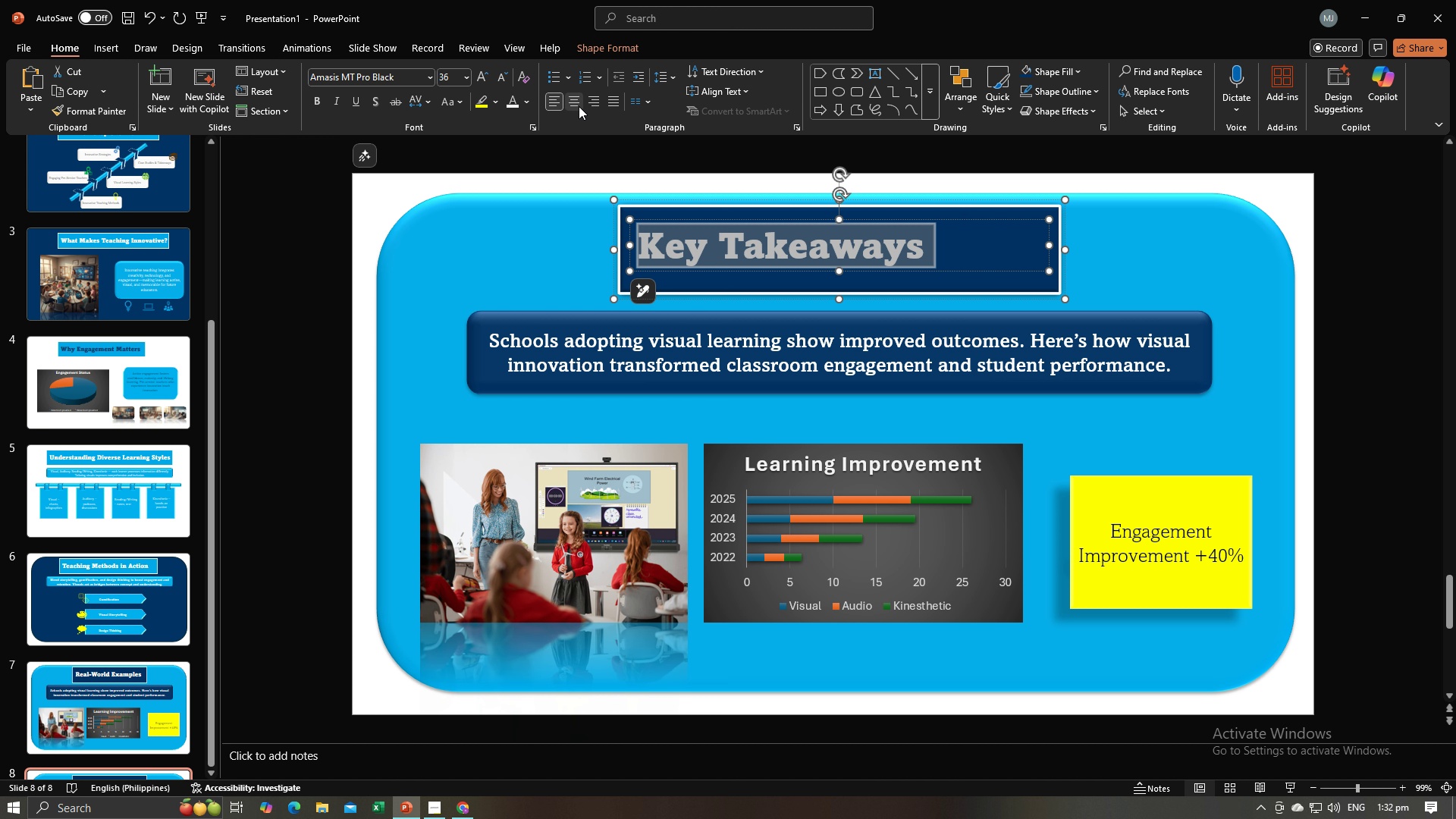 
left_click([579, 106])
 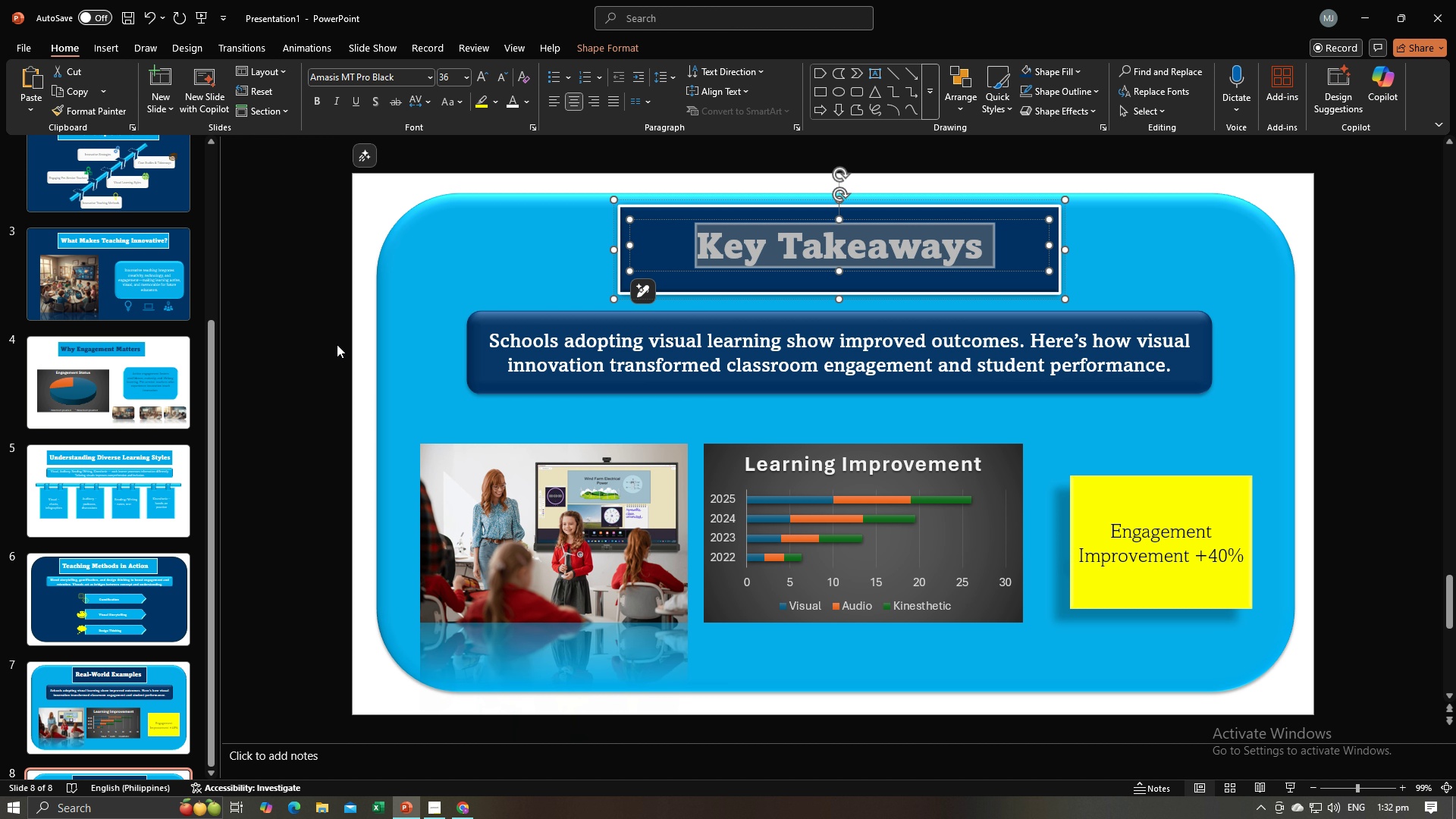 
left_click([337, 344])
 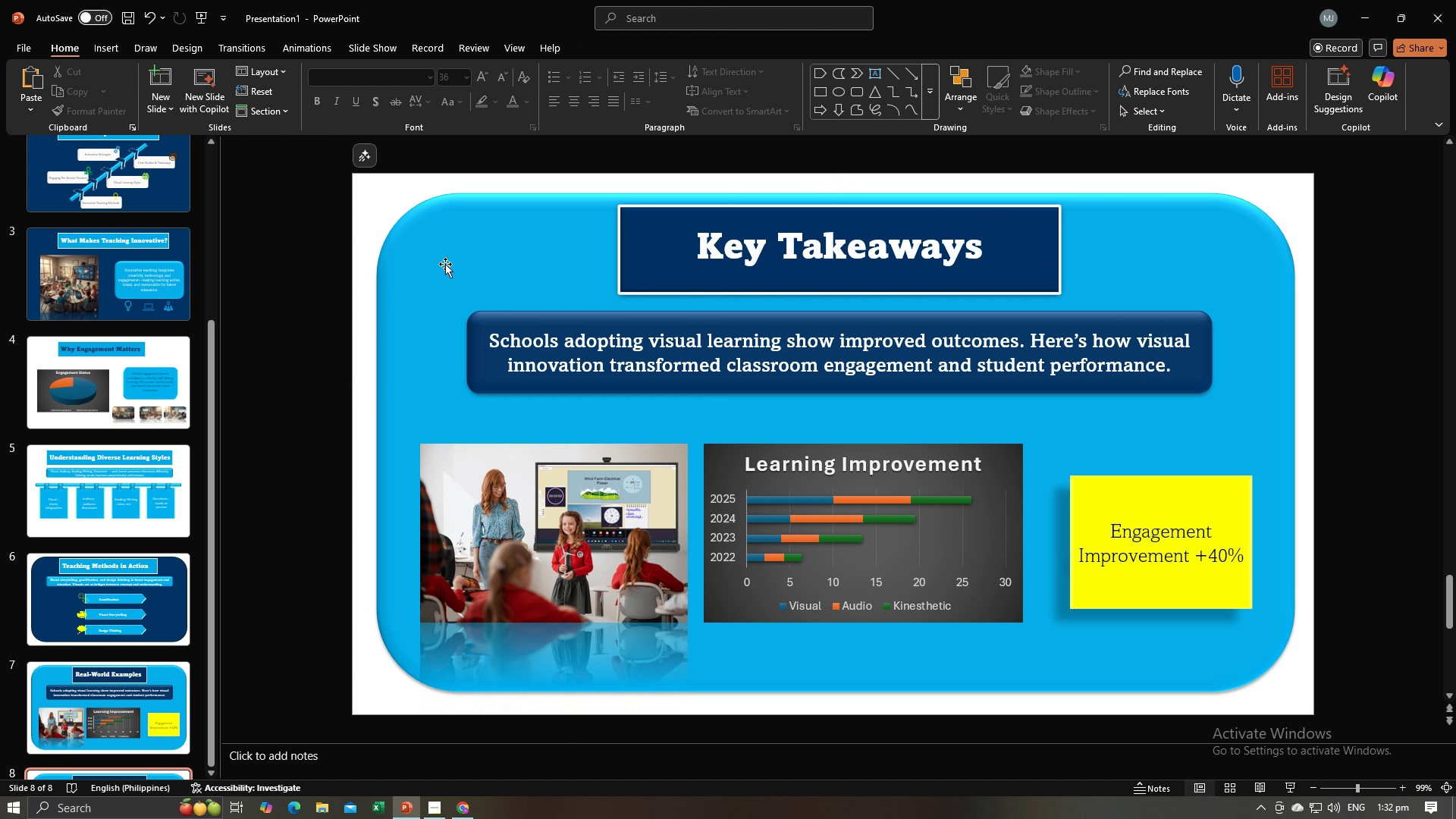 
wait(6.42)
 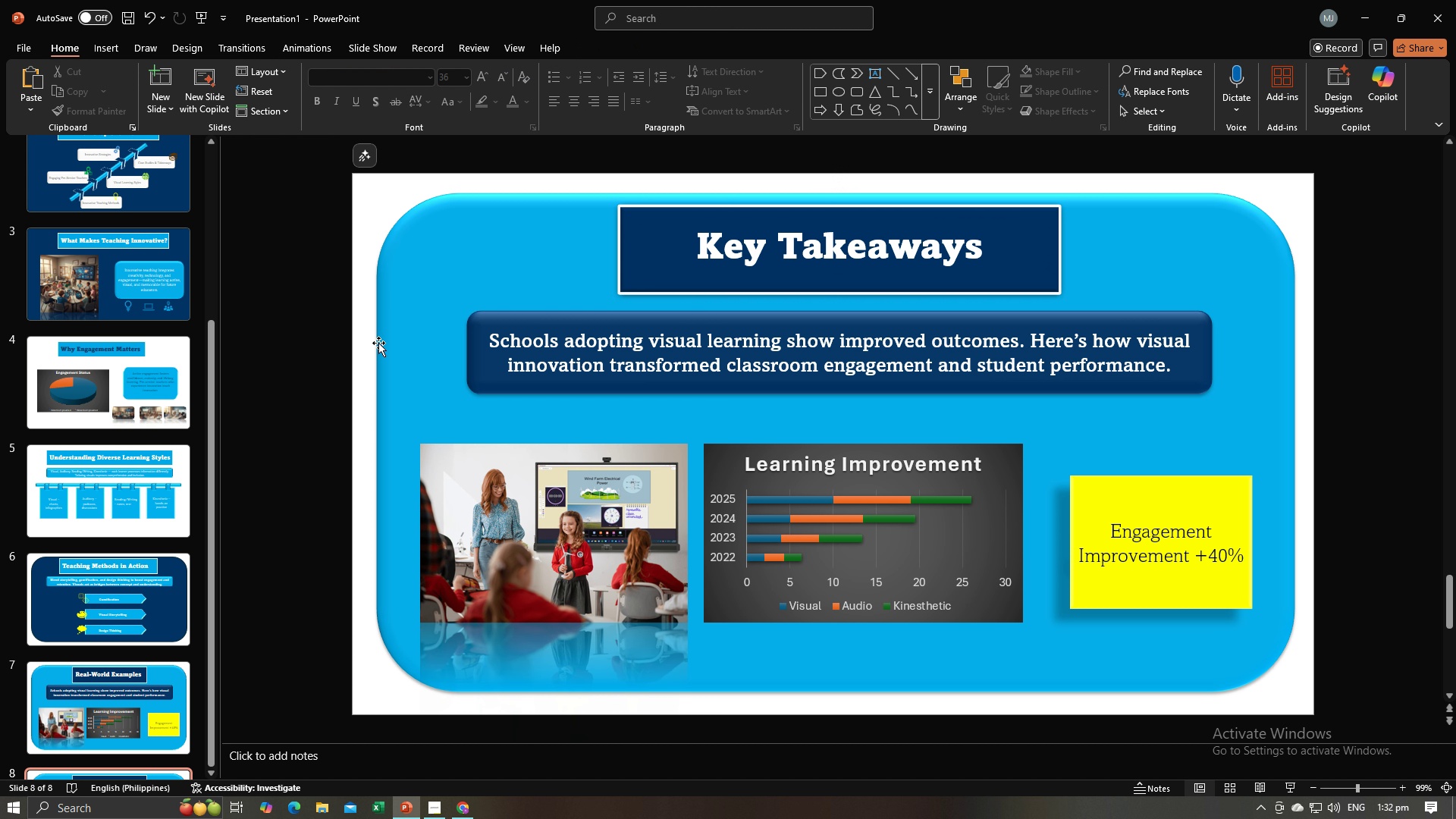 
scroll: coordinate [157, 305], scroll_direction: up, amount: 2.0
 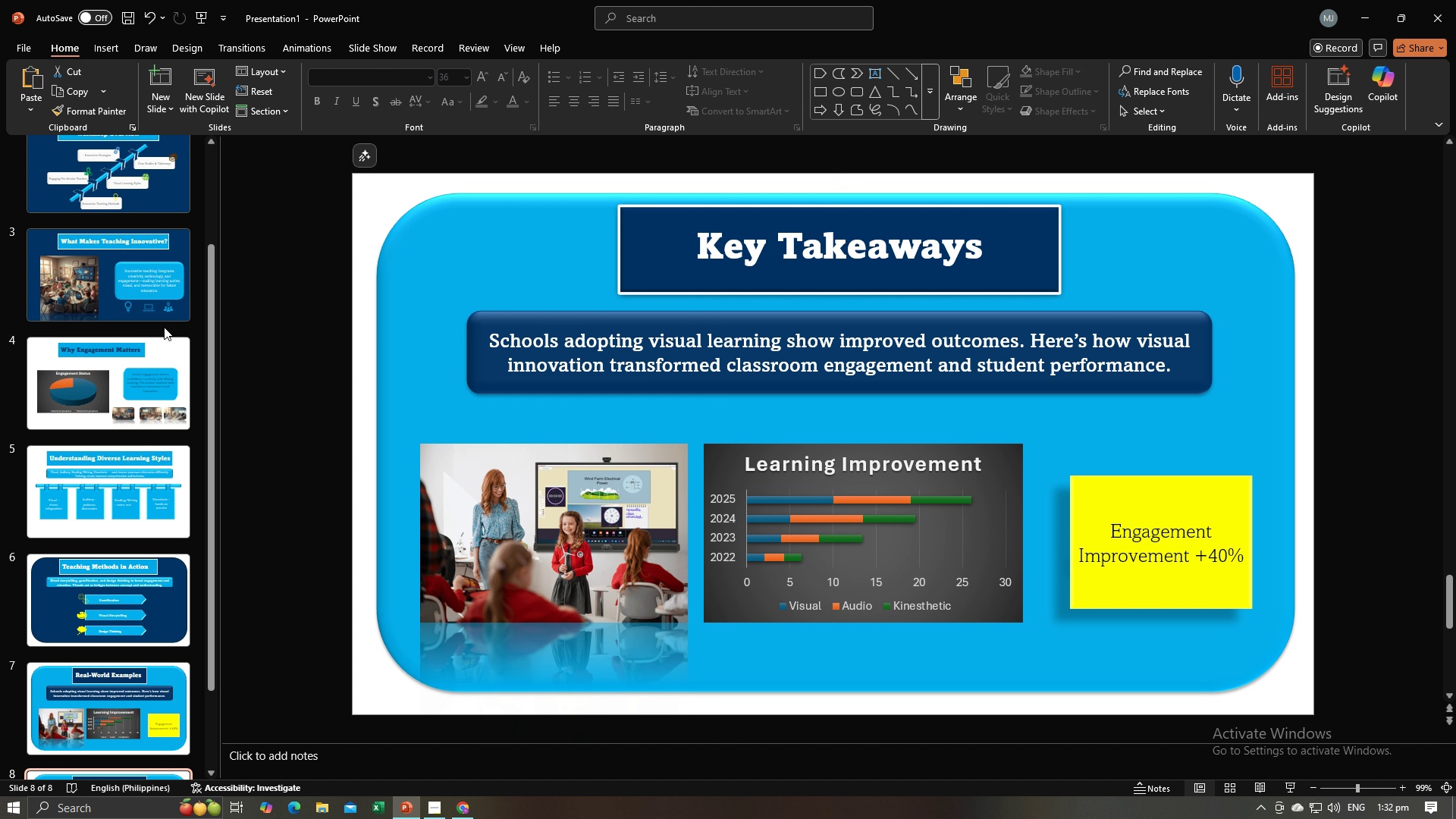 
scroll: coordinate [165, 328], scroll_direction: down, amount: 2.0
 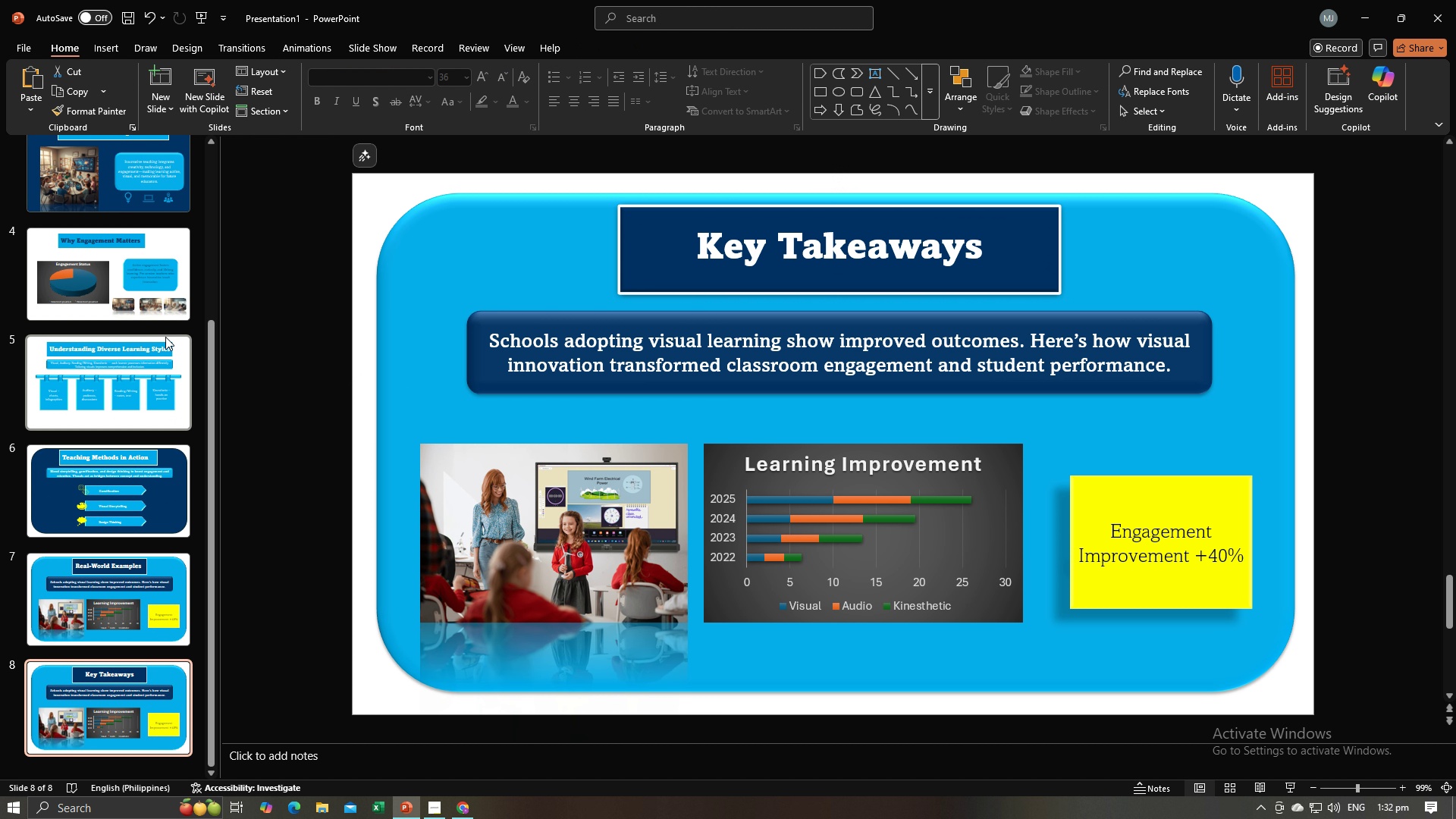 
scroll: coordinate [167, 341], scroll_direction: up, amount: 2.0
 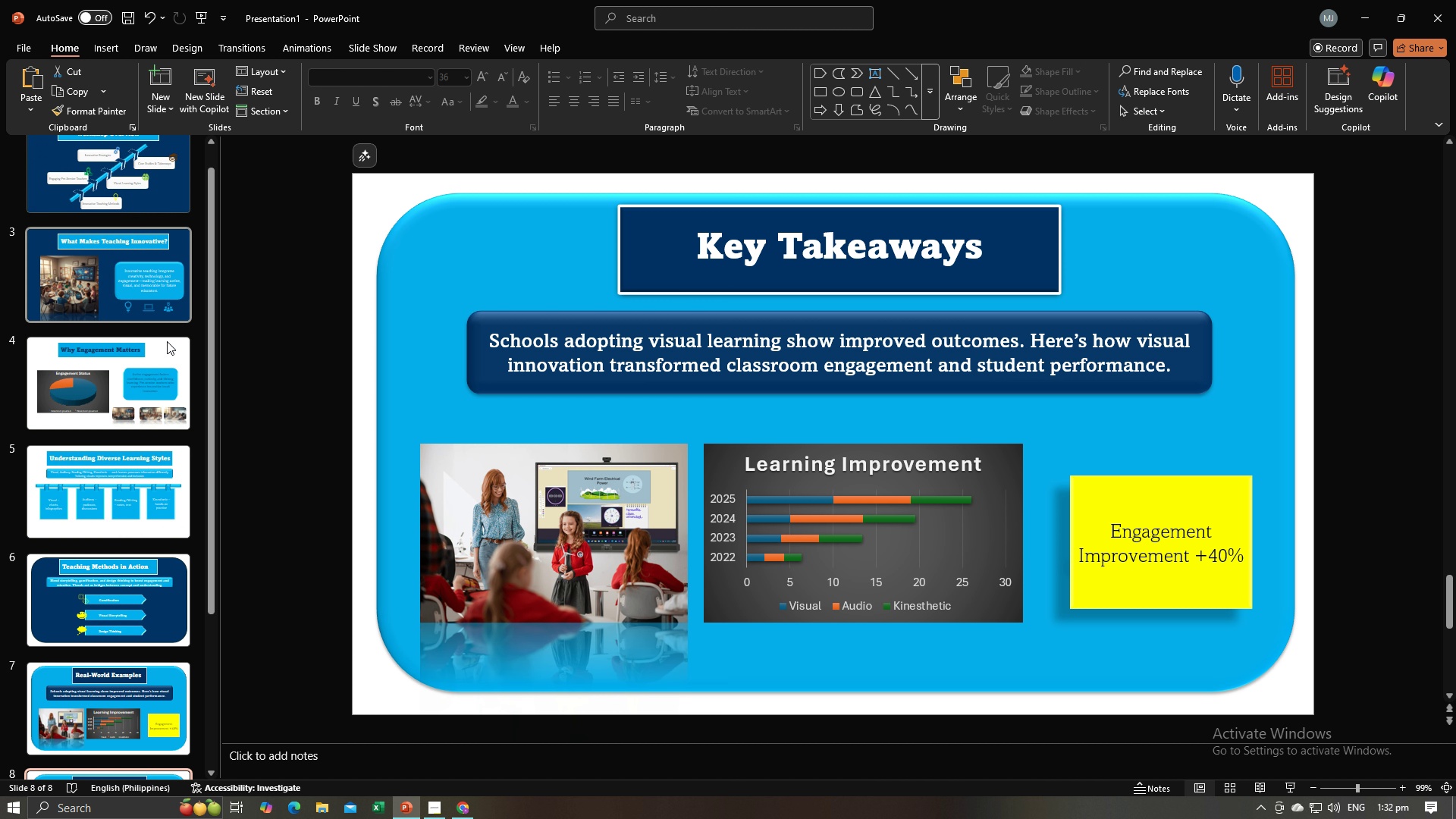 
scroll: coordinate [167, 342], scroll_direction: down, amount: 7.0
 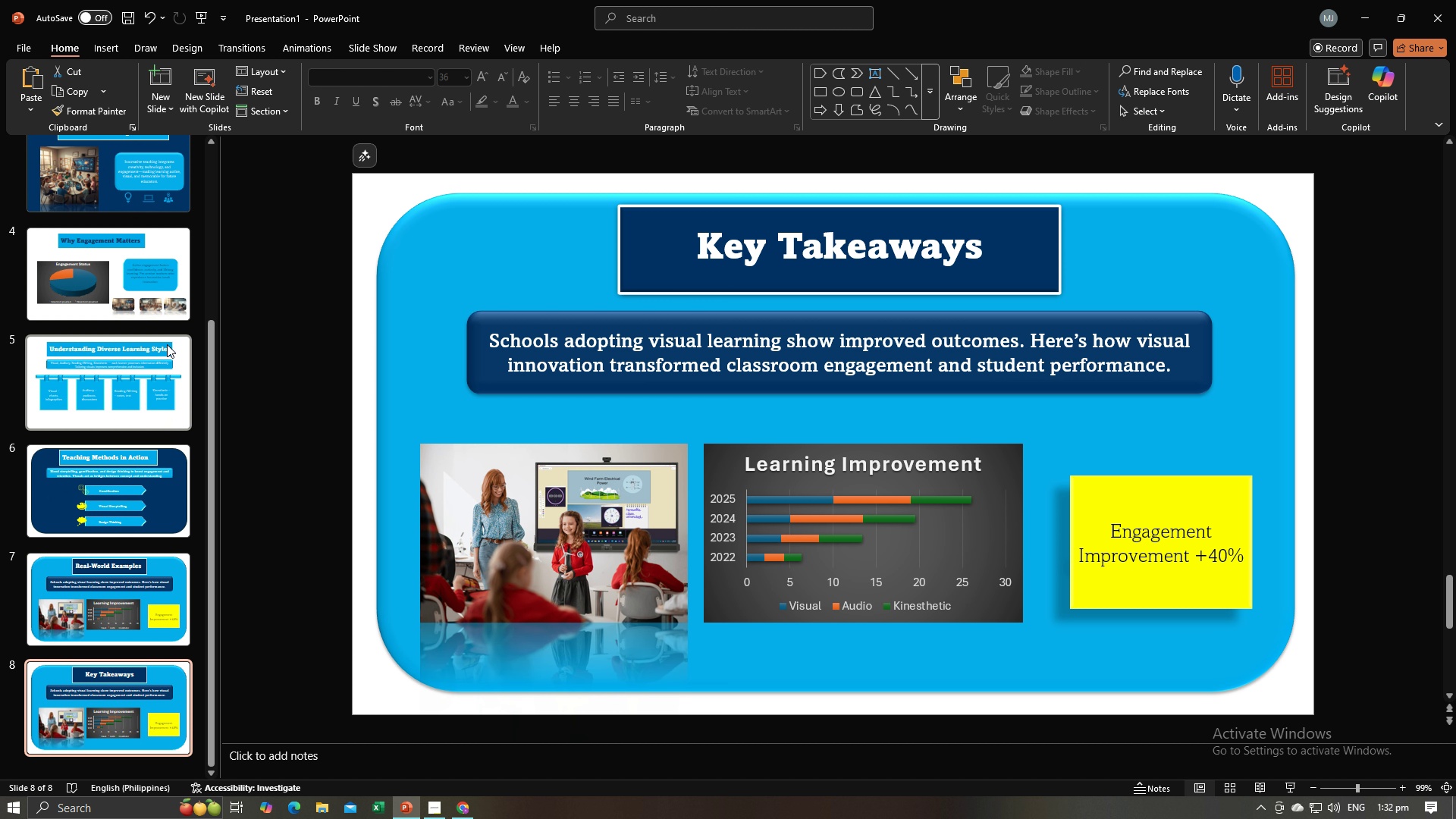 
key(Alt+AltLeft)
 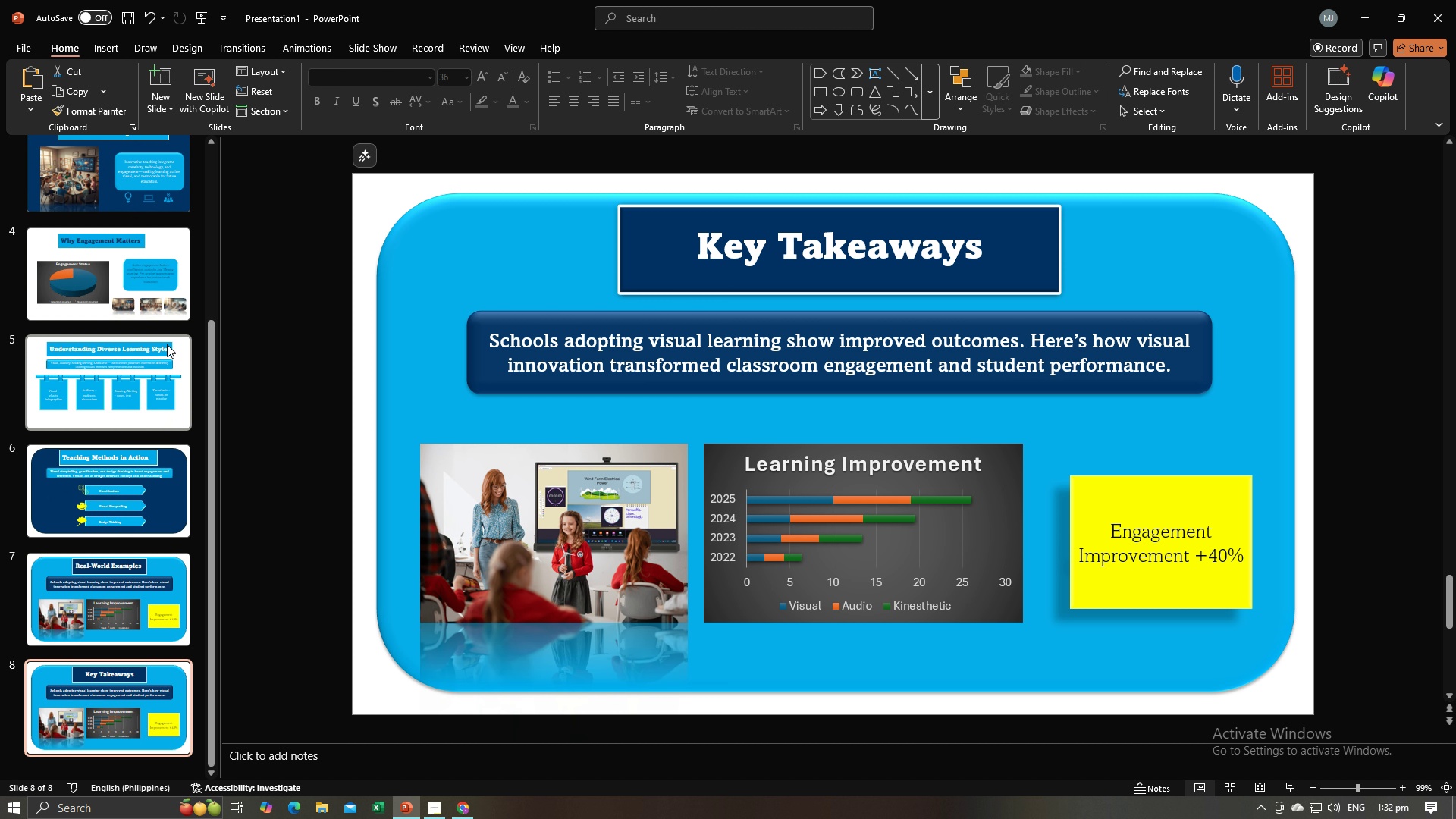 
key(Alt+Tab)
 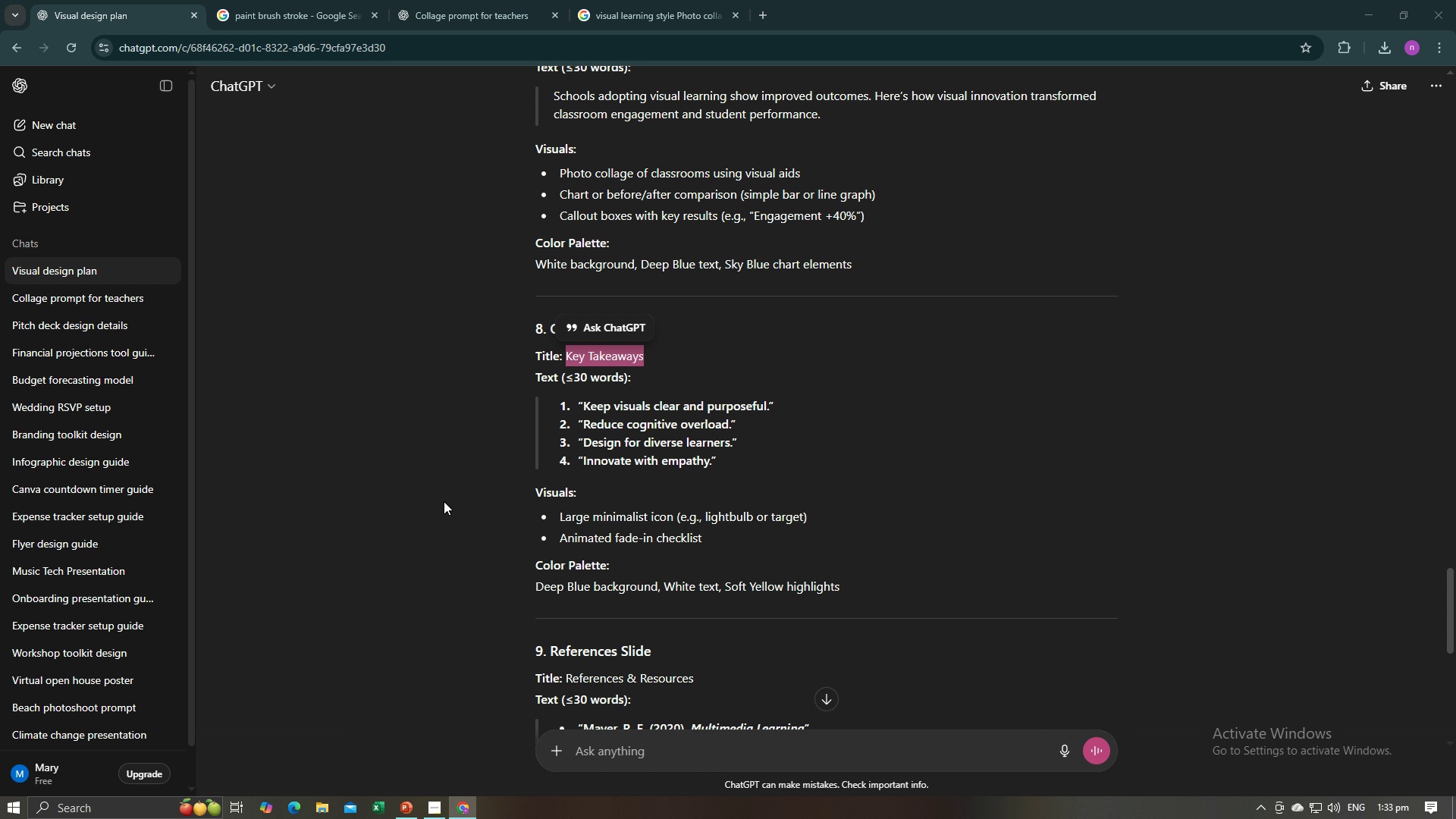 
wait(16.32)
 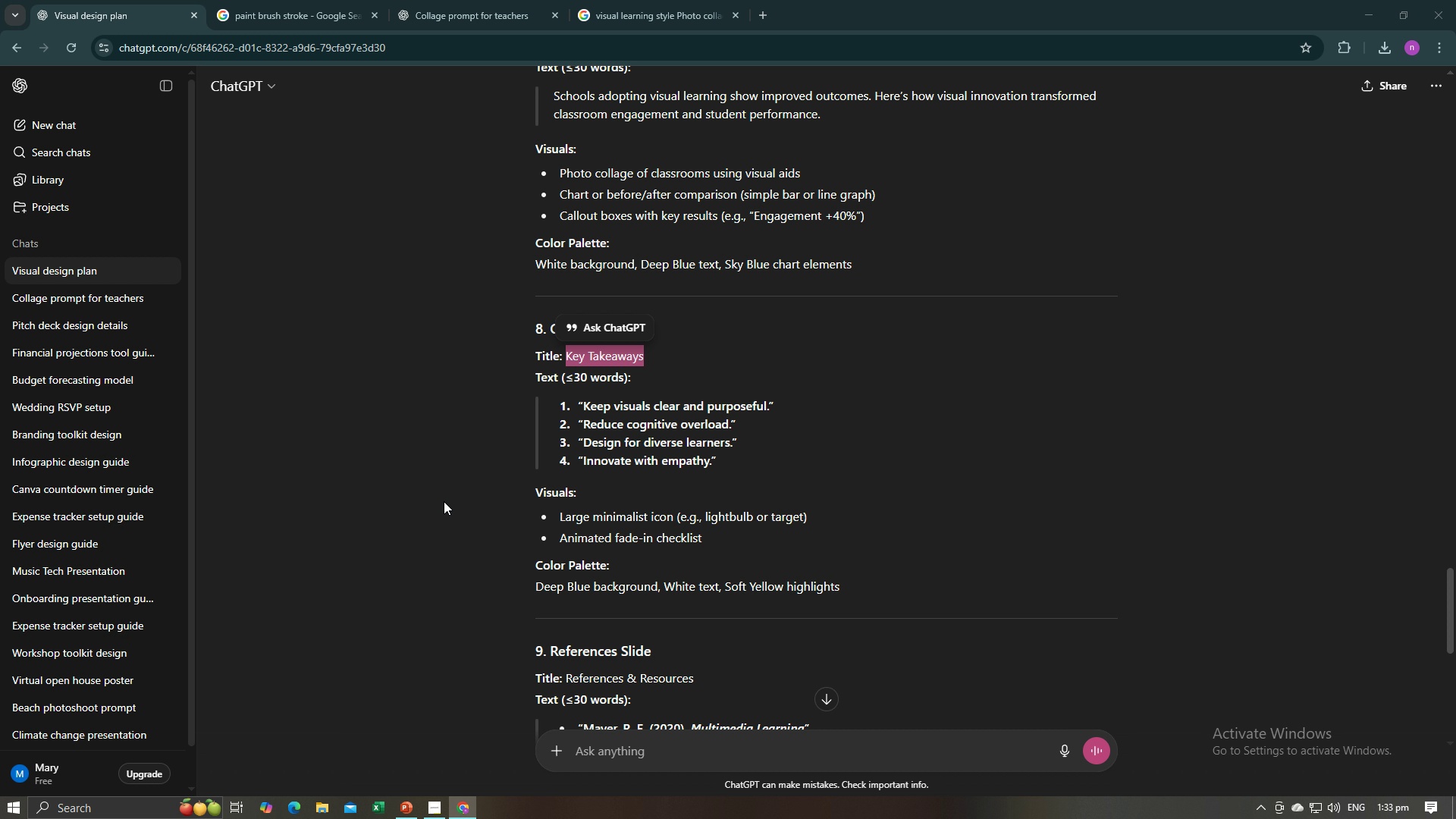 
key(Alt+AltLeft)
 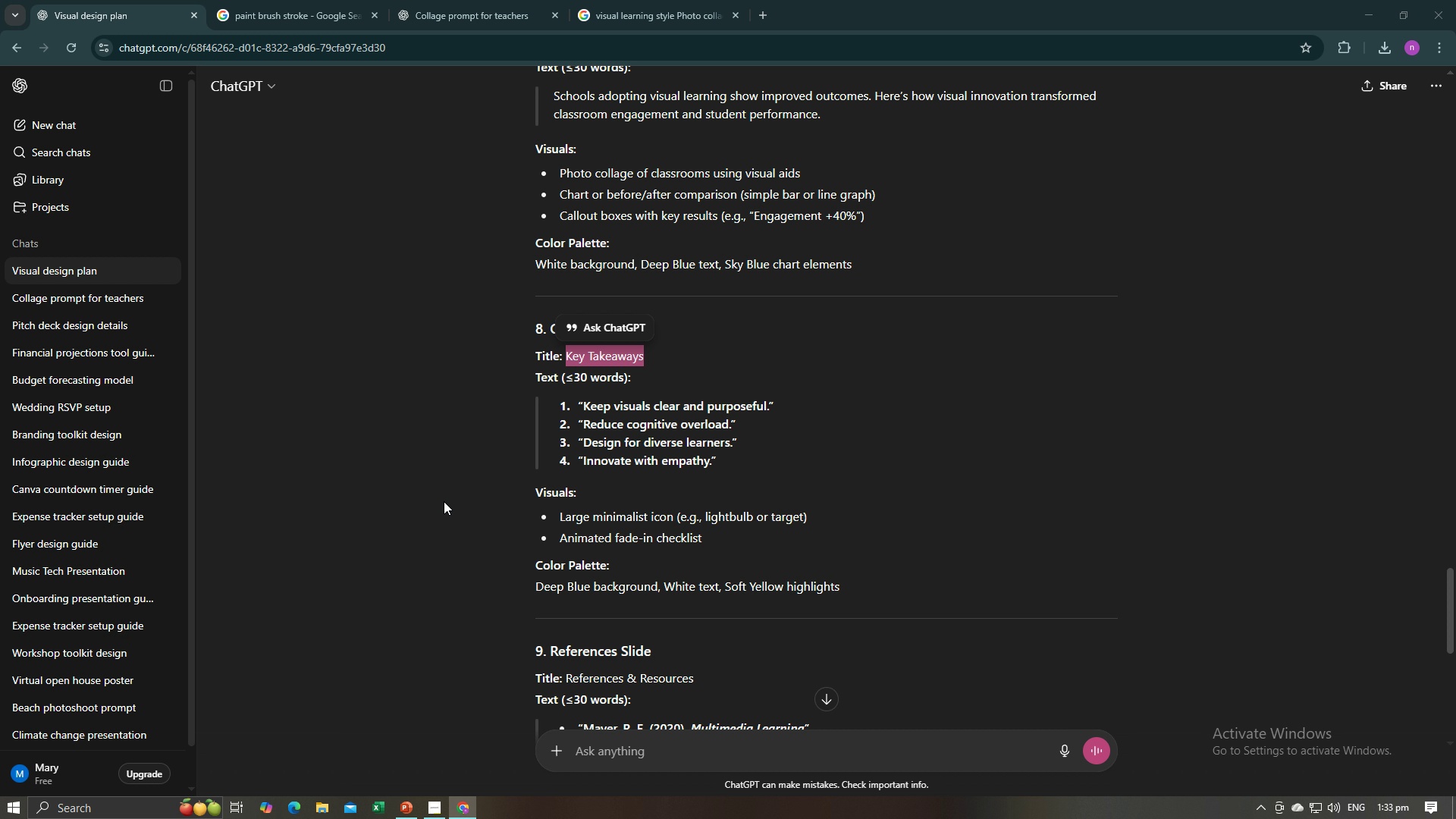 
key(Alt+Tab)
 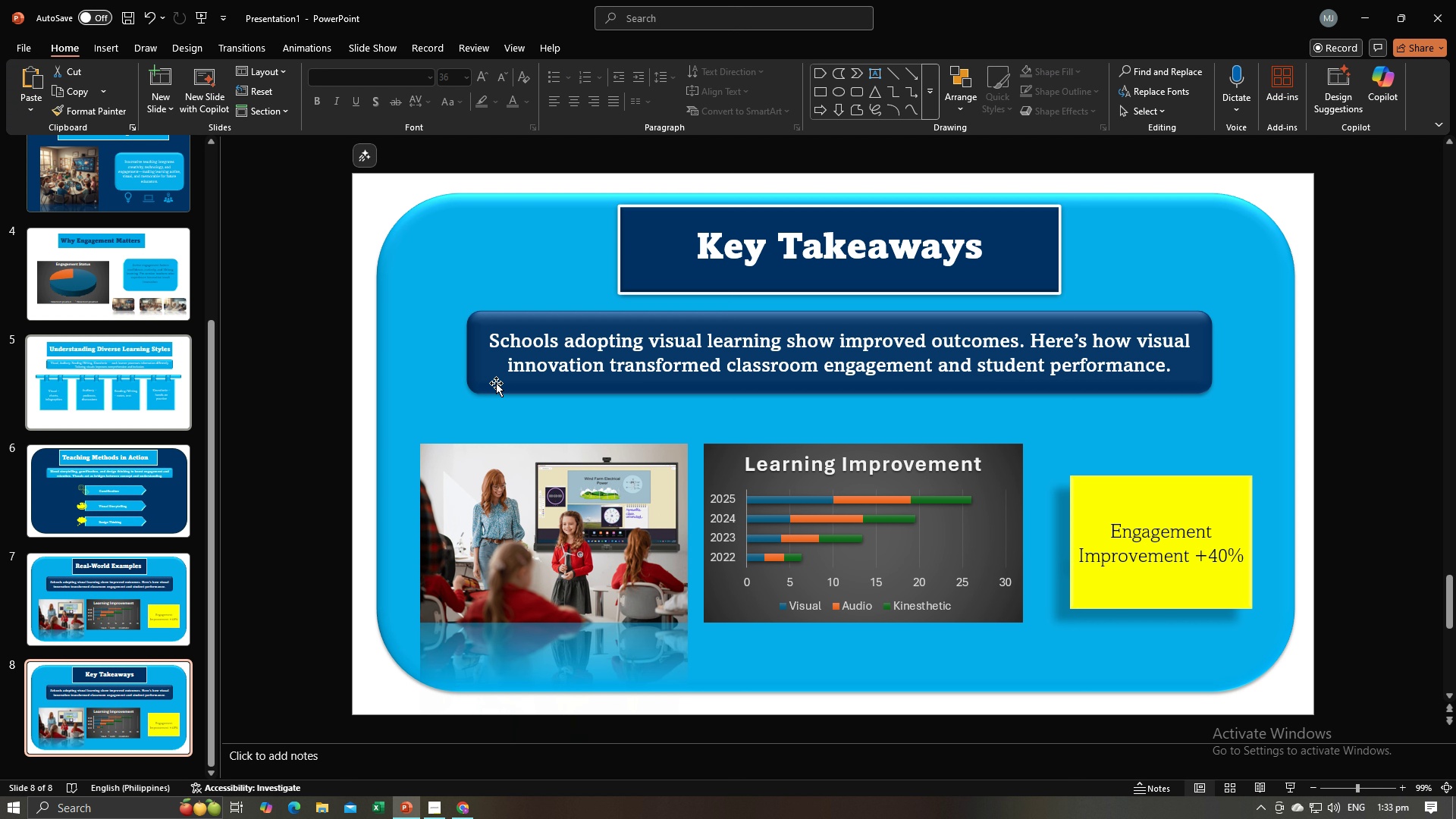 
key(Alt+AltLeft)
 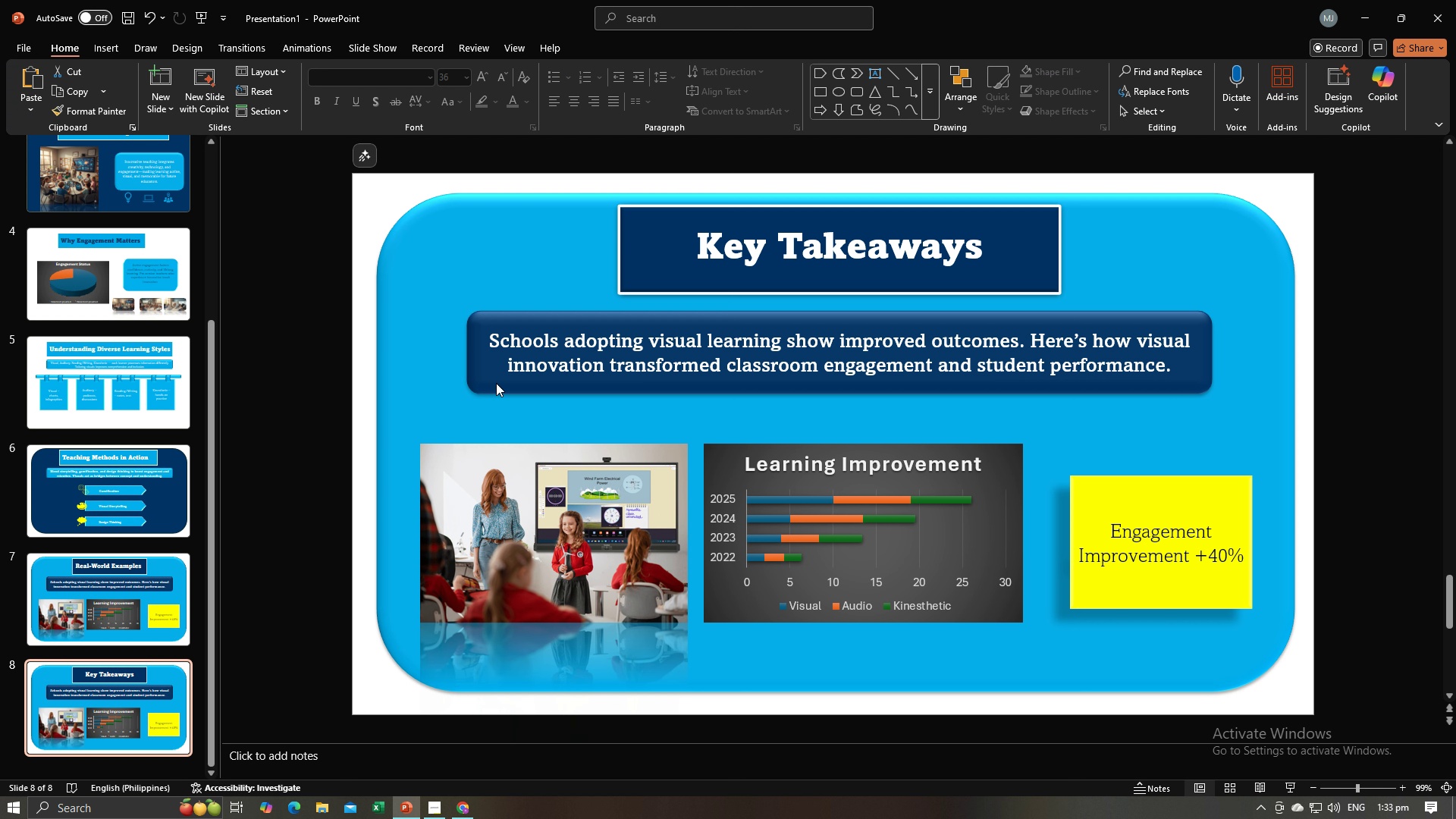 
key(Alt+Tab)
 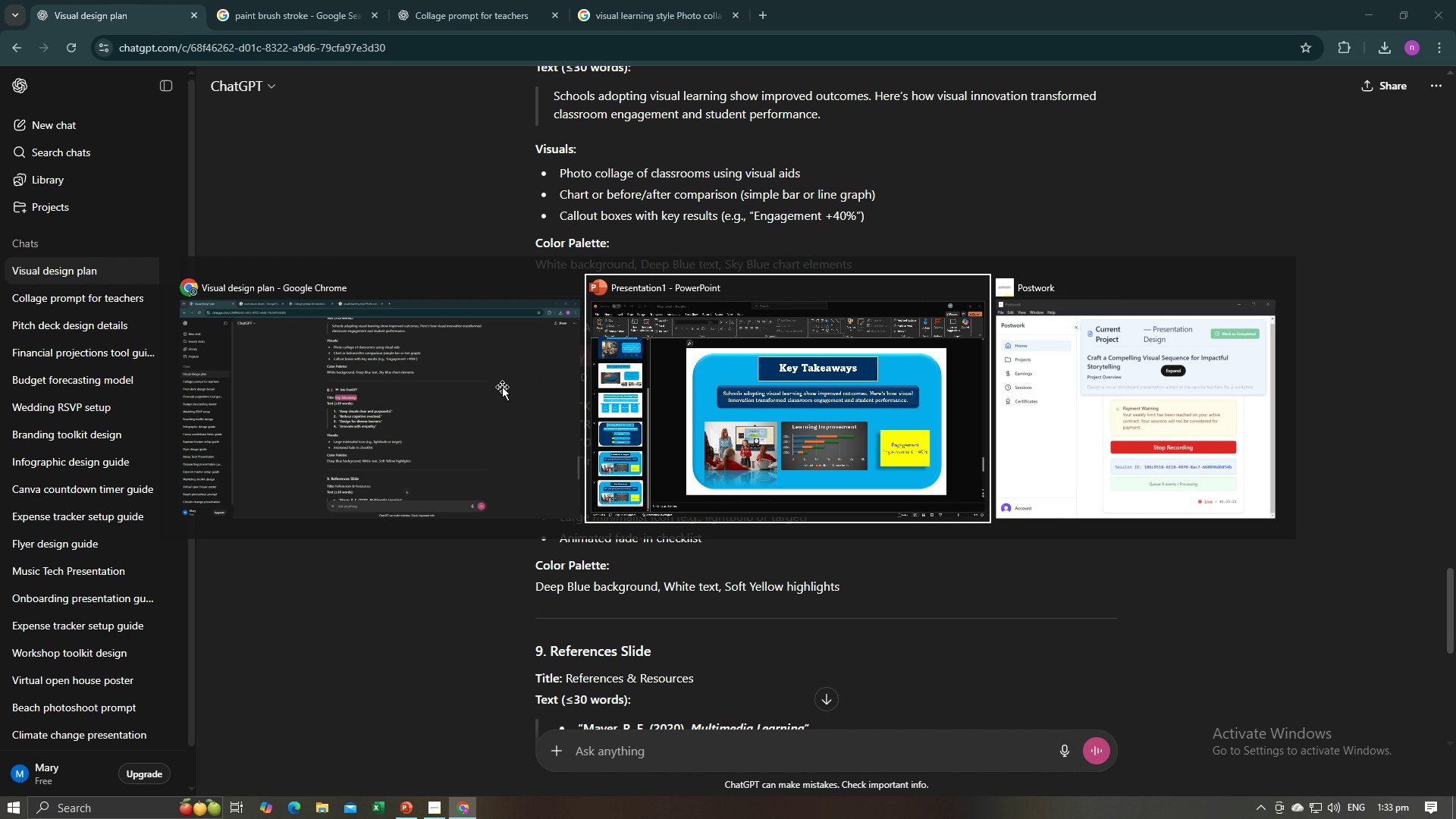 
key(Alt+AltLeft)
 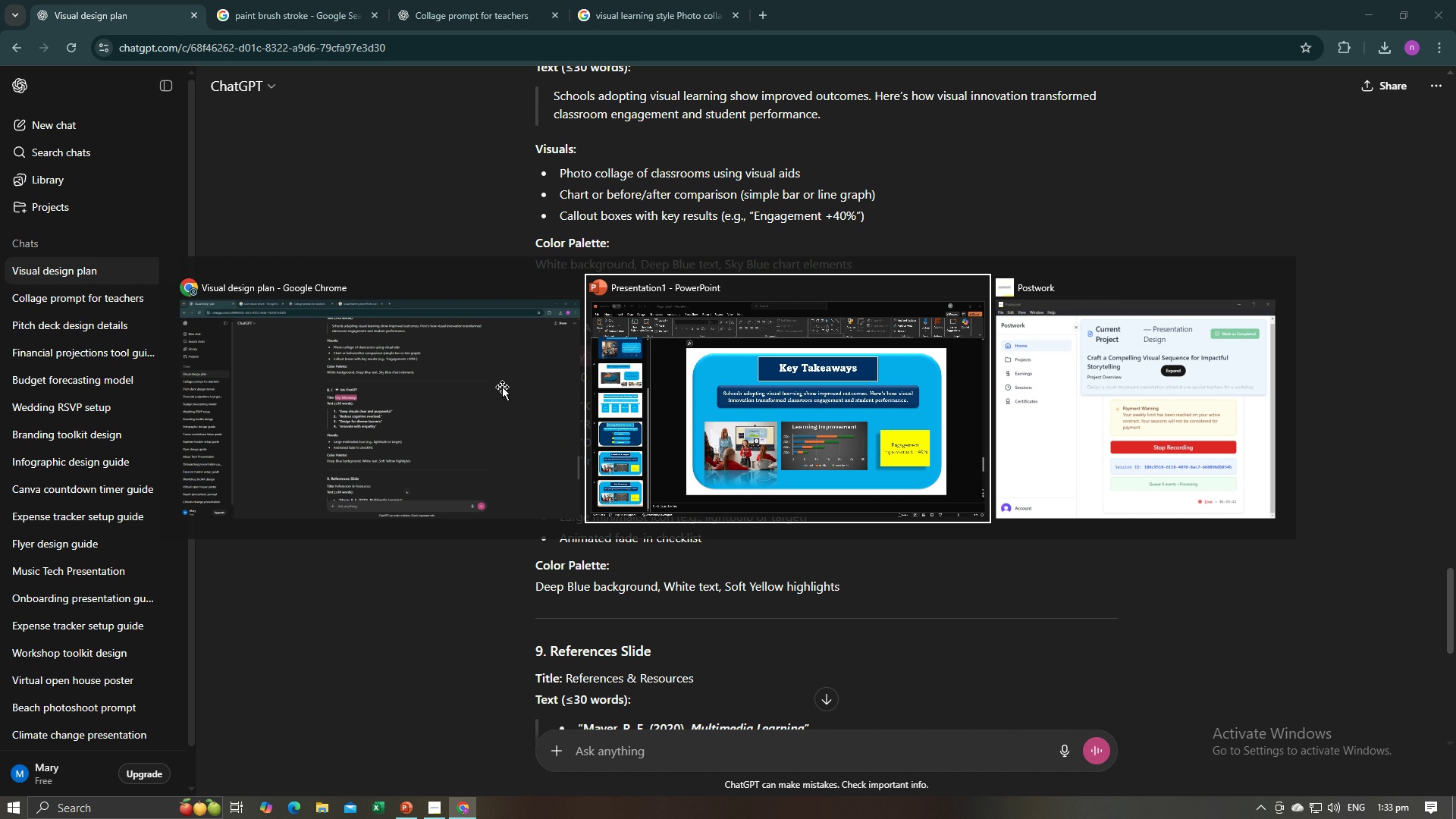 
key(Alt+Tab)
 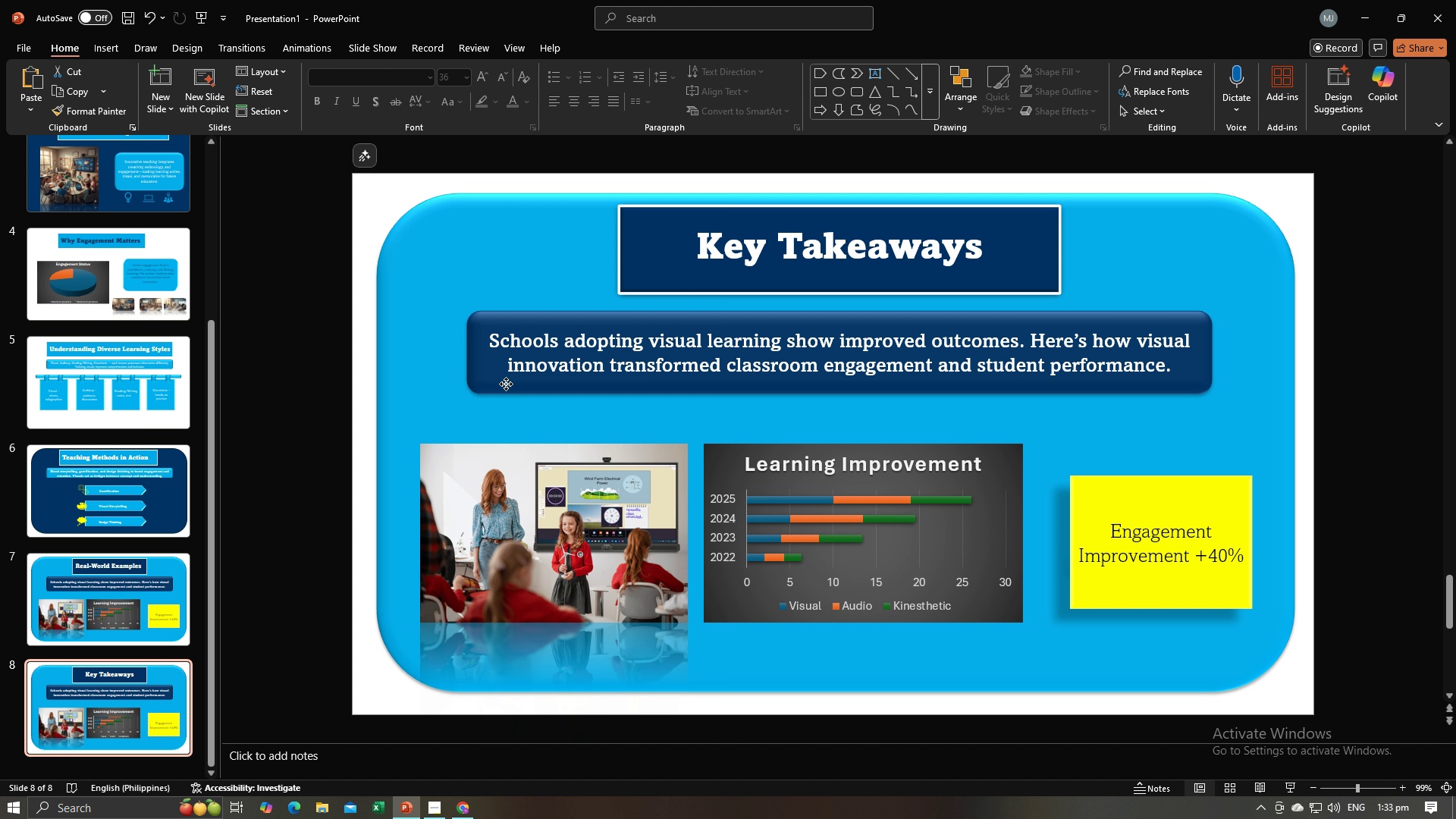 
left_click([506, 384])
 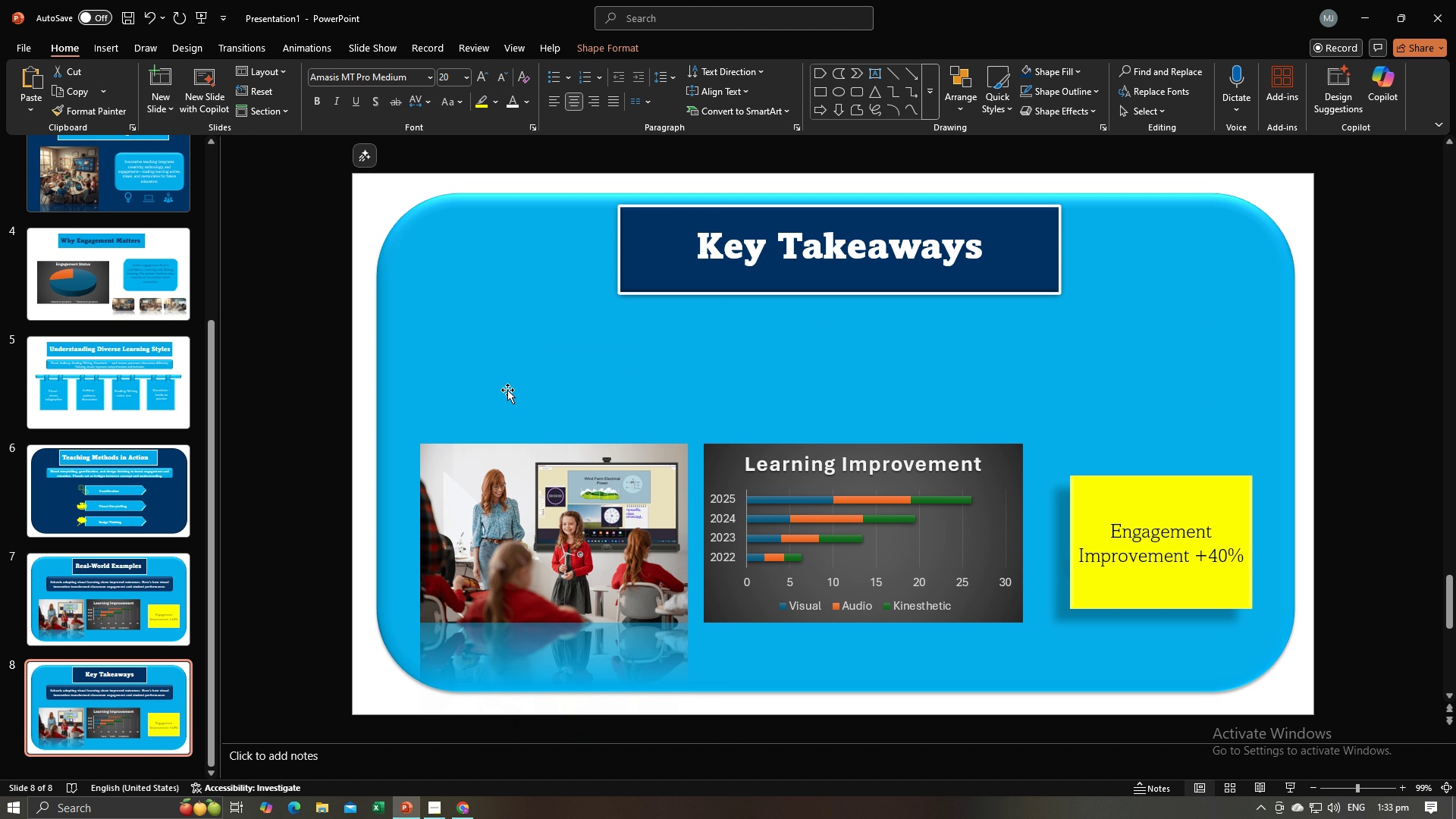 
key(Backspace)
 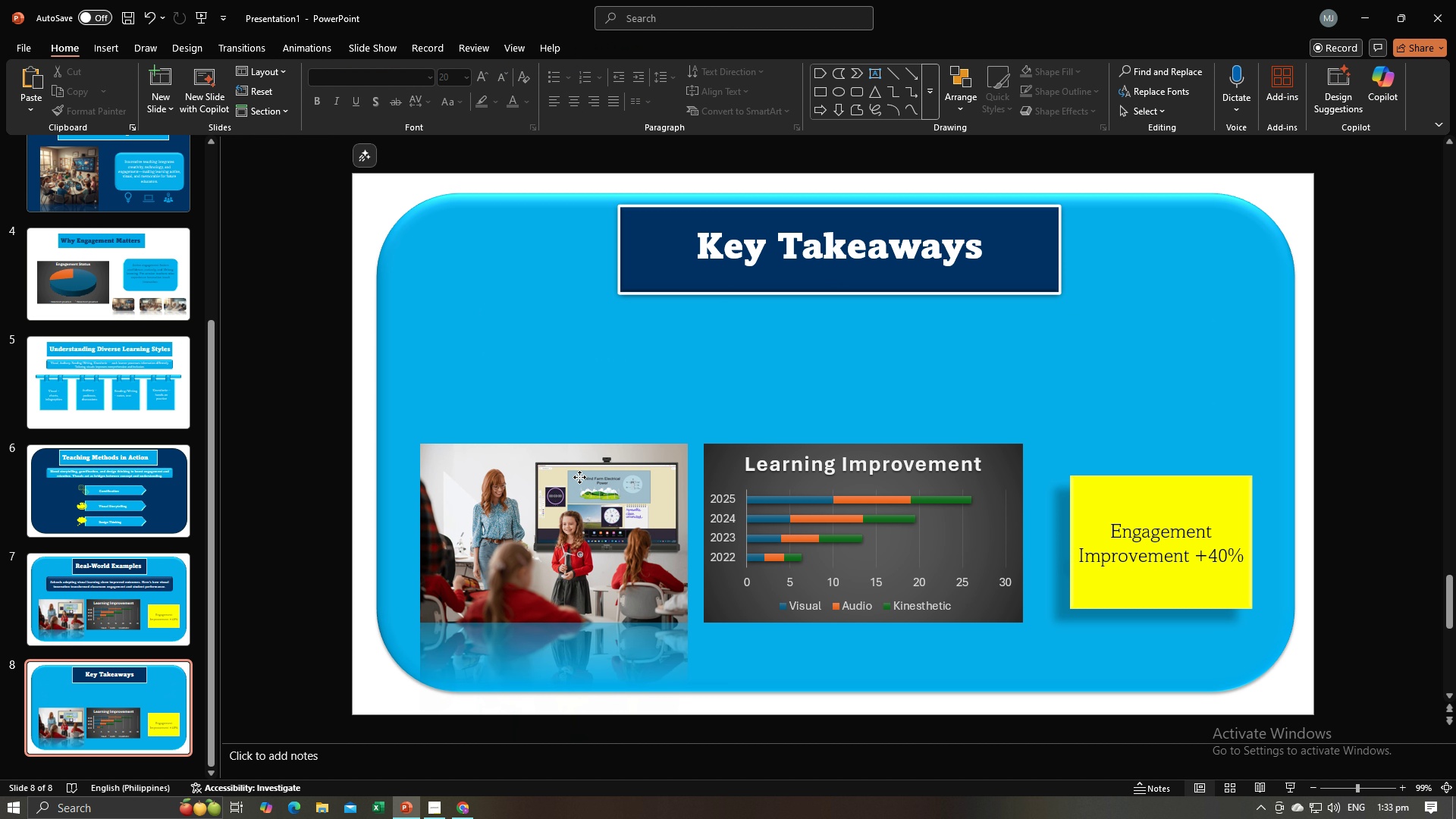 
left_click([579, 477])
 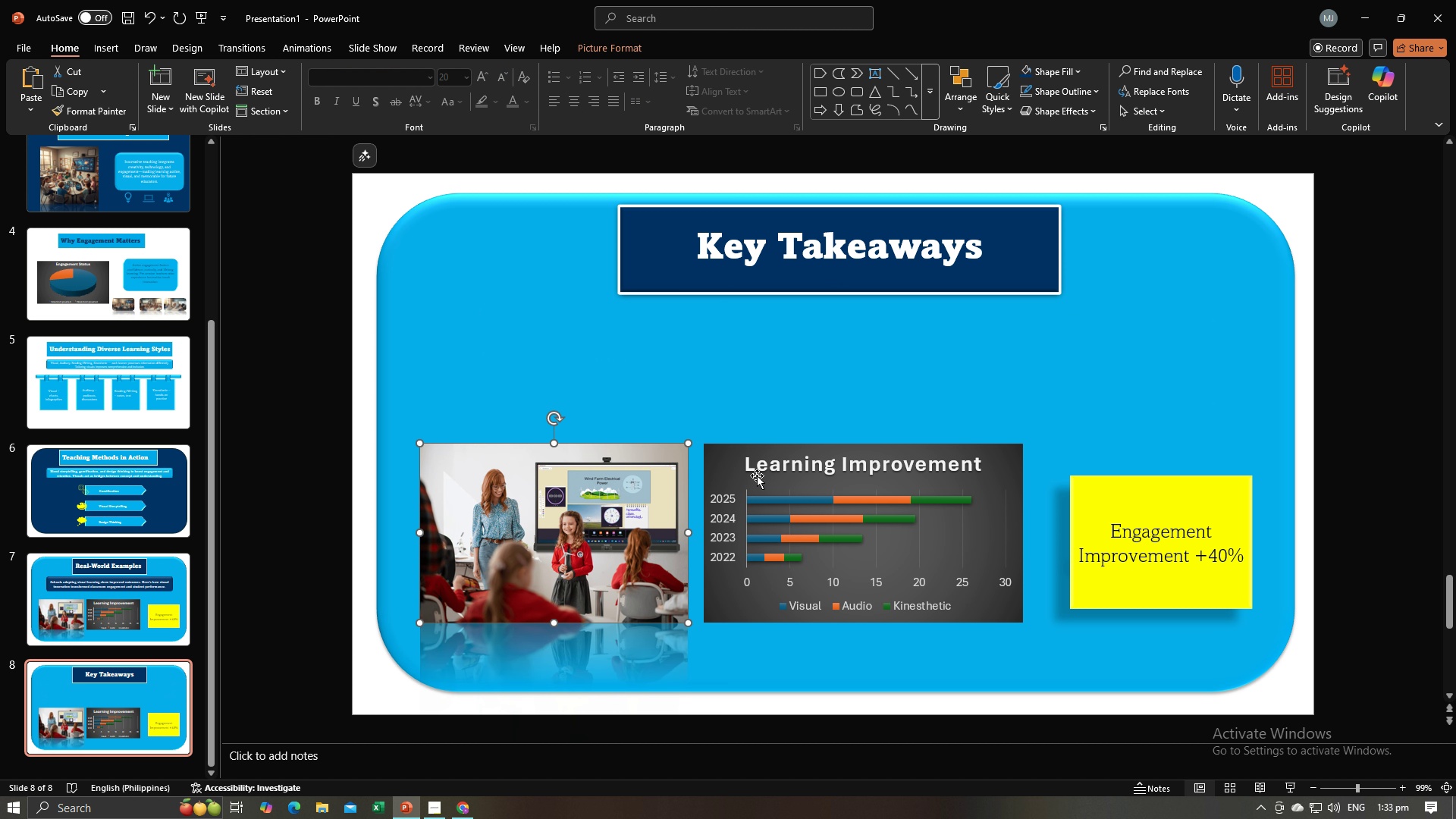 
key(Backspace)
 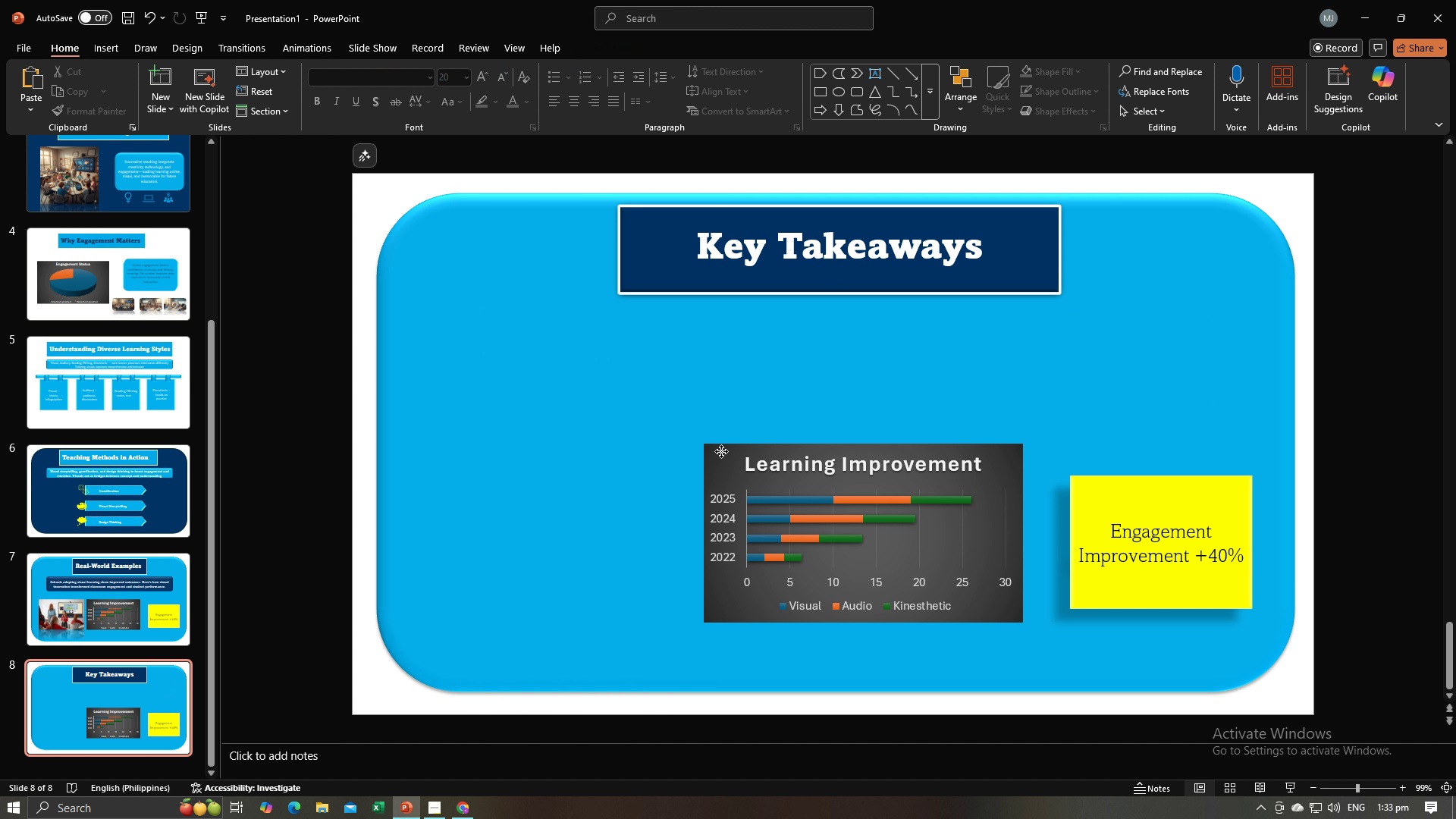 
left_click([721, 451])
 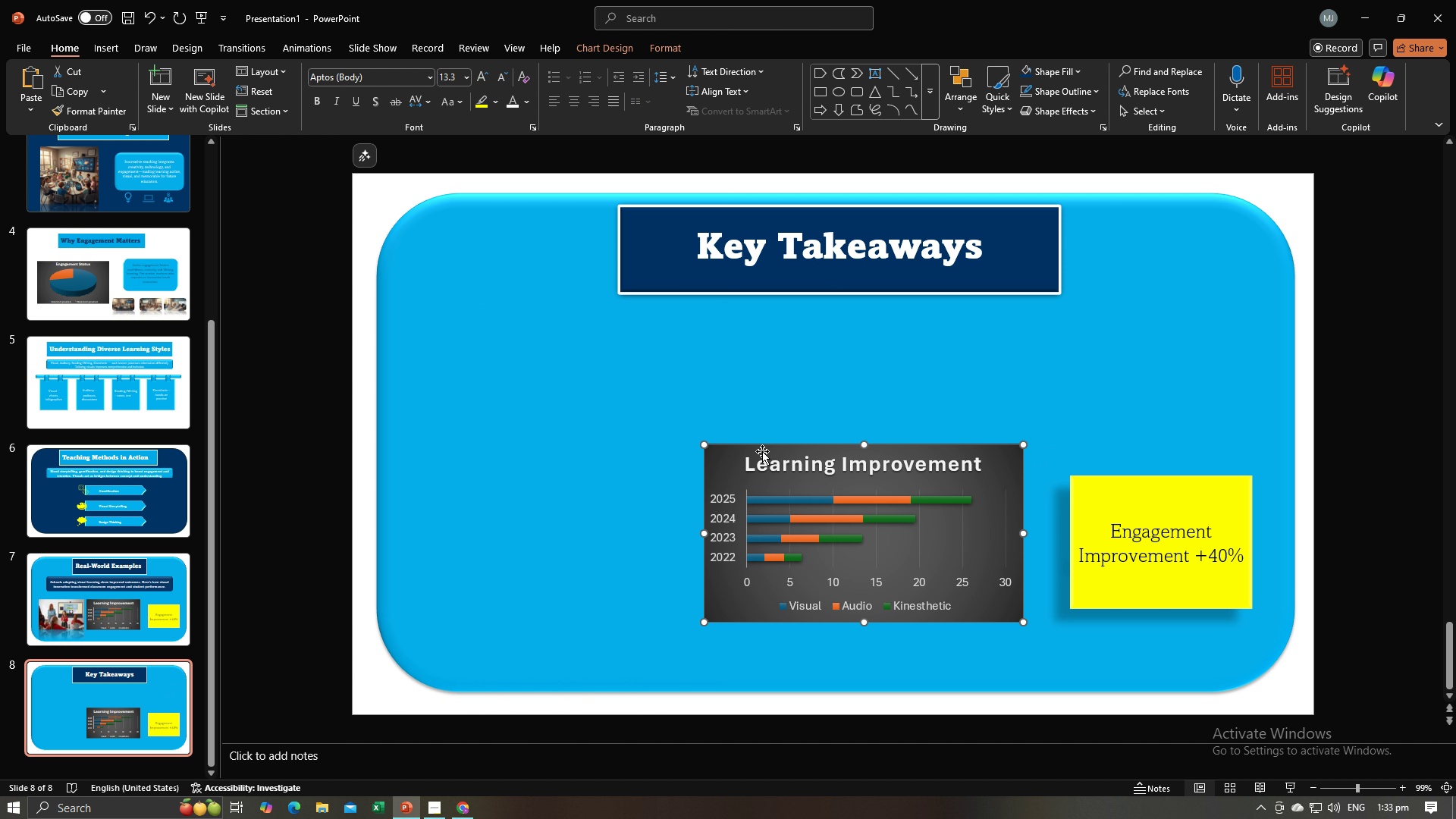 
key(Backspace)
 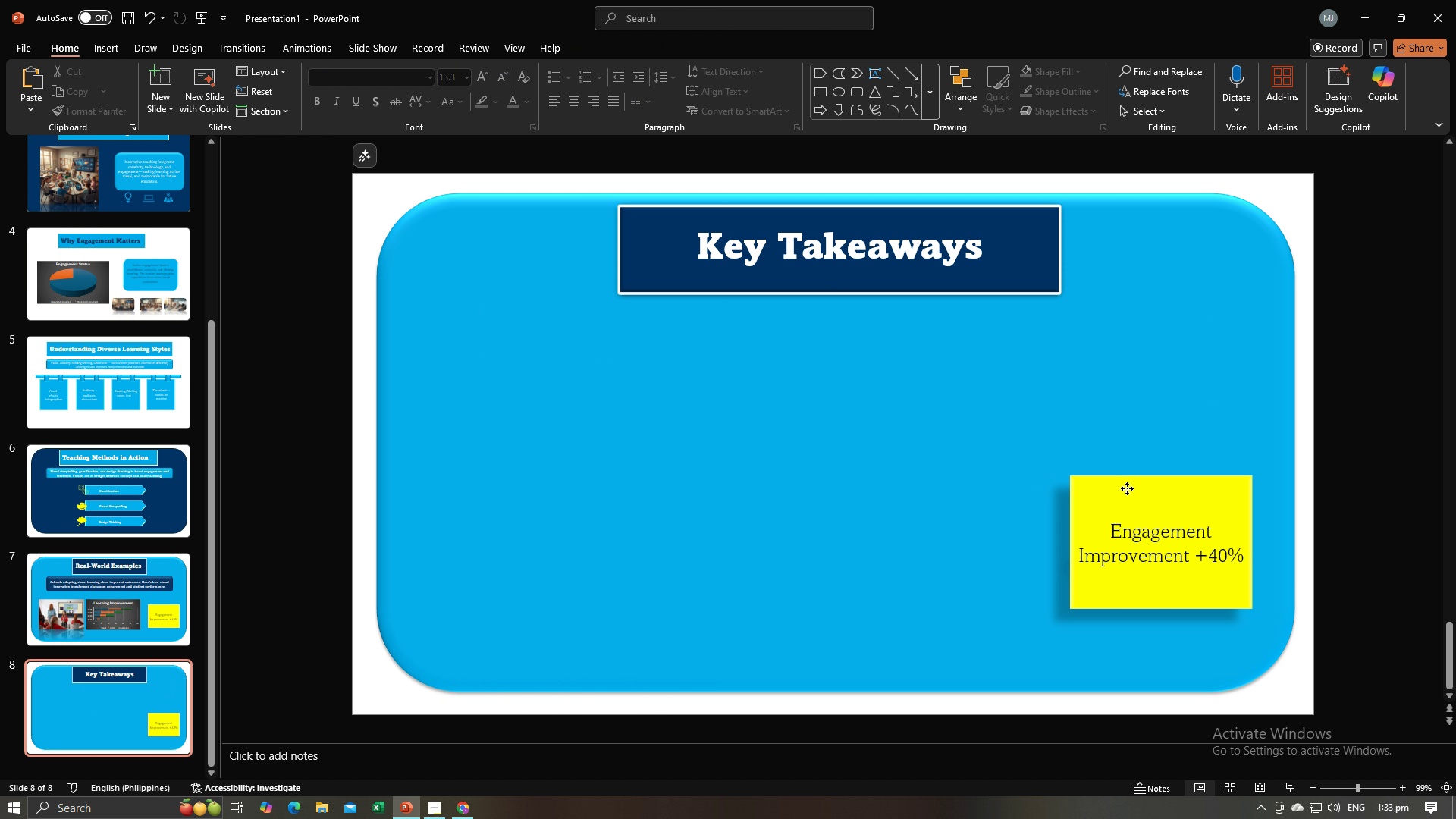 
left_click([1127, 488])
 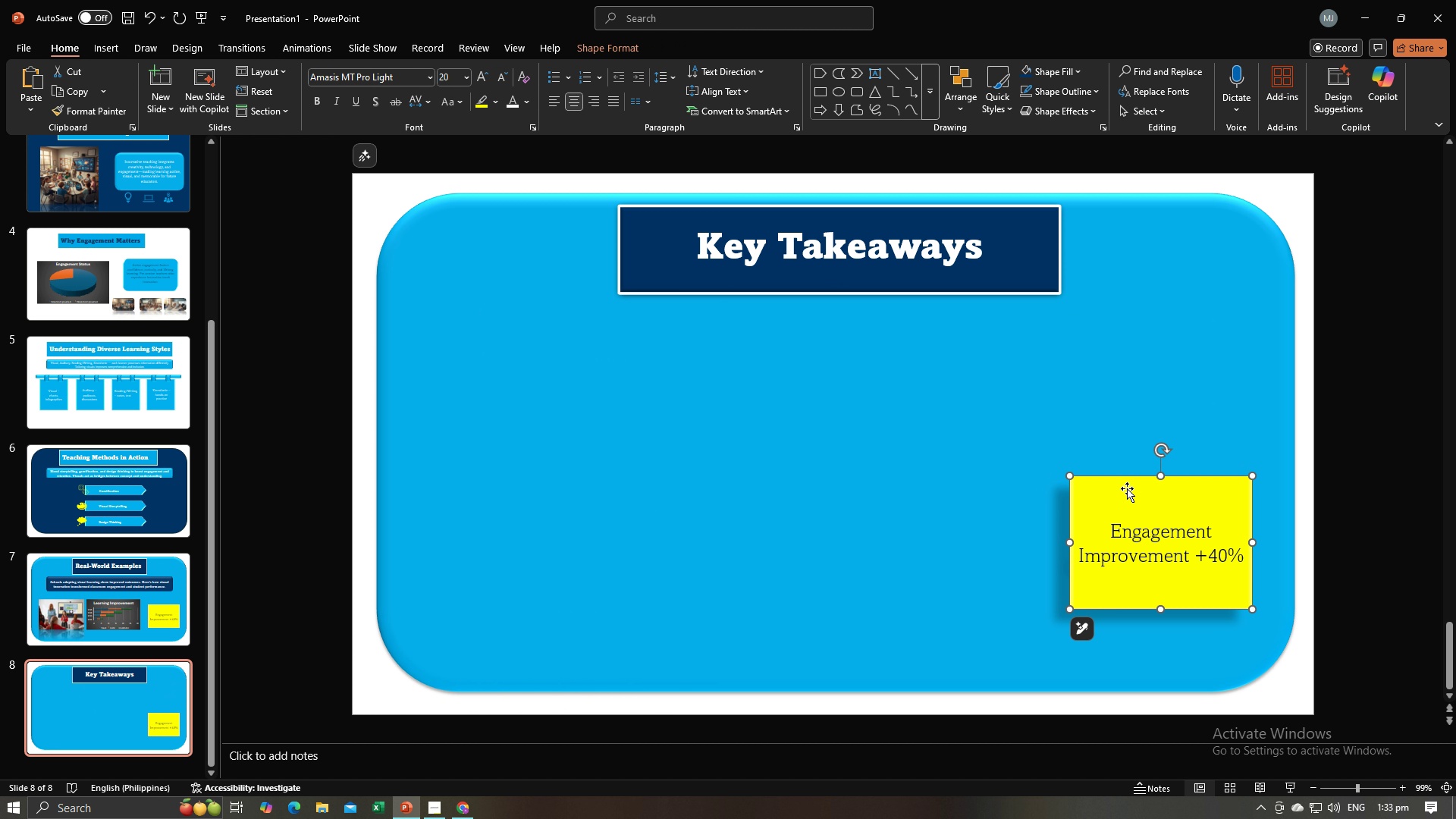 
key(Backspace)
 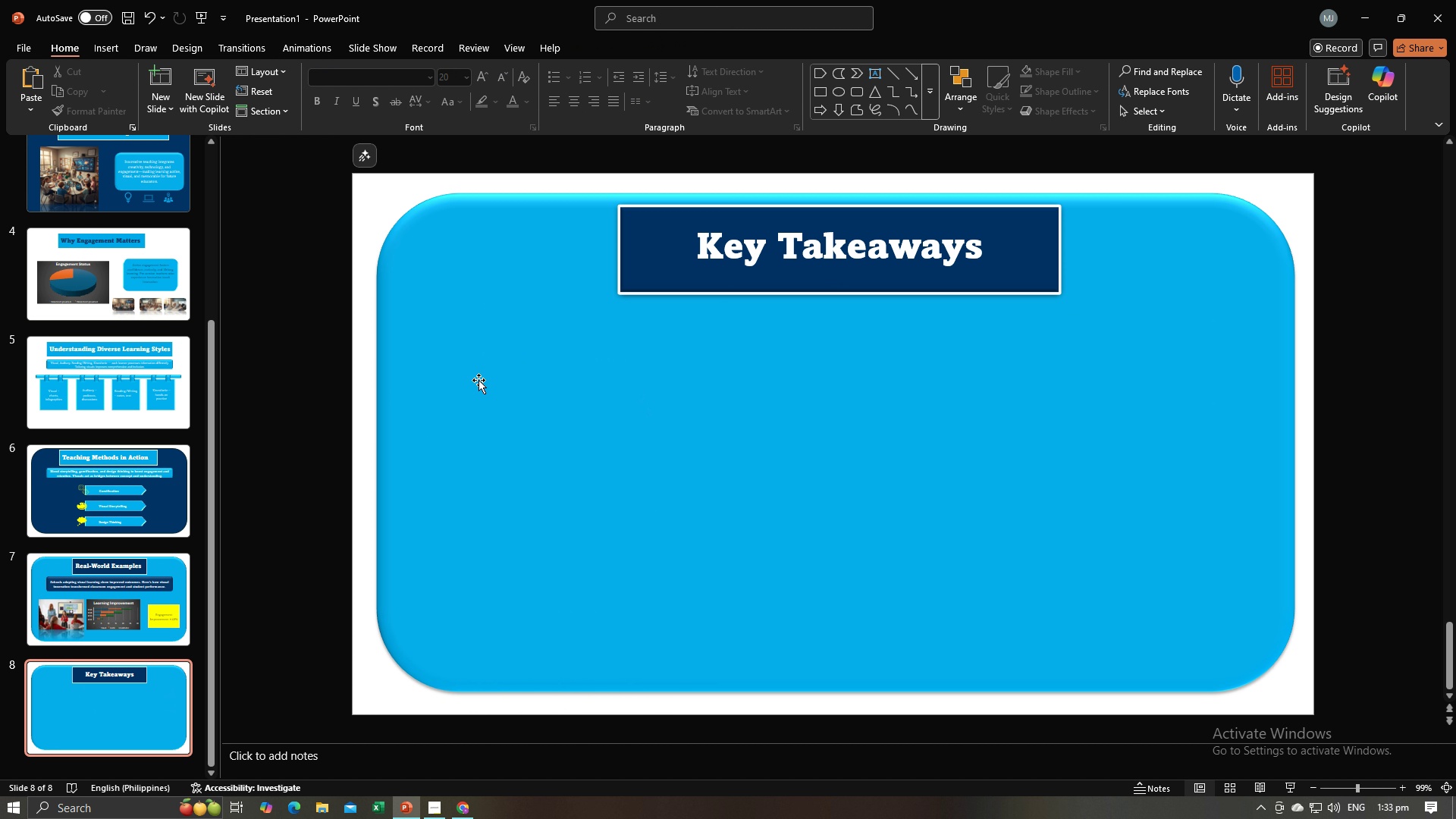 
wait(5.25)
 